 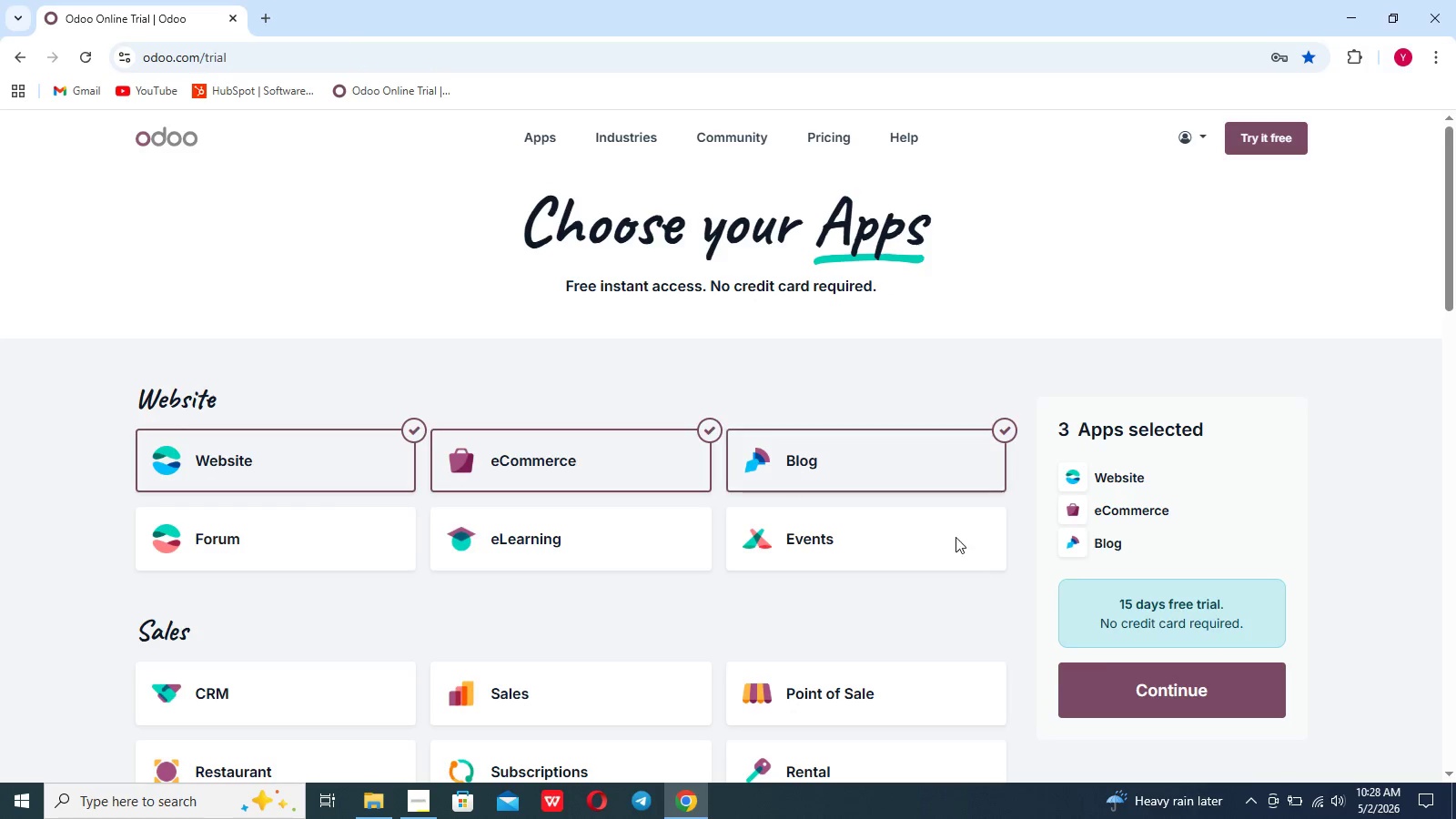 
left_click([1108, 688])
 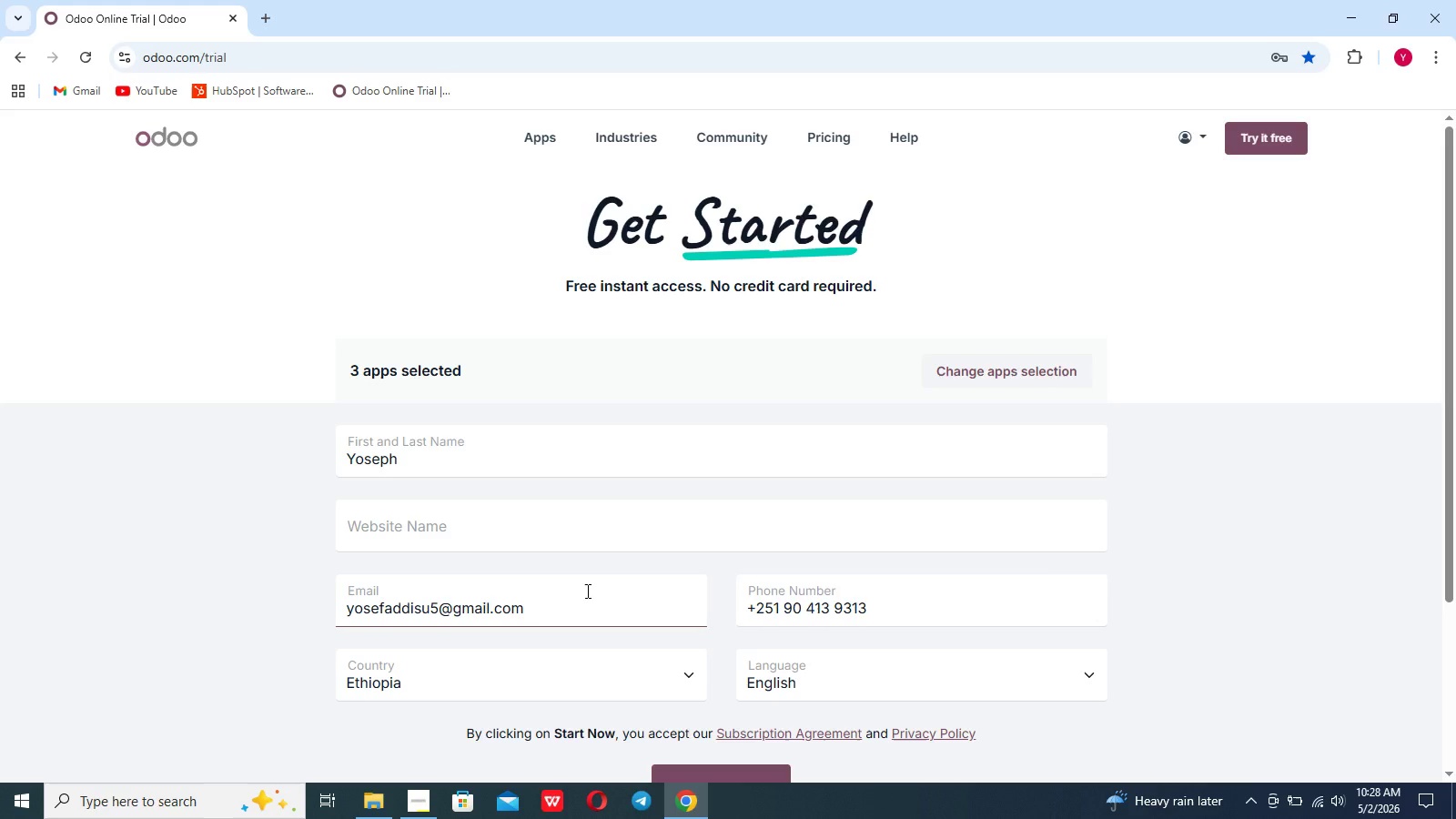 
wait(19.91)
 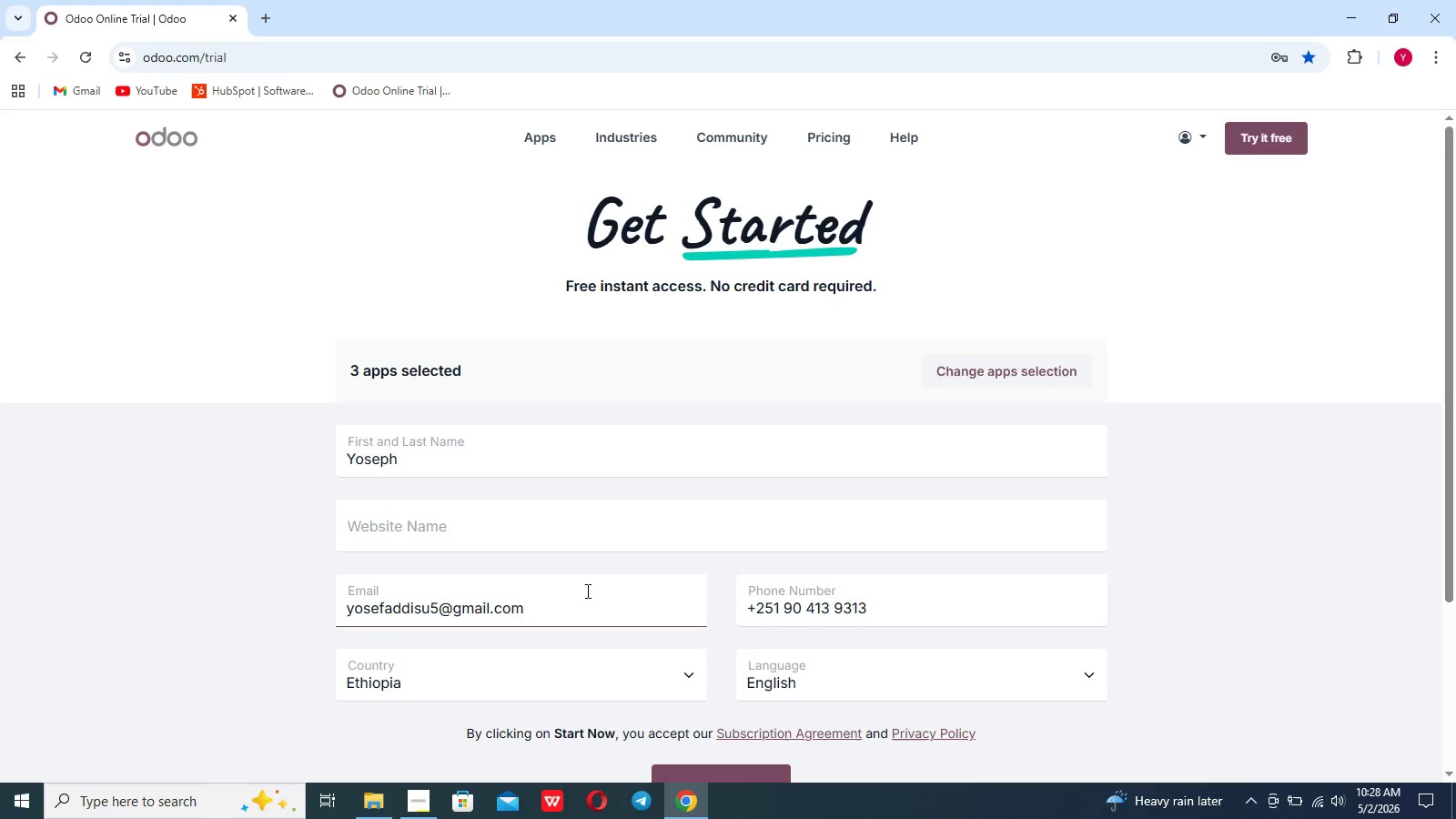 
double_click([374, 530])
 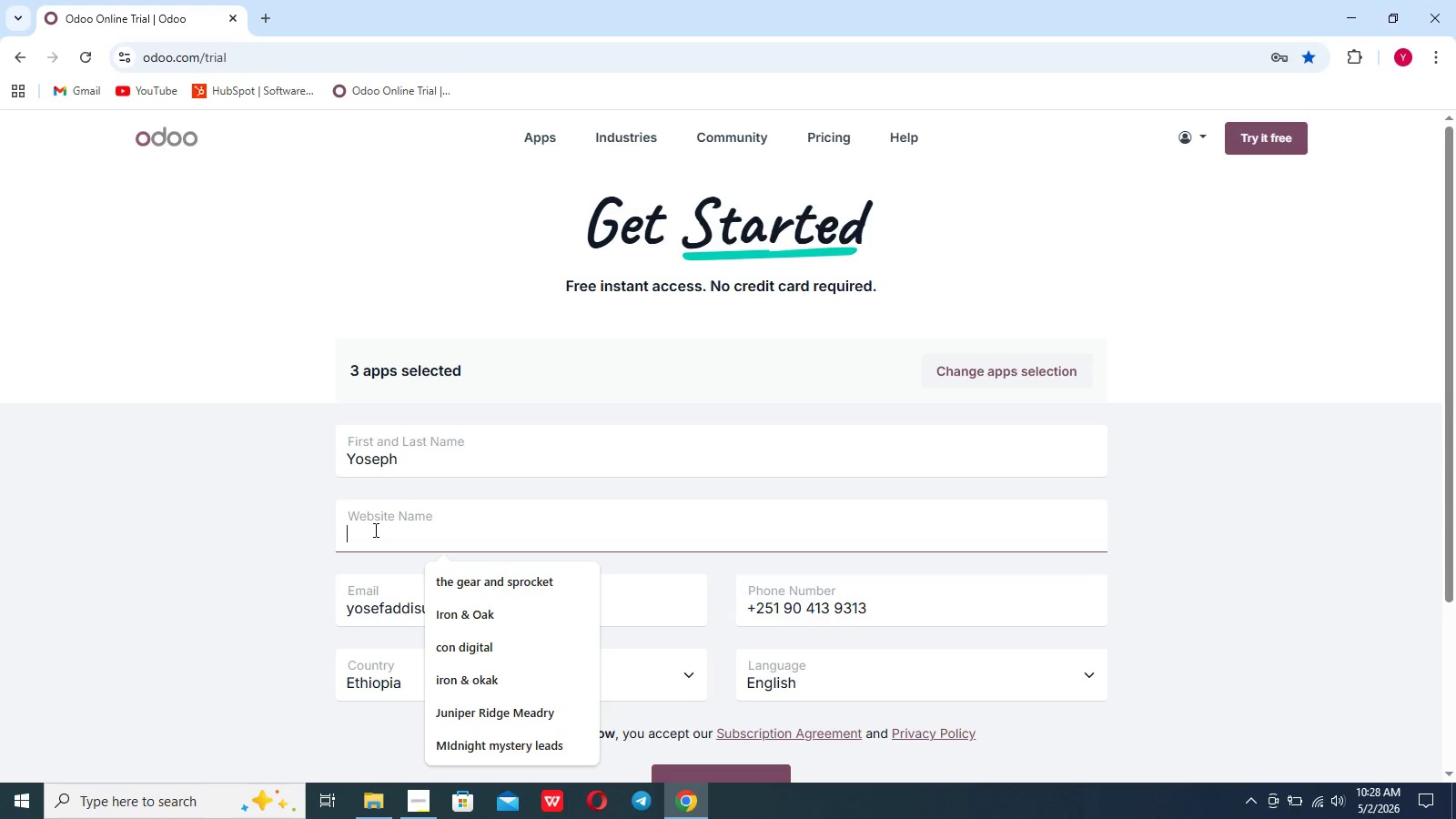 
type(WILDroot)
 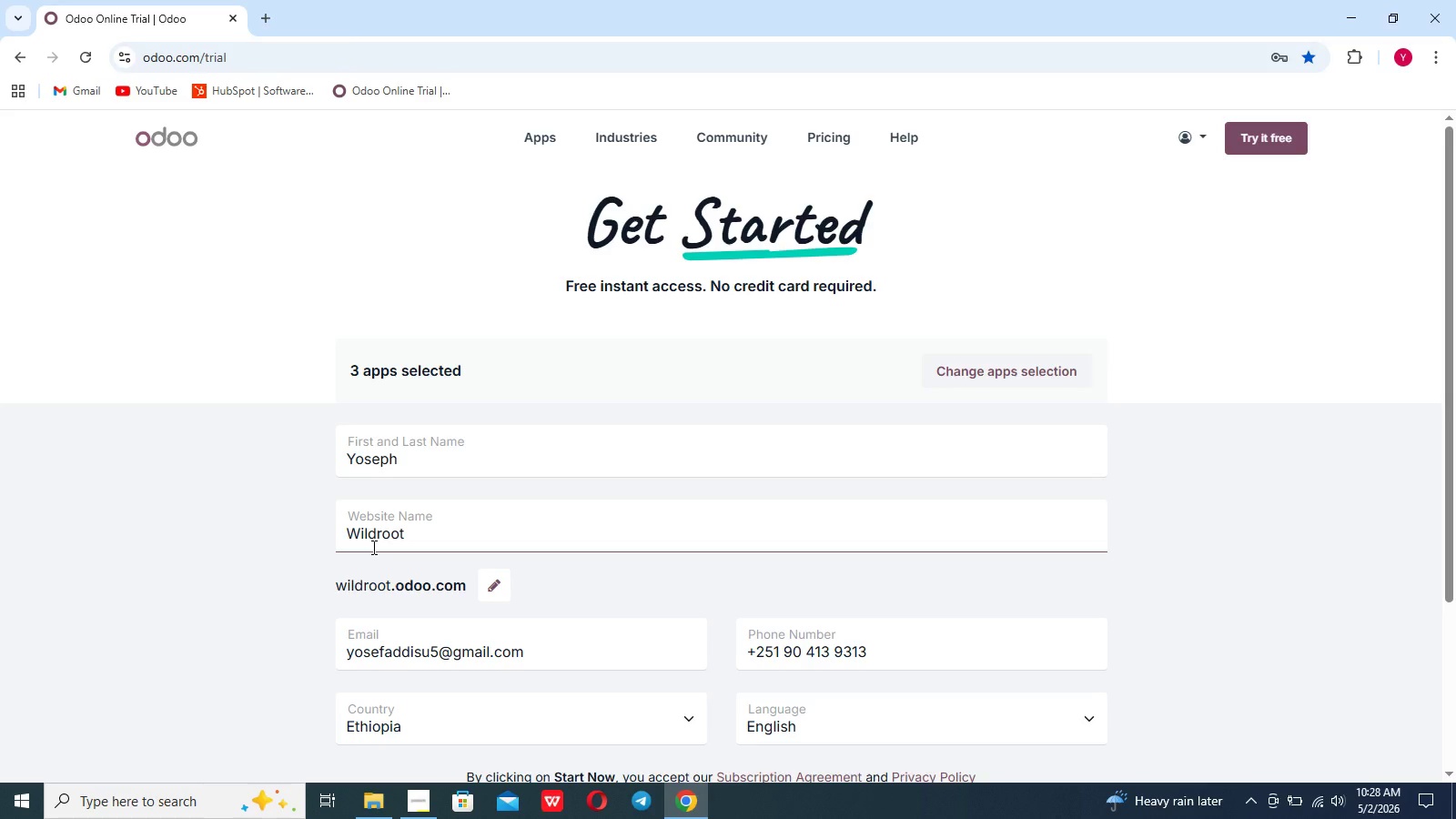 
key(Backspace)
key(Backspace)
key(Backspace)
key(Backspace)
type(Root Apothecary)
 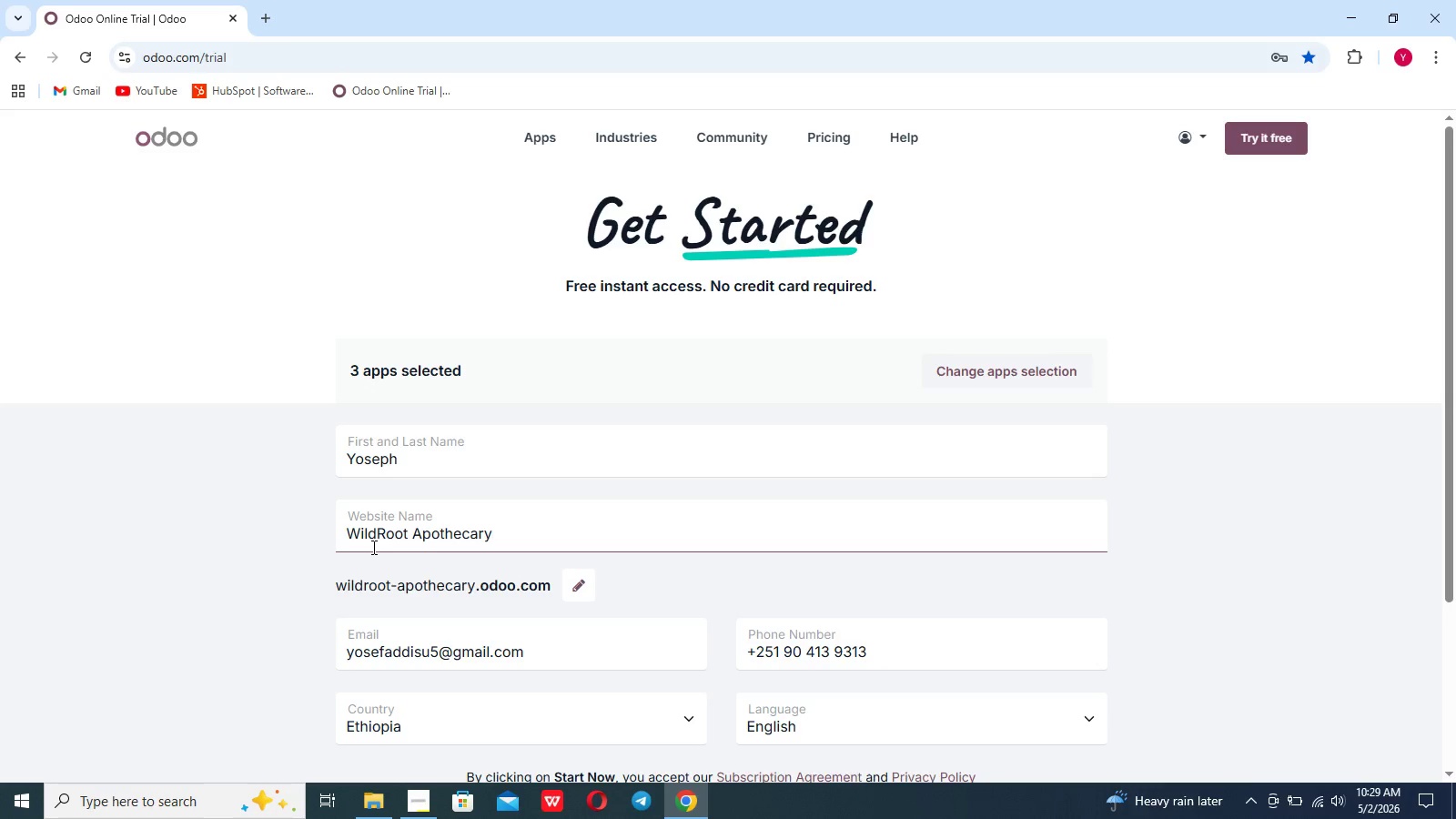 
scroll: coordinate [523, 657], scroll_direction: down, amount: 8.0
 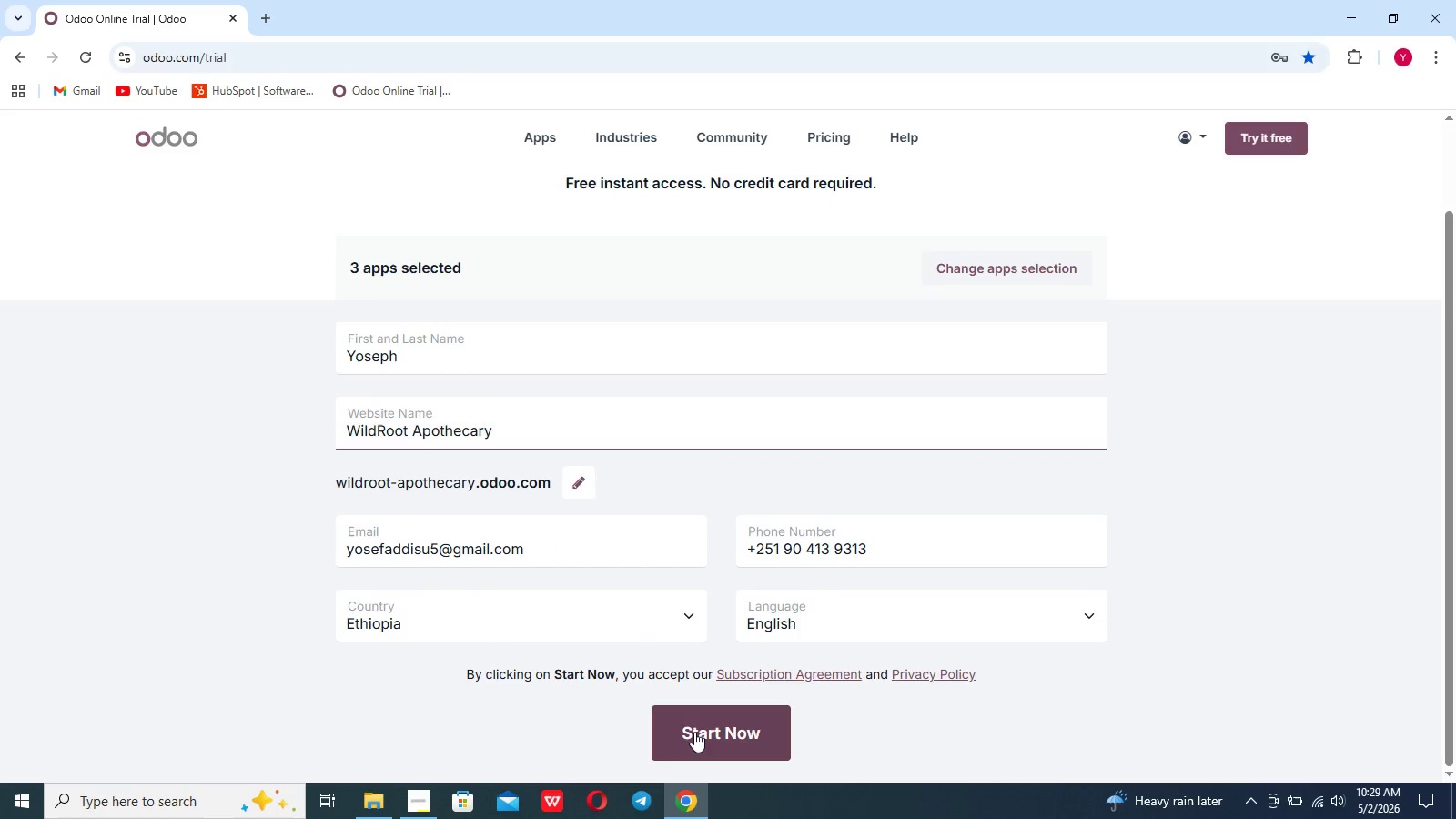 
left_click([694, 732])
 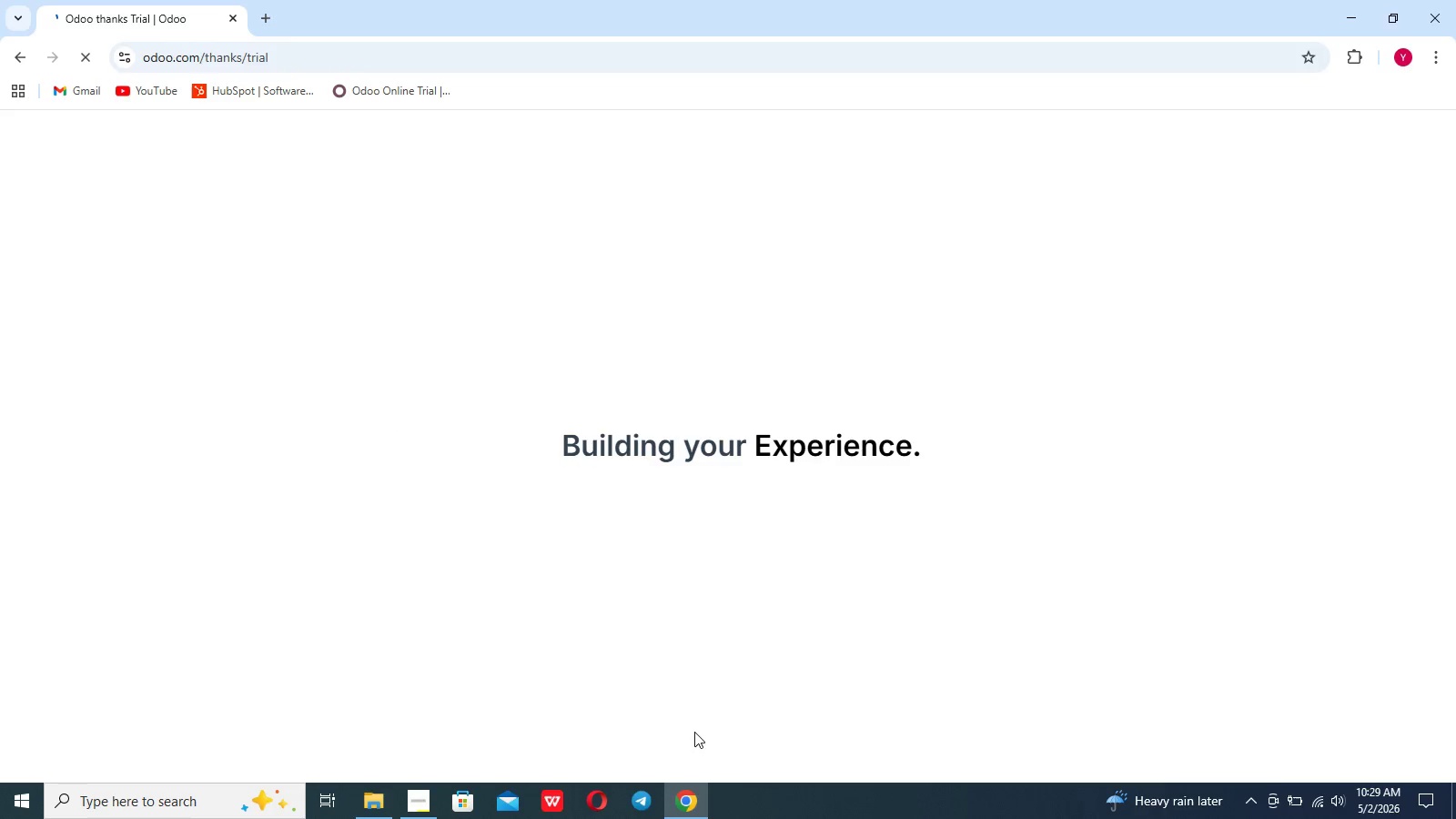 
wait(27.97)
 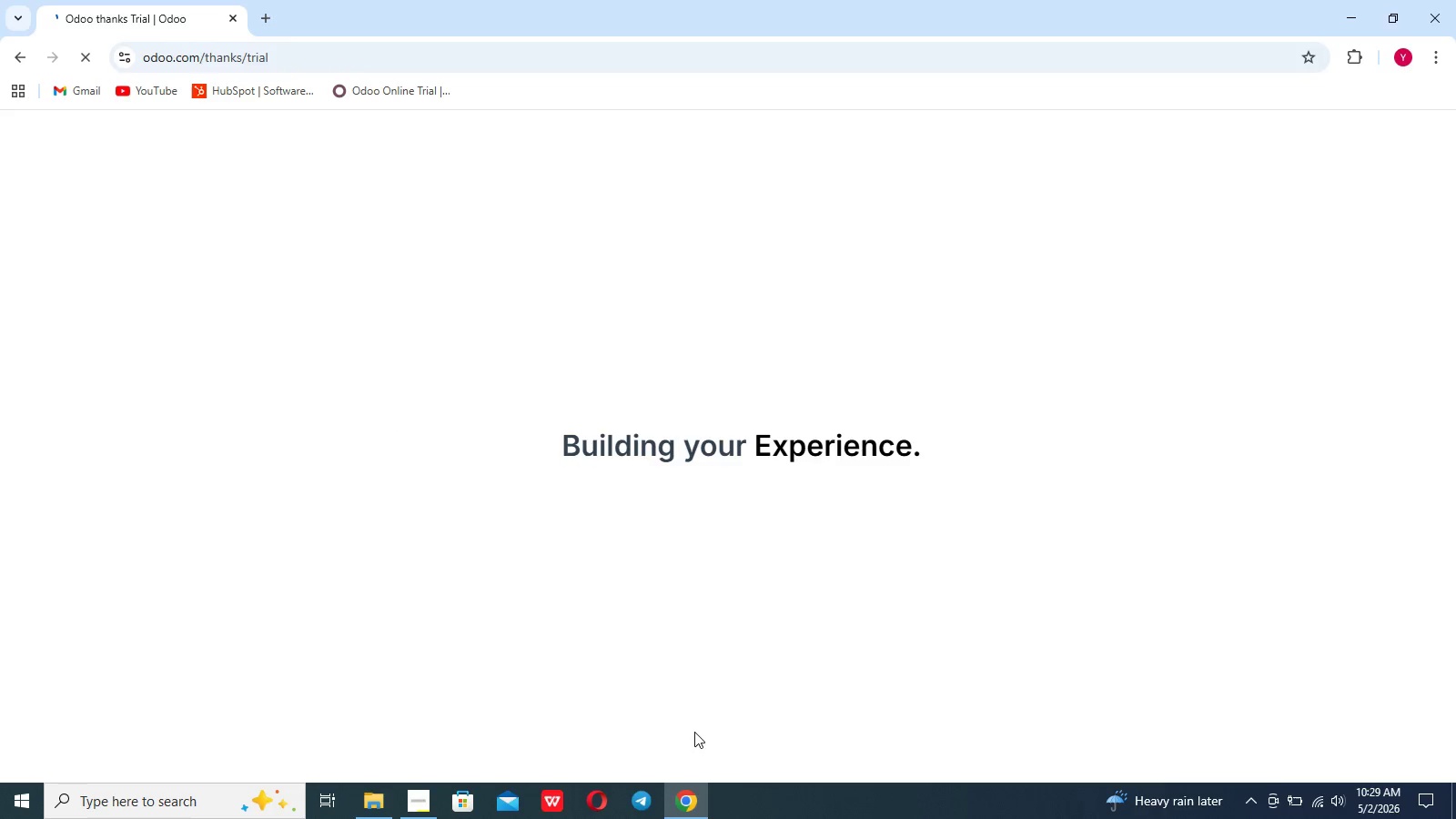 
left_click([618, 498])
 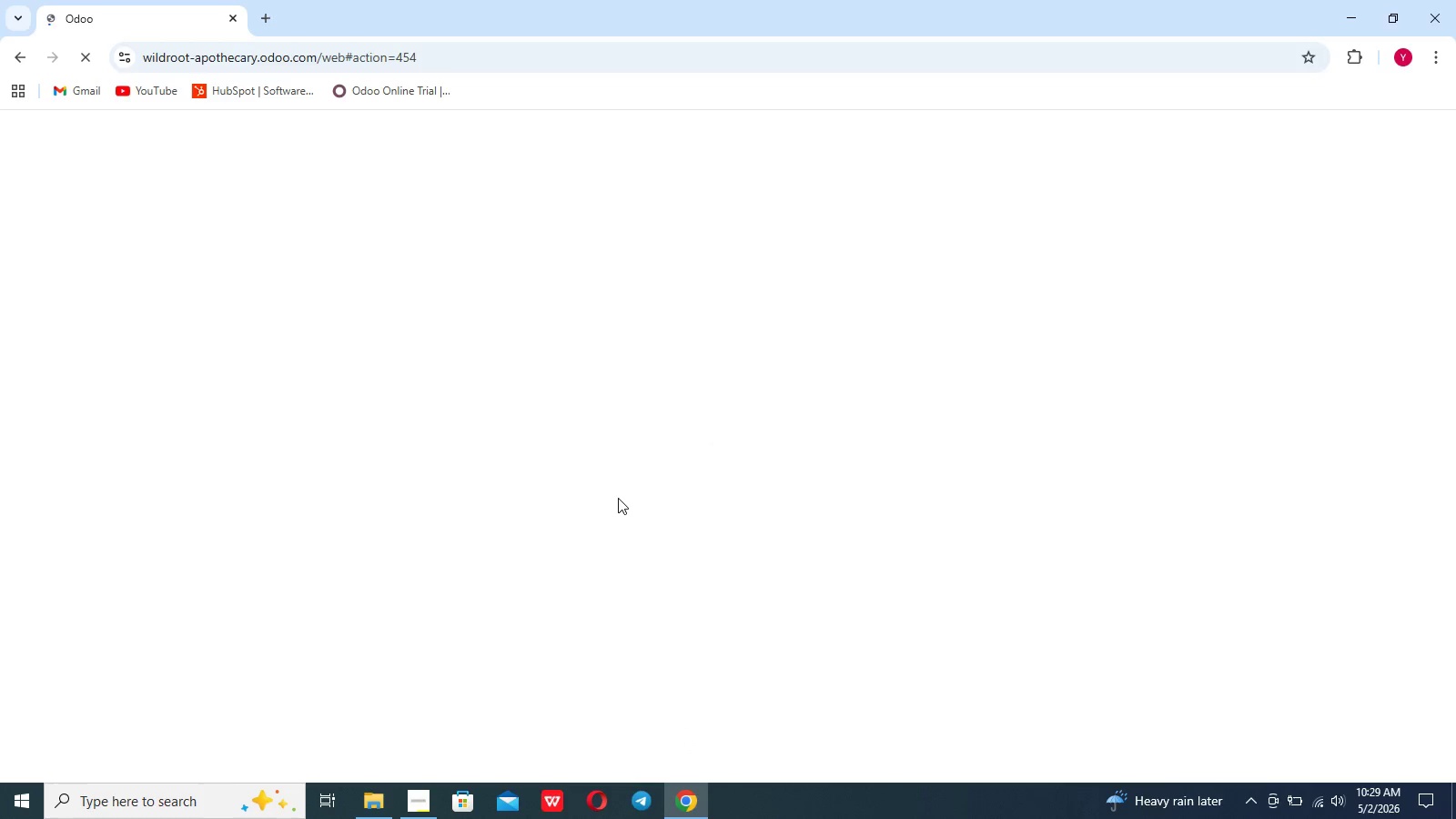 
wait(5.95)
 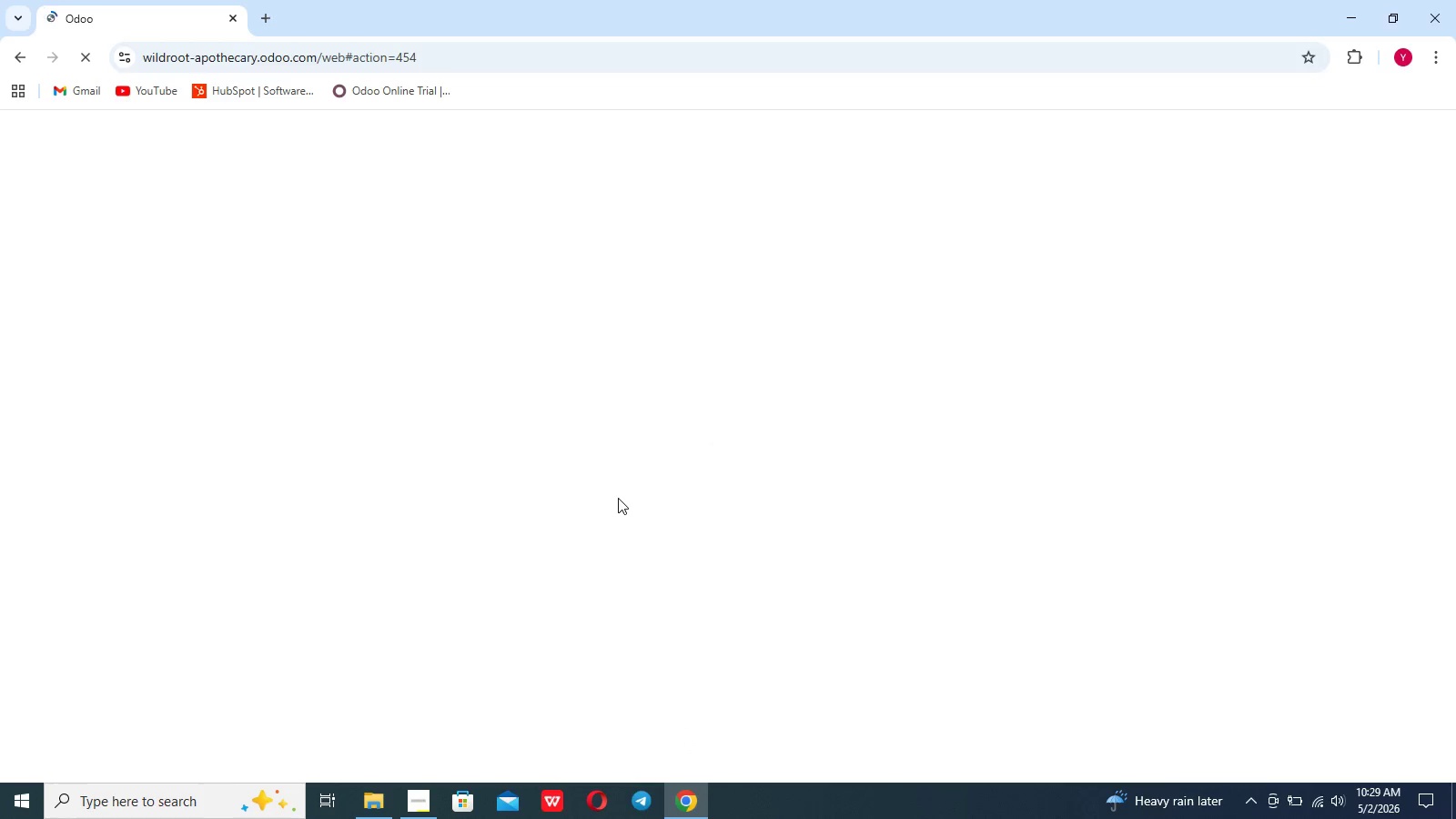 
left_click([618, 498])
 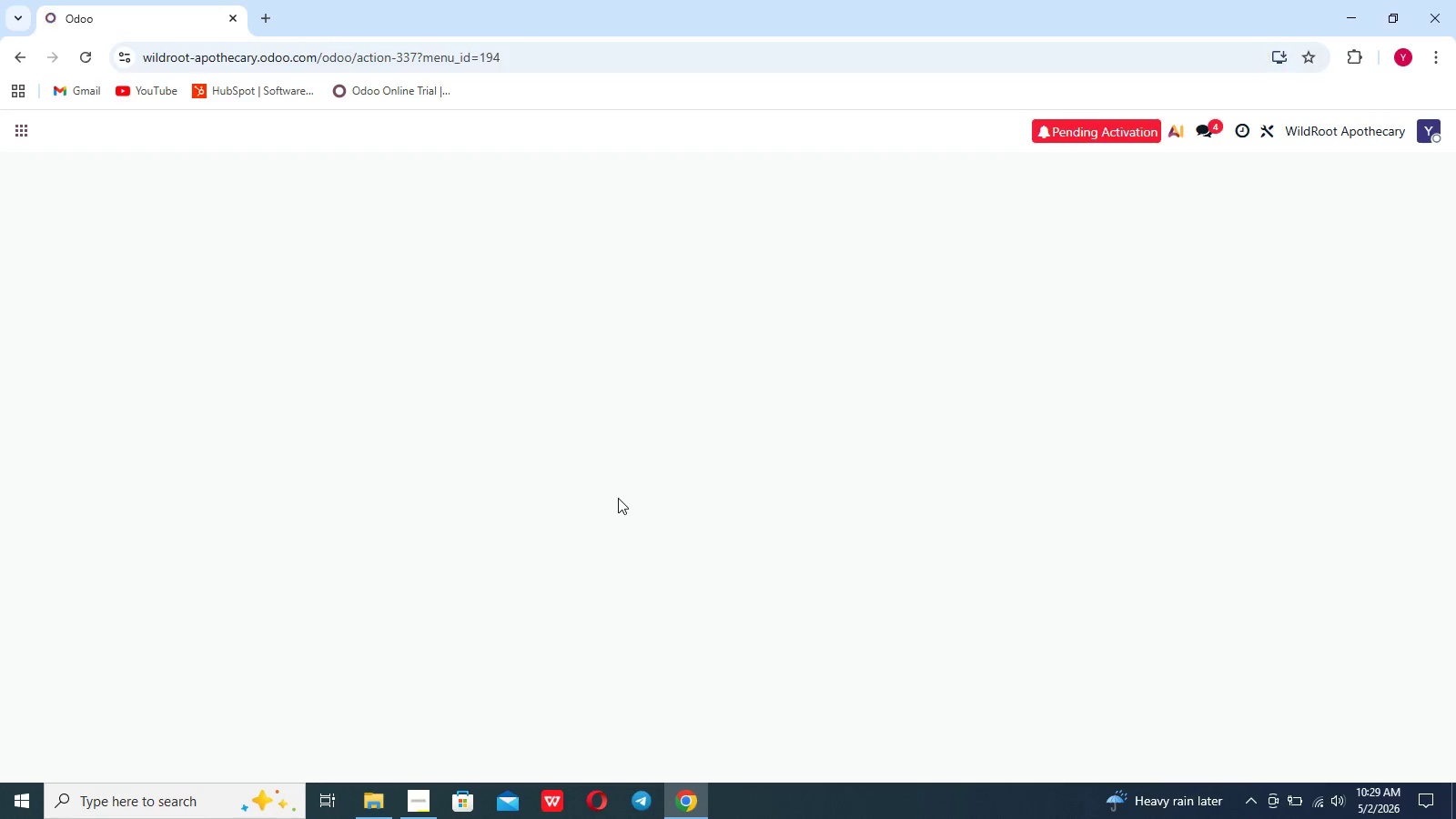 
wait(24.95)
 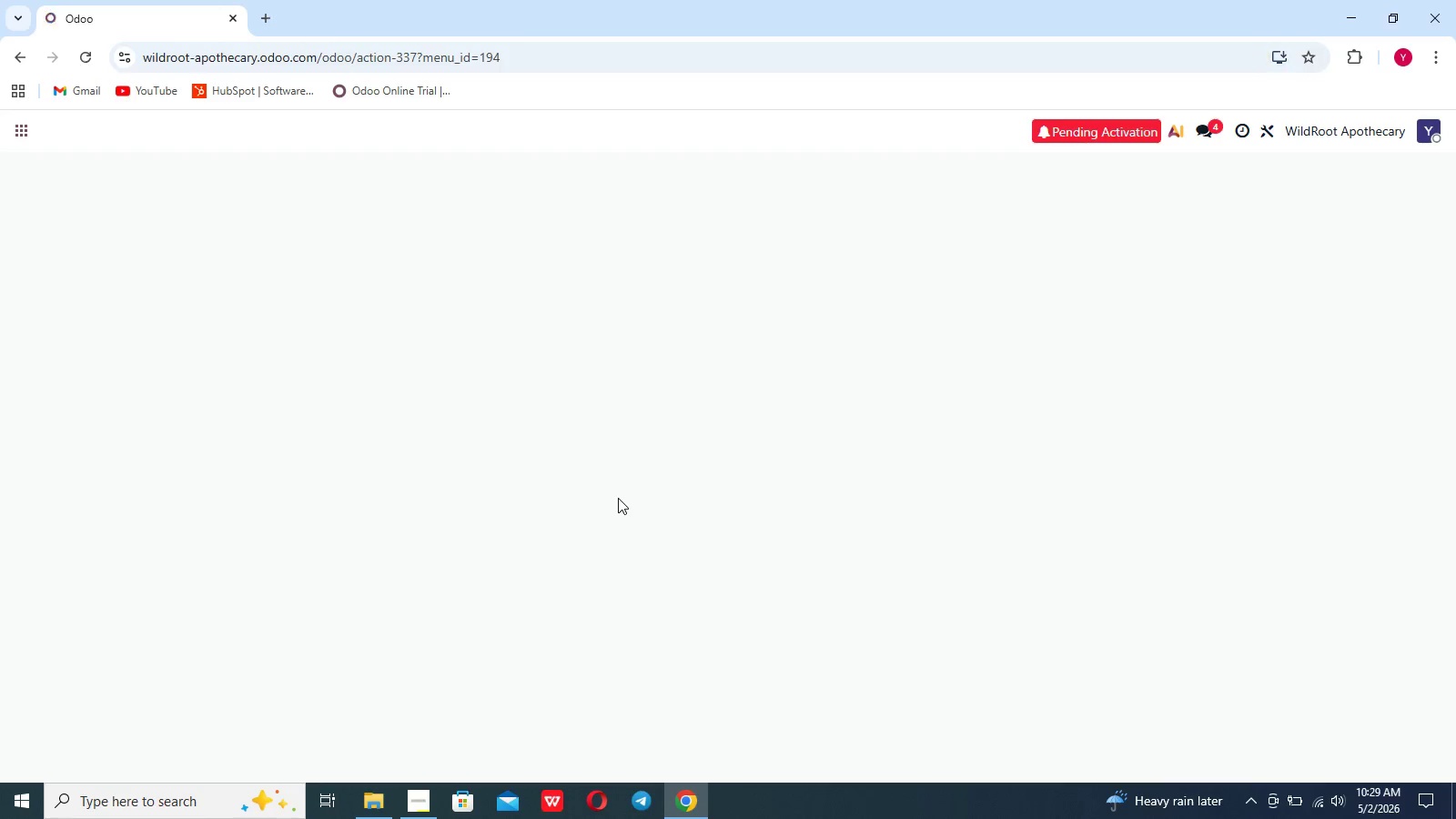 
left_click([1221, 753])
 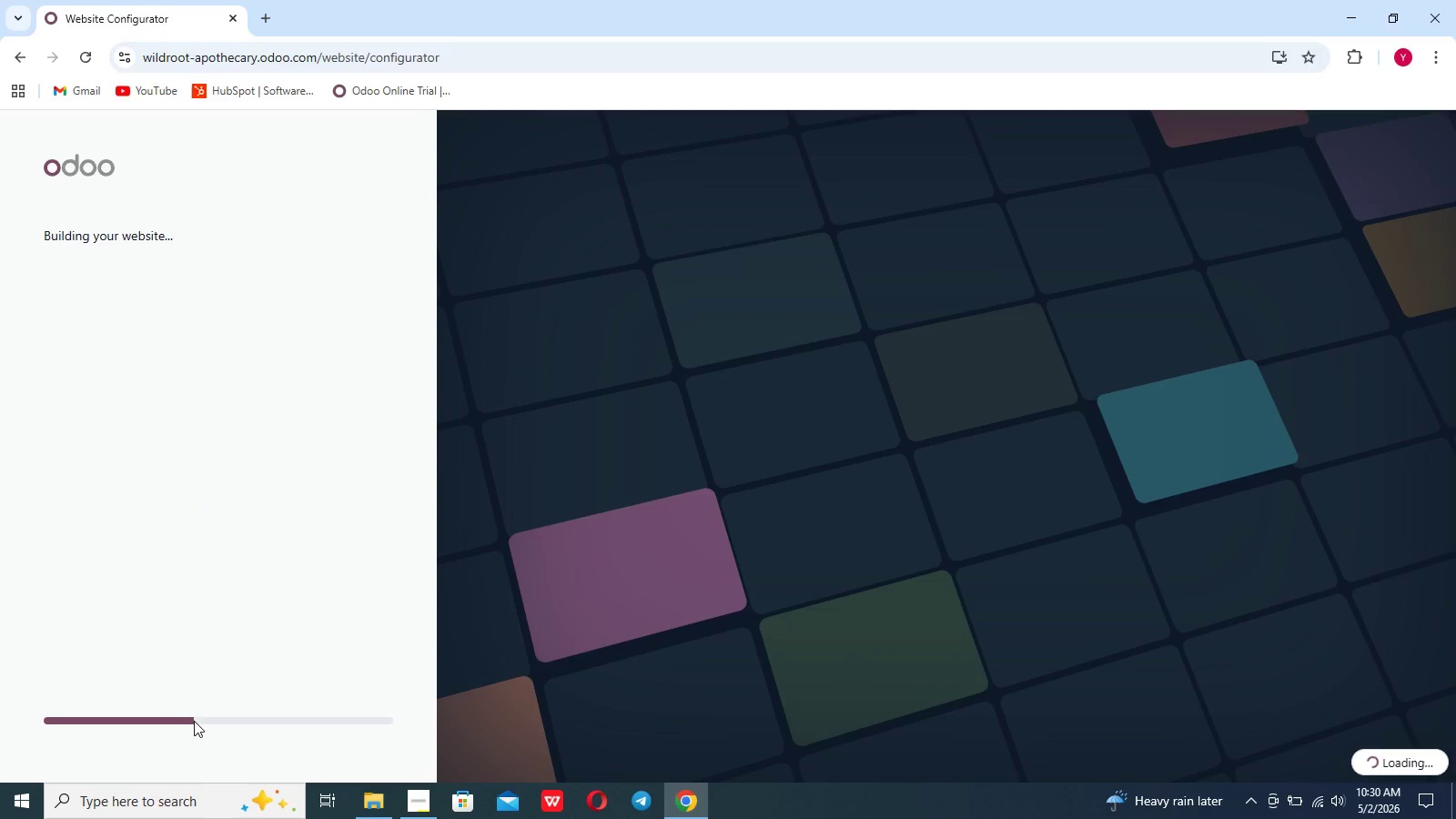 
wait(9.67)
 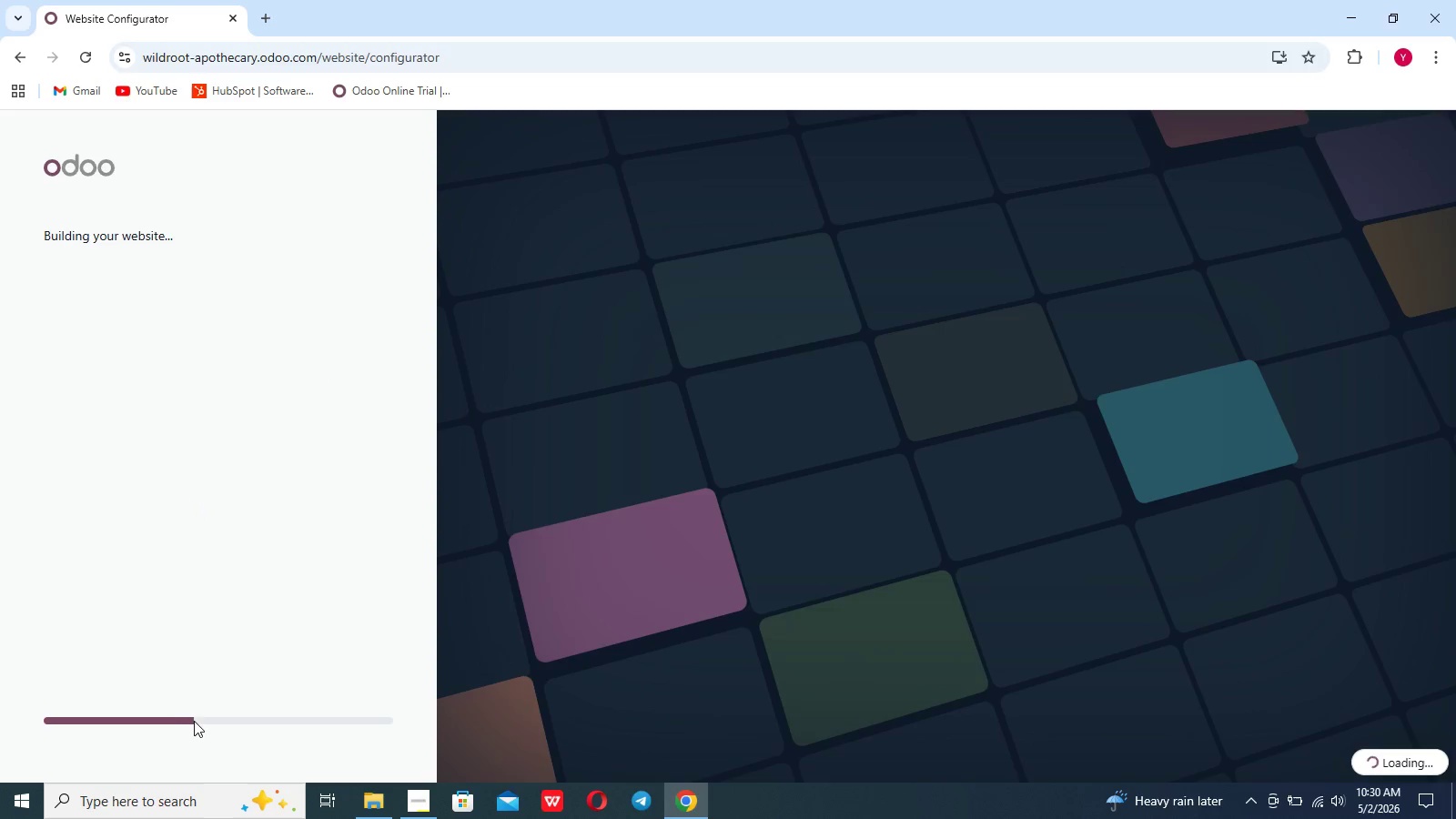 
left_click([530, 569])
 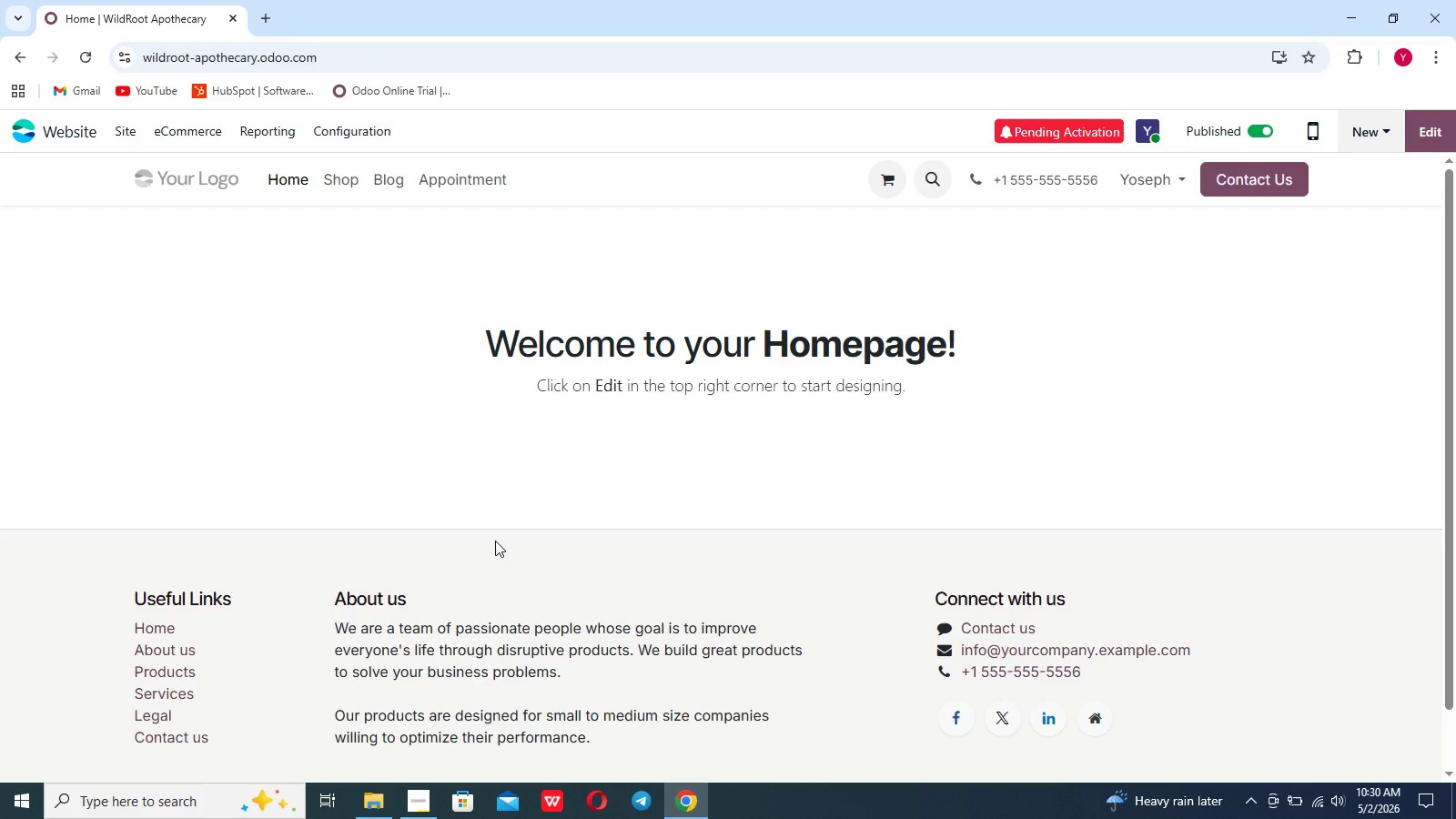 
wait(12.61)
 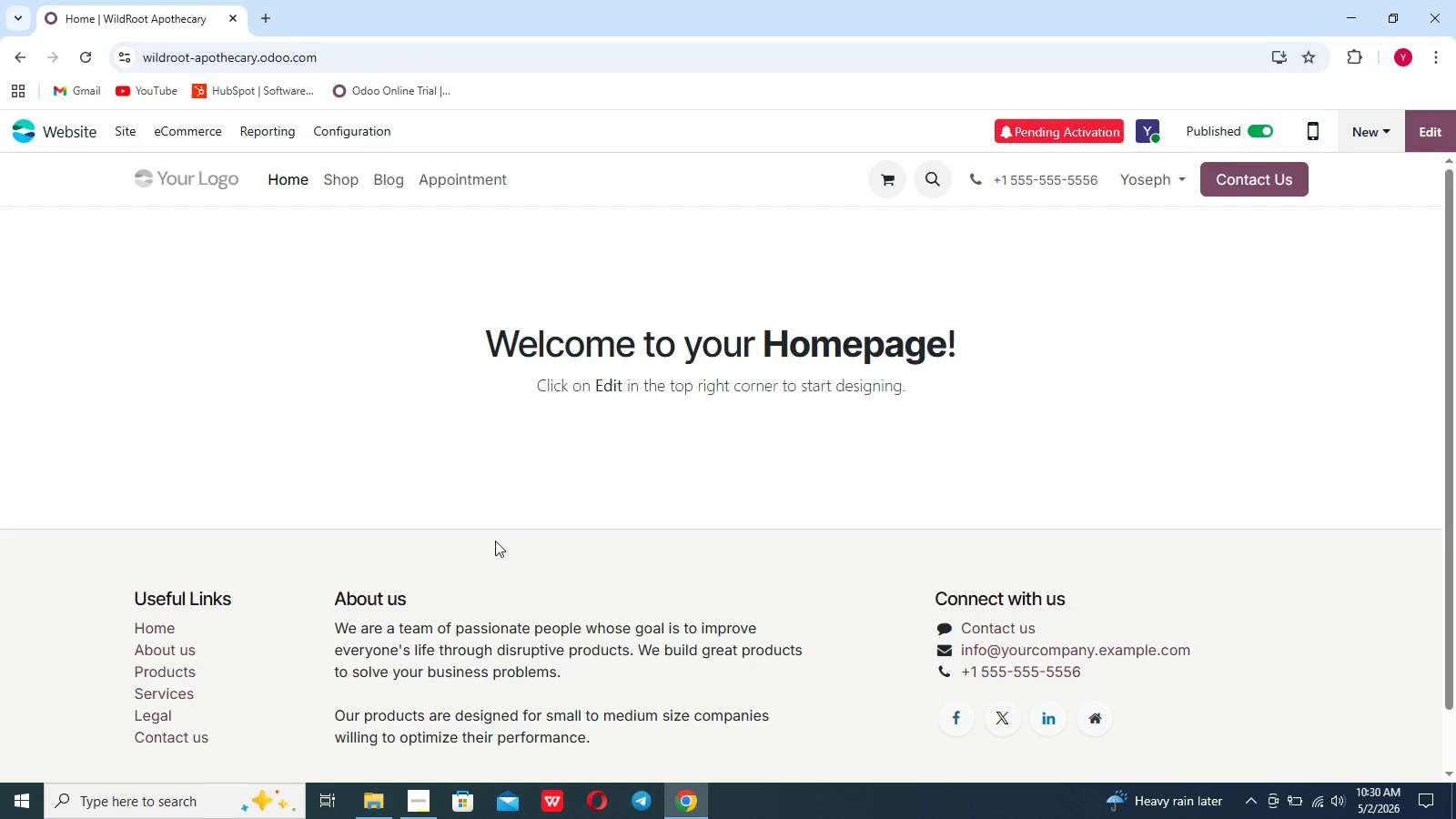 
left_click([204, 132])
 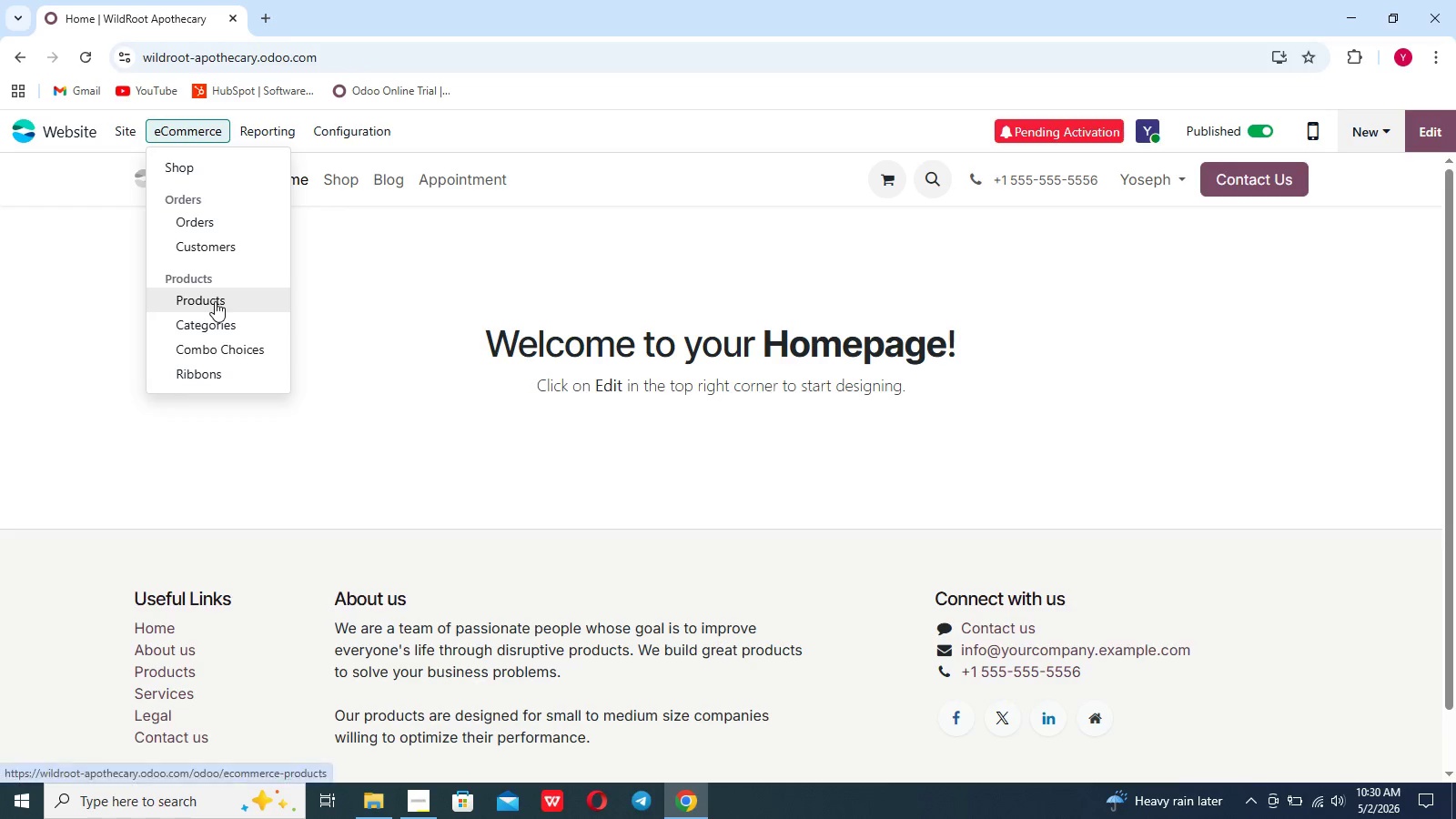 
wait(6.53)
 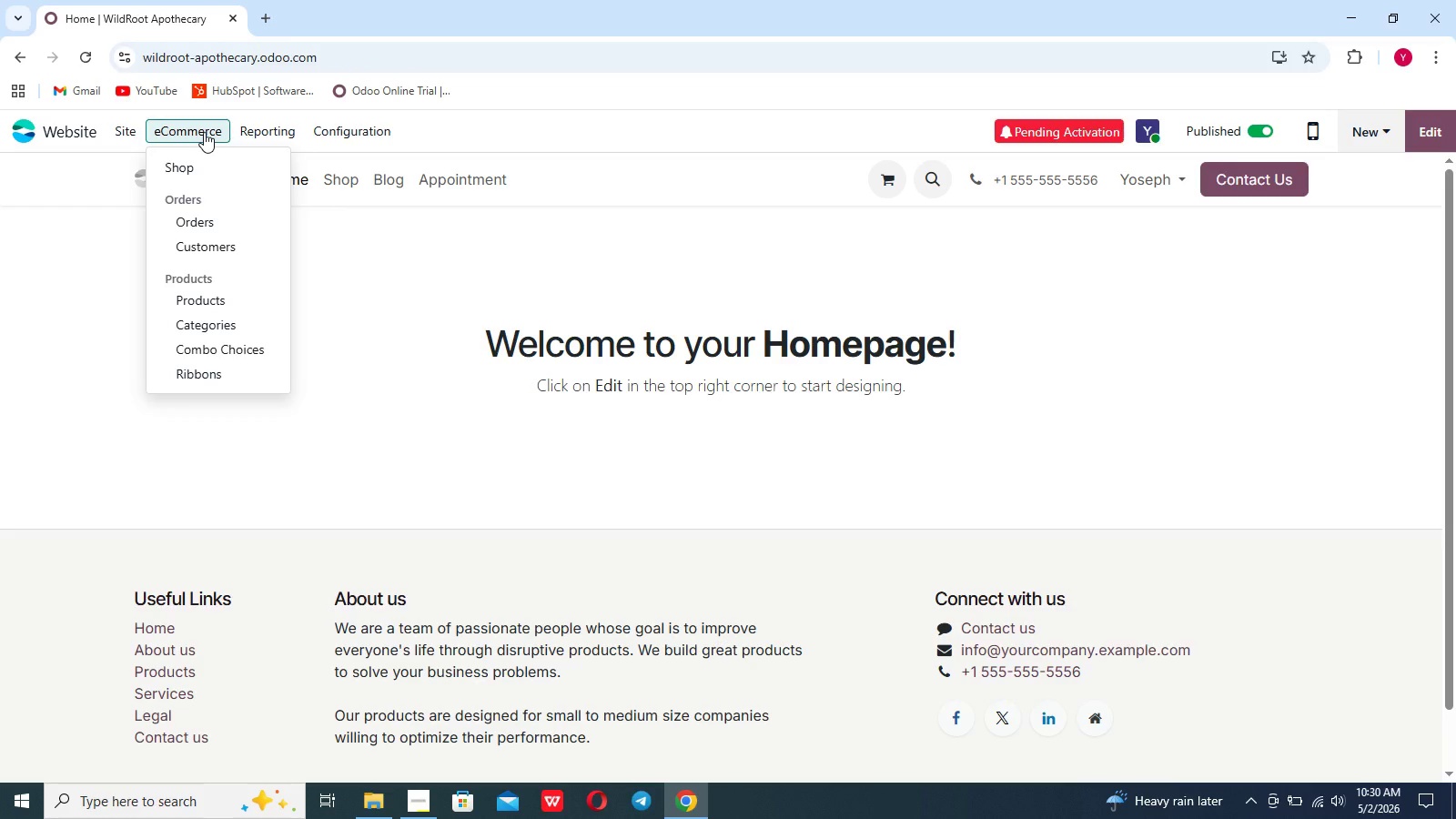 
left_click([215, 301])
 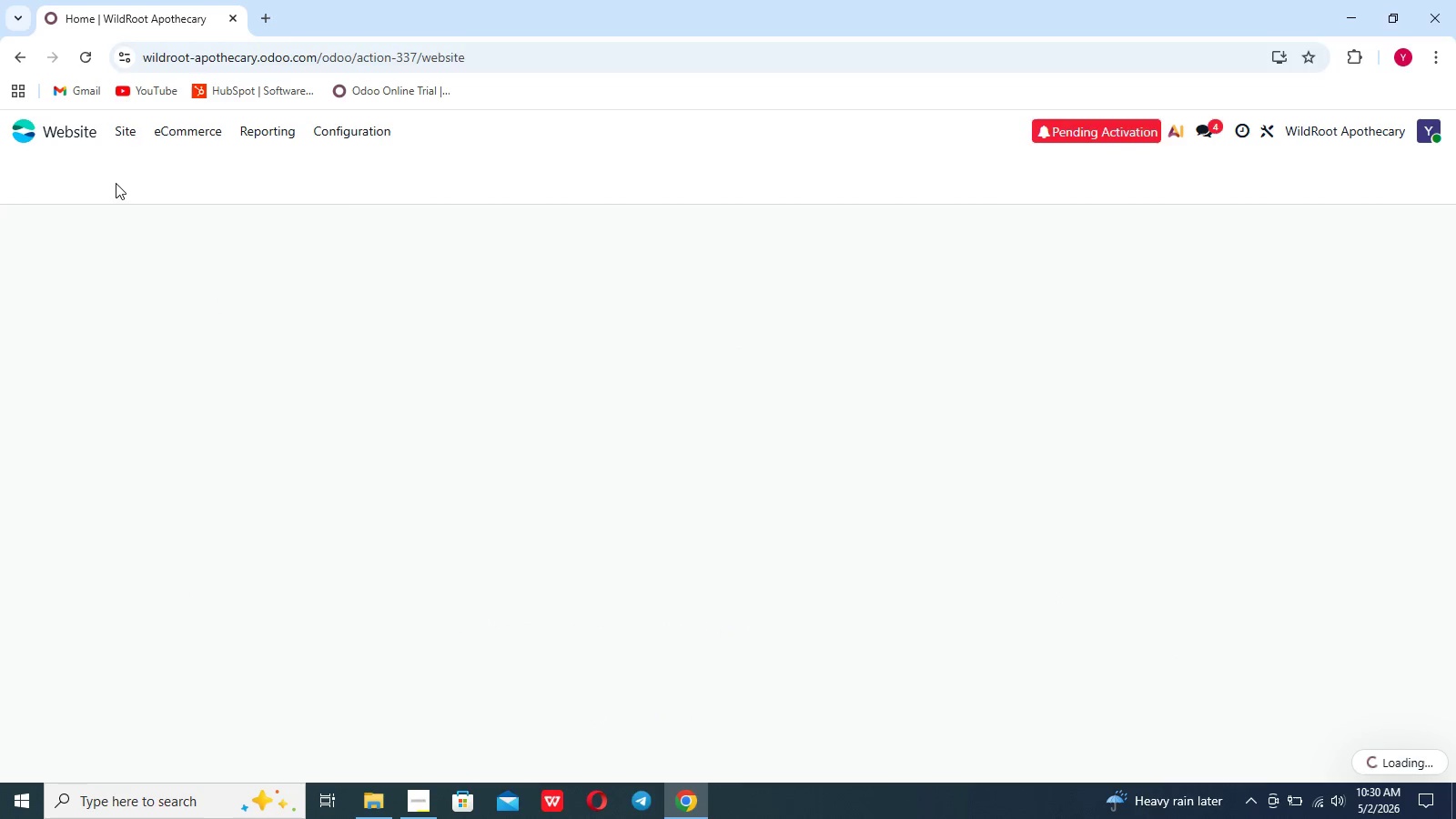 
mouse_move([63, 181])
 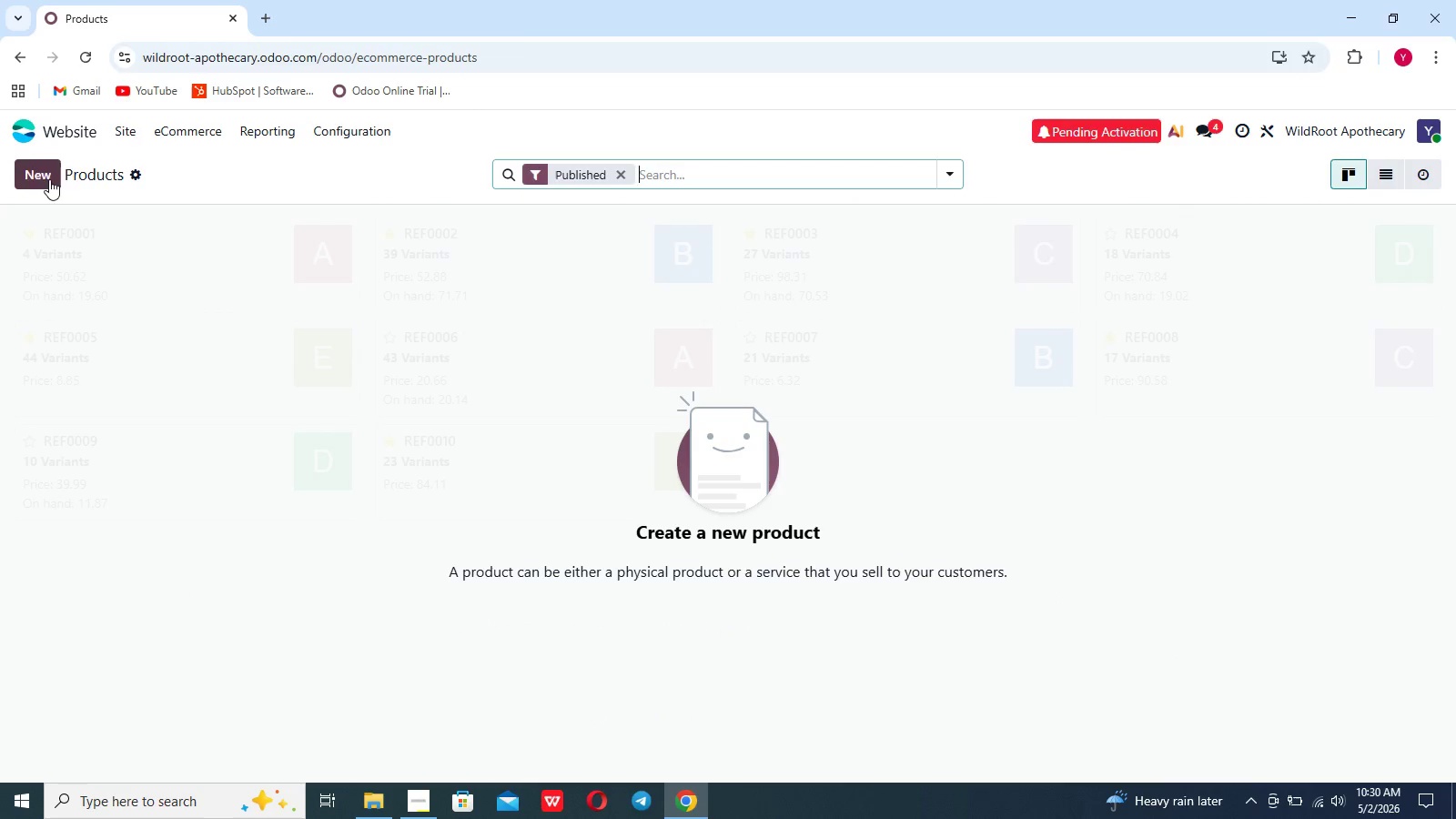 
left_click([49, 179])
 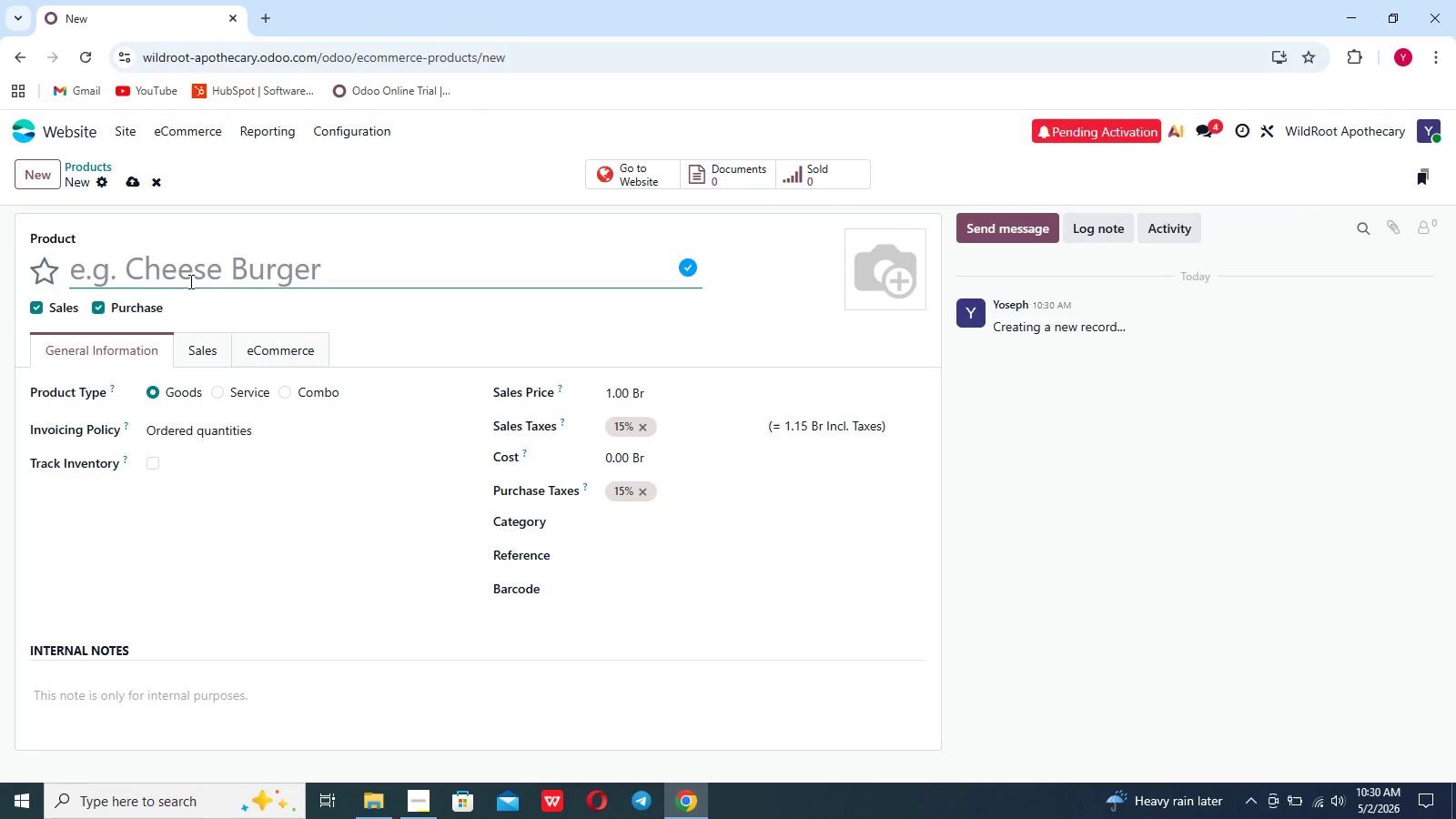 
type(Midnighr )
 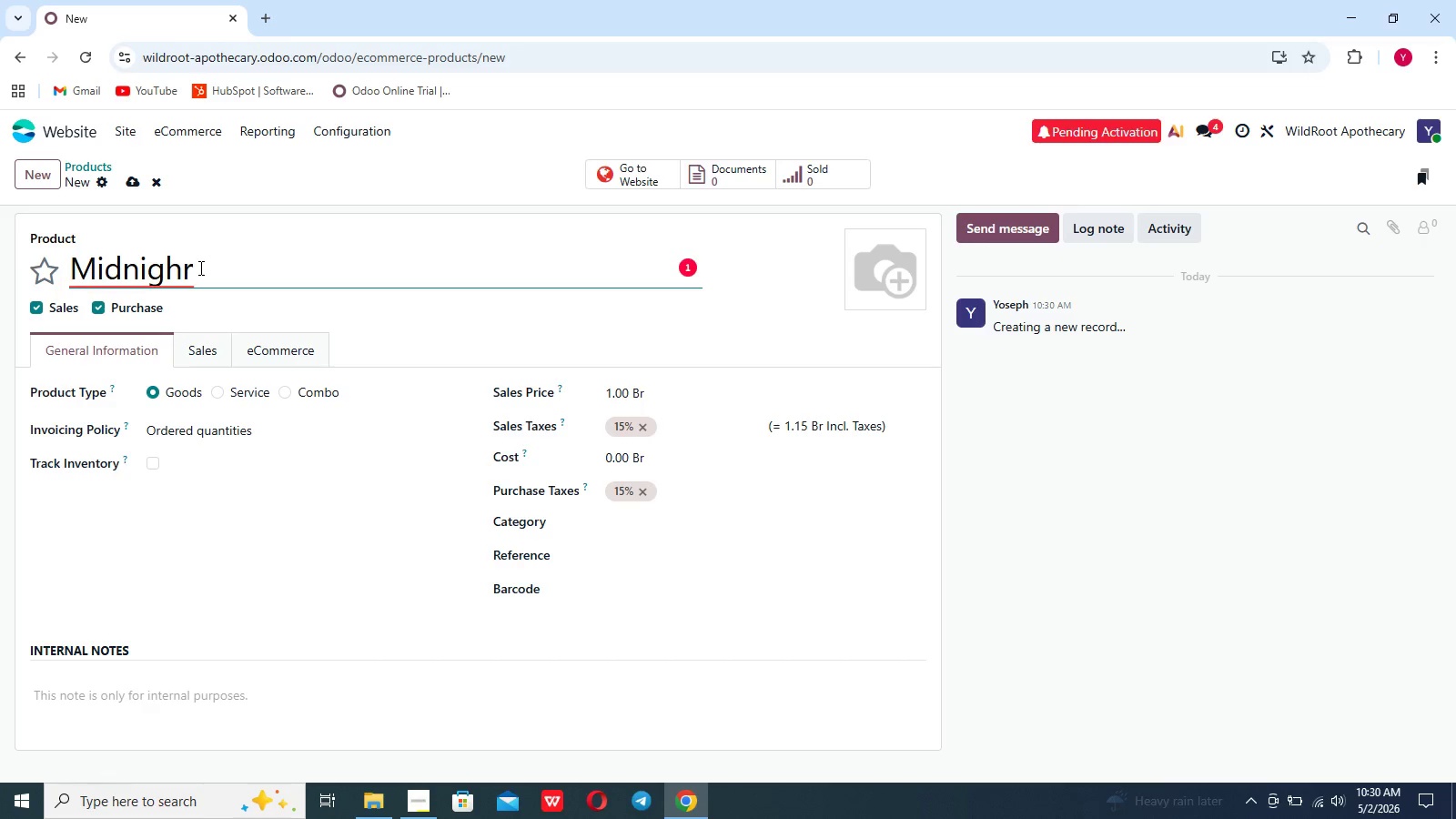 
type(Rest )
 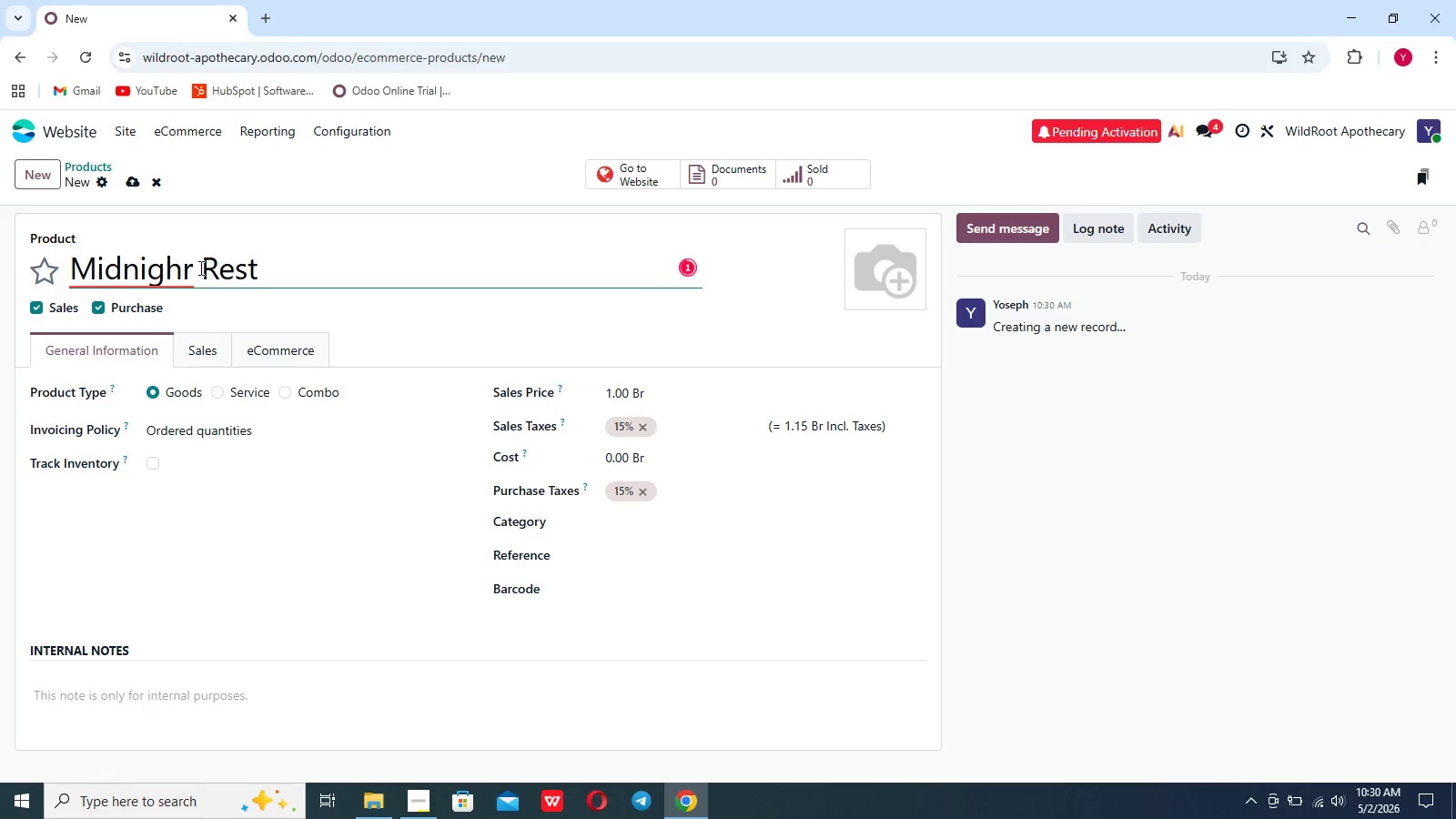 
key(ArrowLeft)
 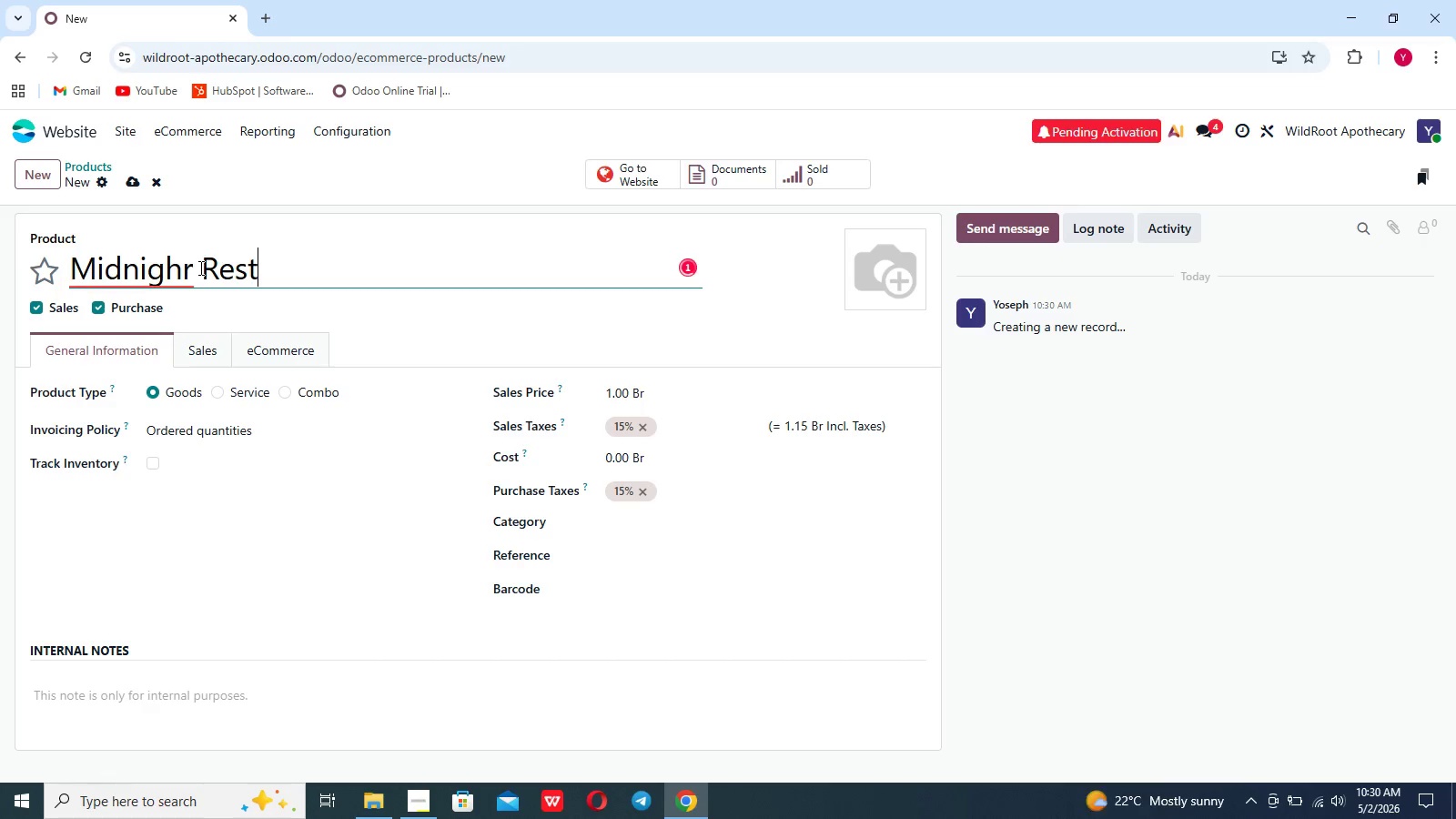 
key(ArrowLeft)
 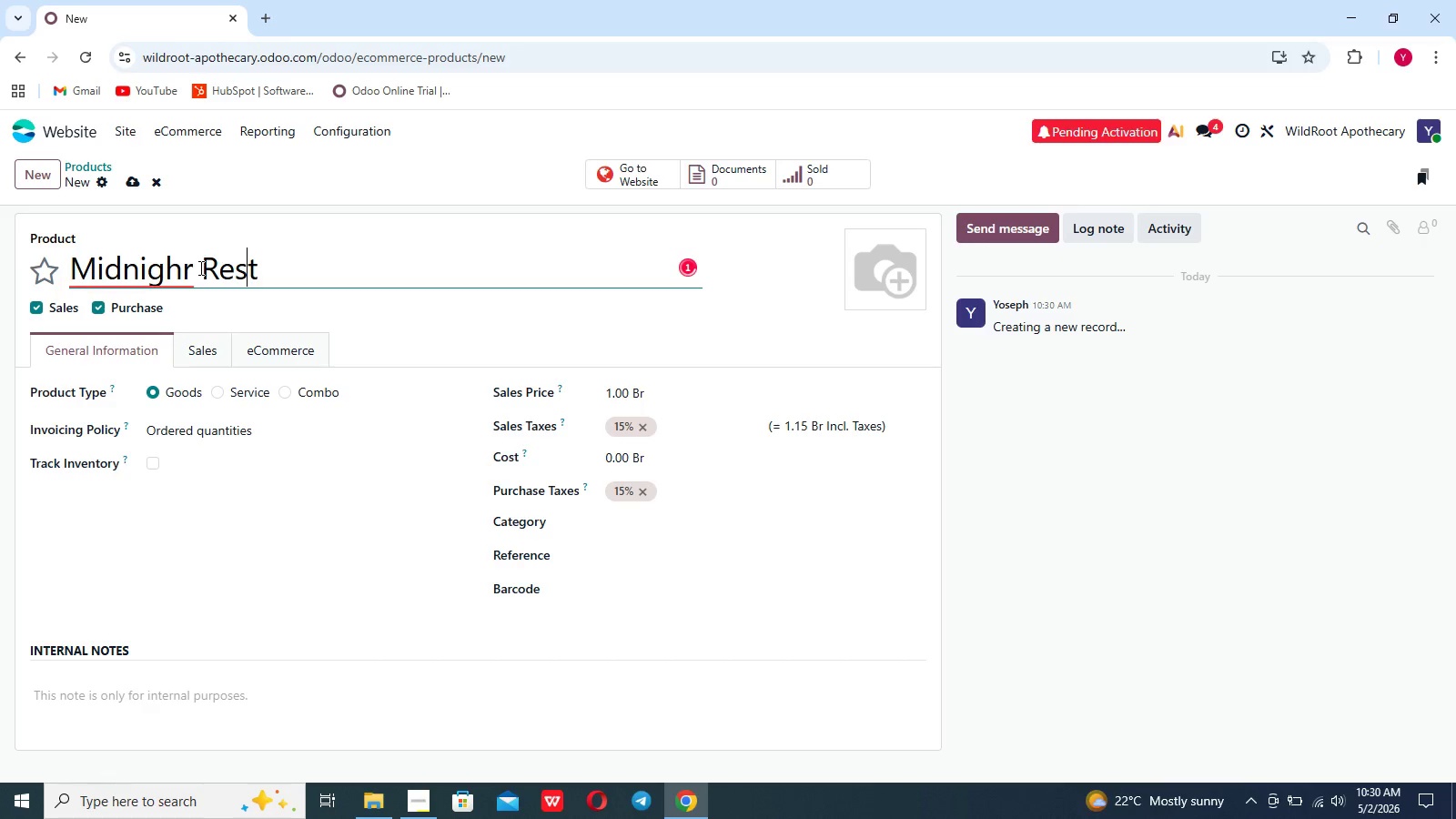 
key(ArrowLeft)
 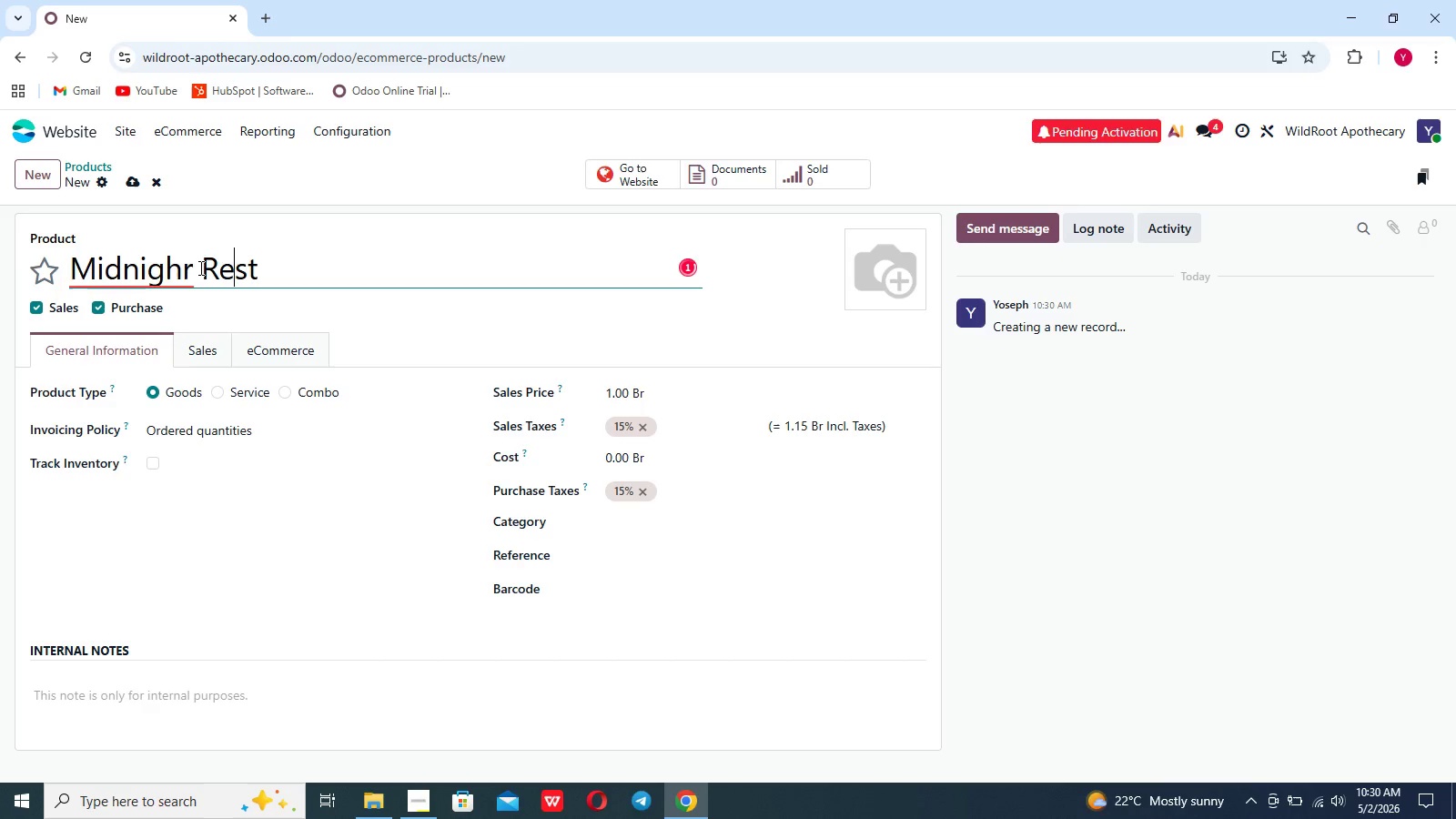 
key(ArrowLeft)
 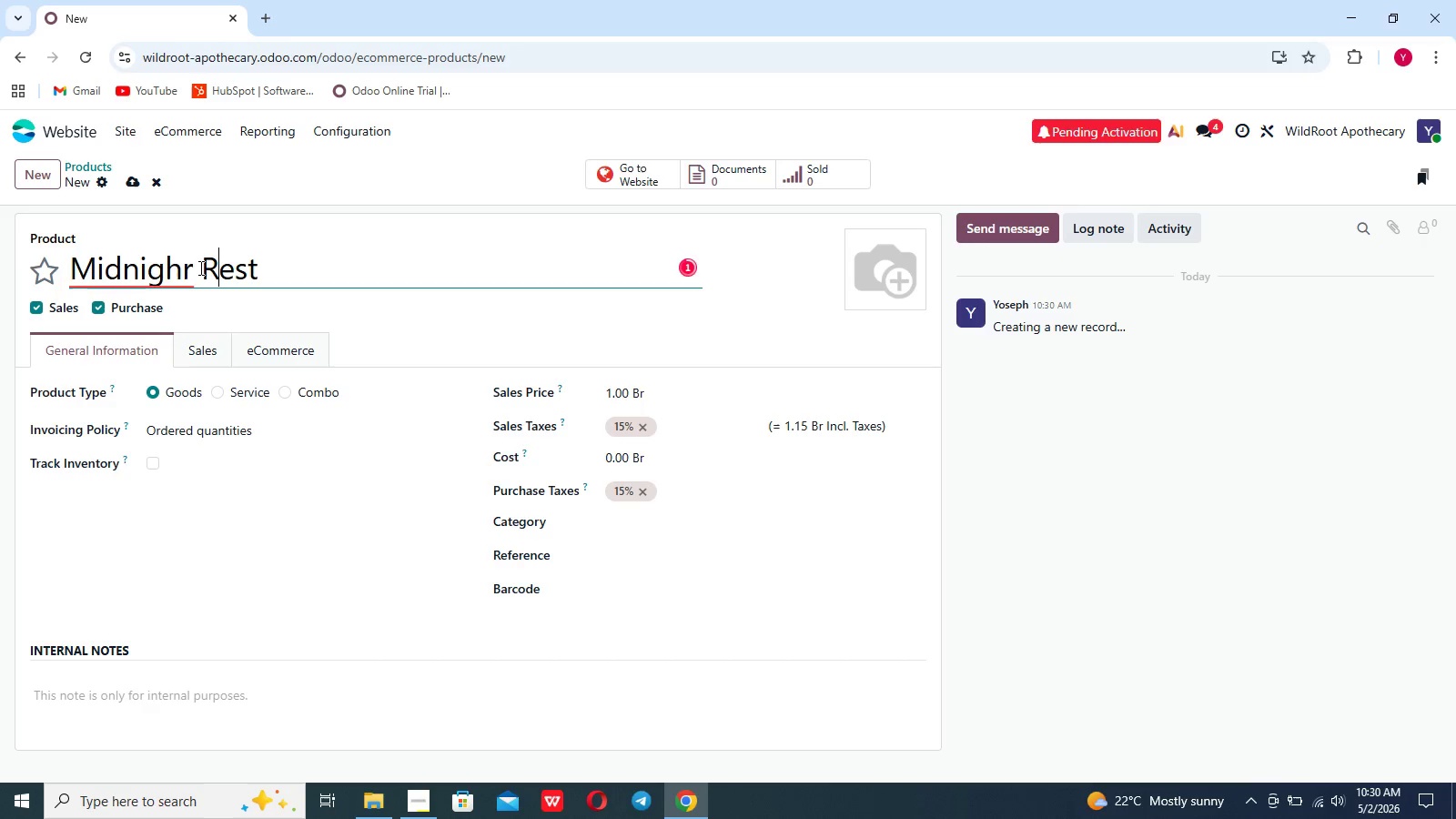 
key(ArrowLeft)
 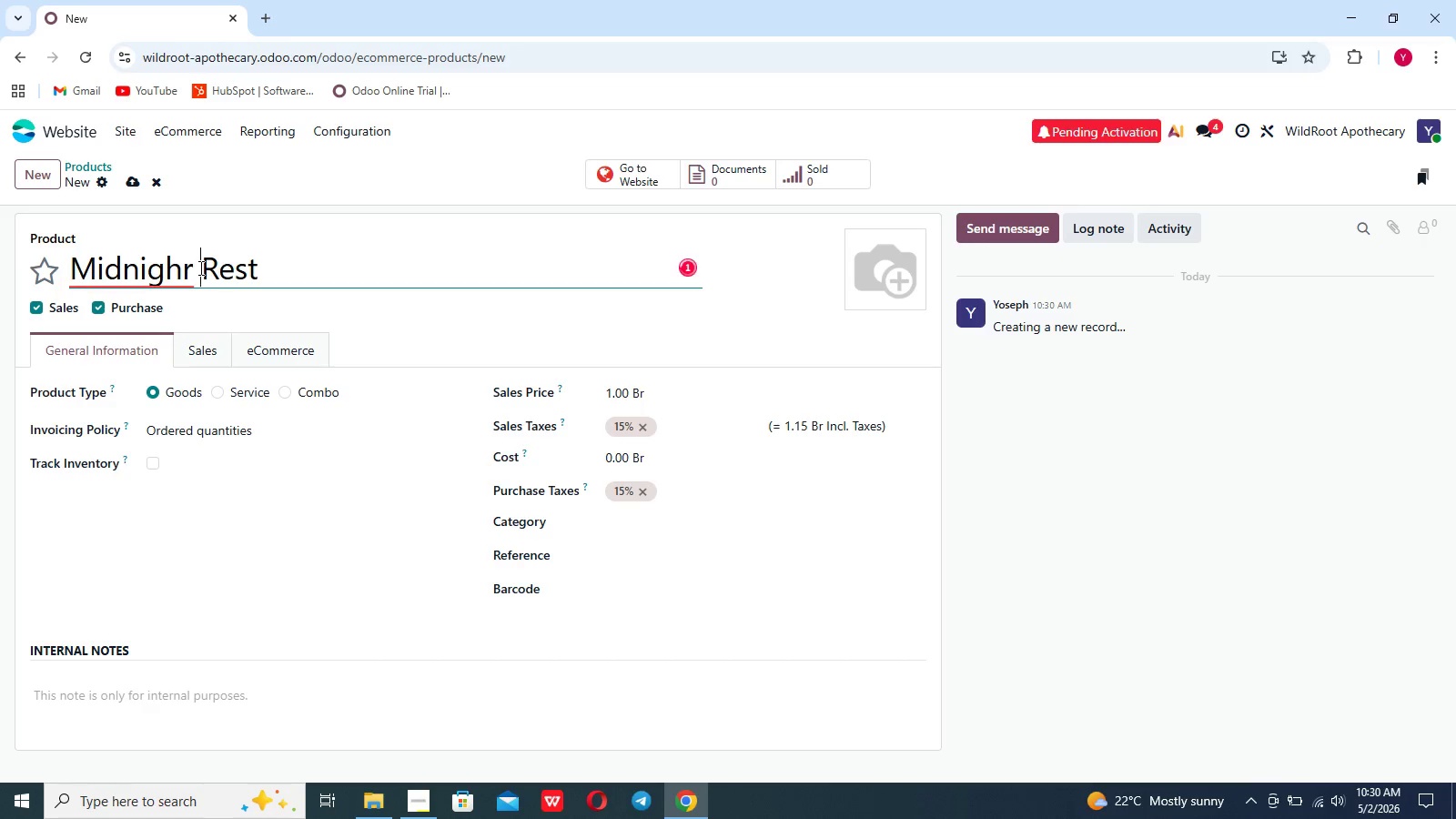 
key(ArrowLeft)
 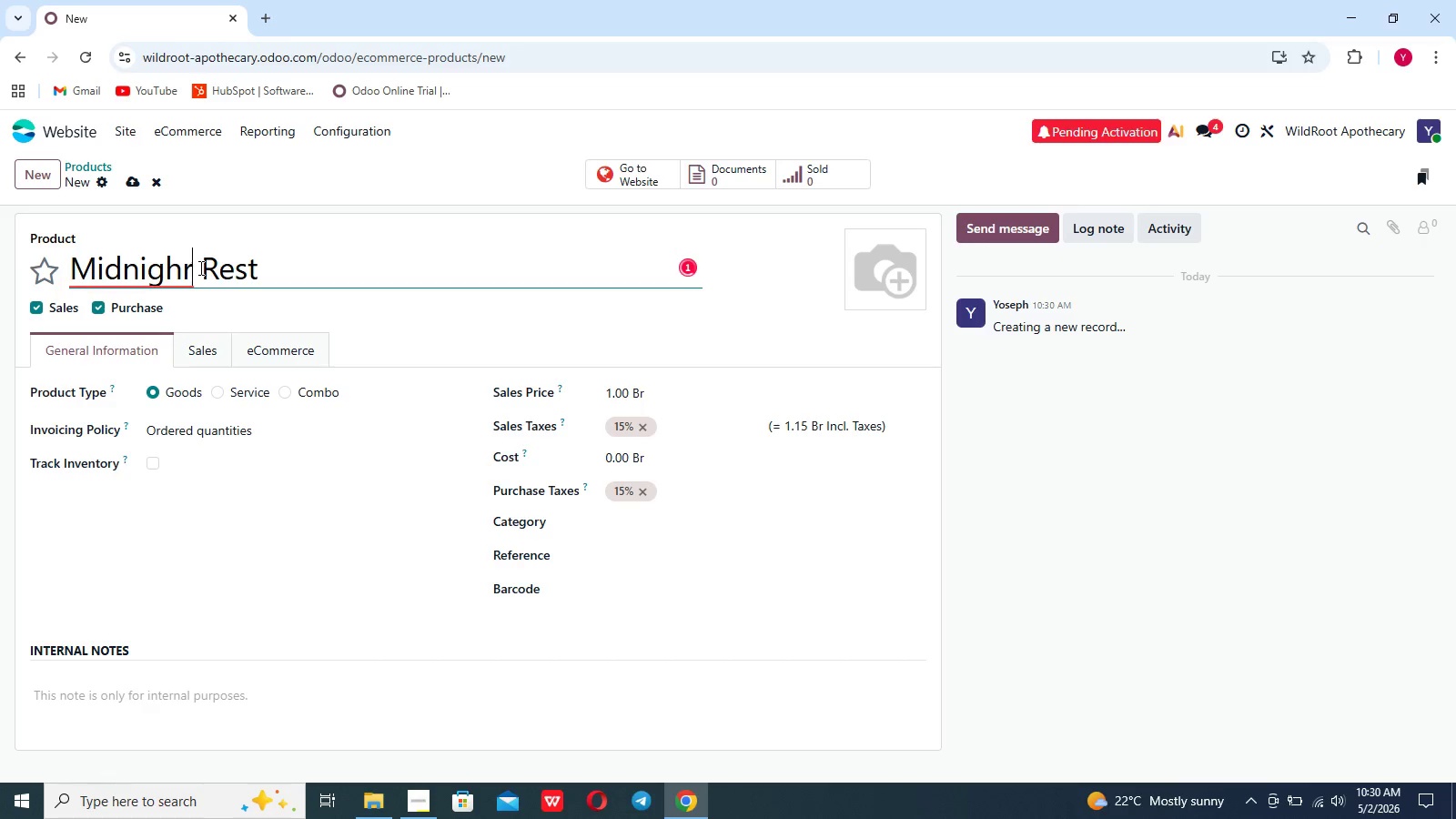 
key(ArrowLeft)
 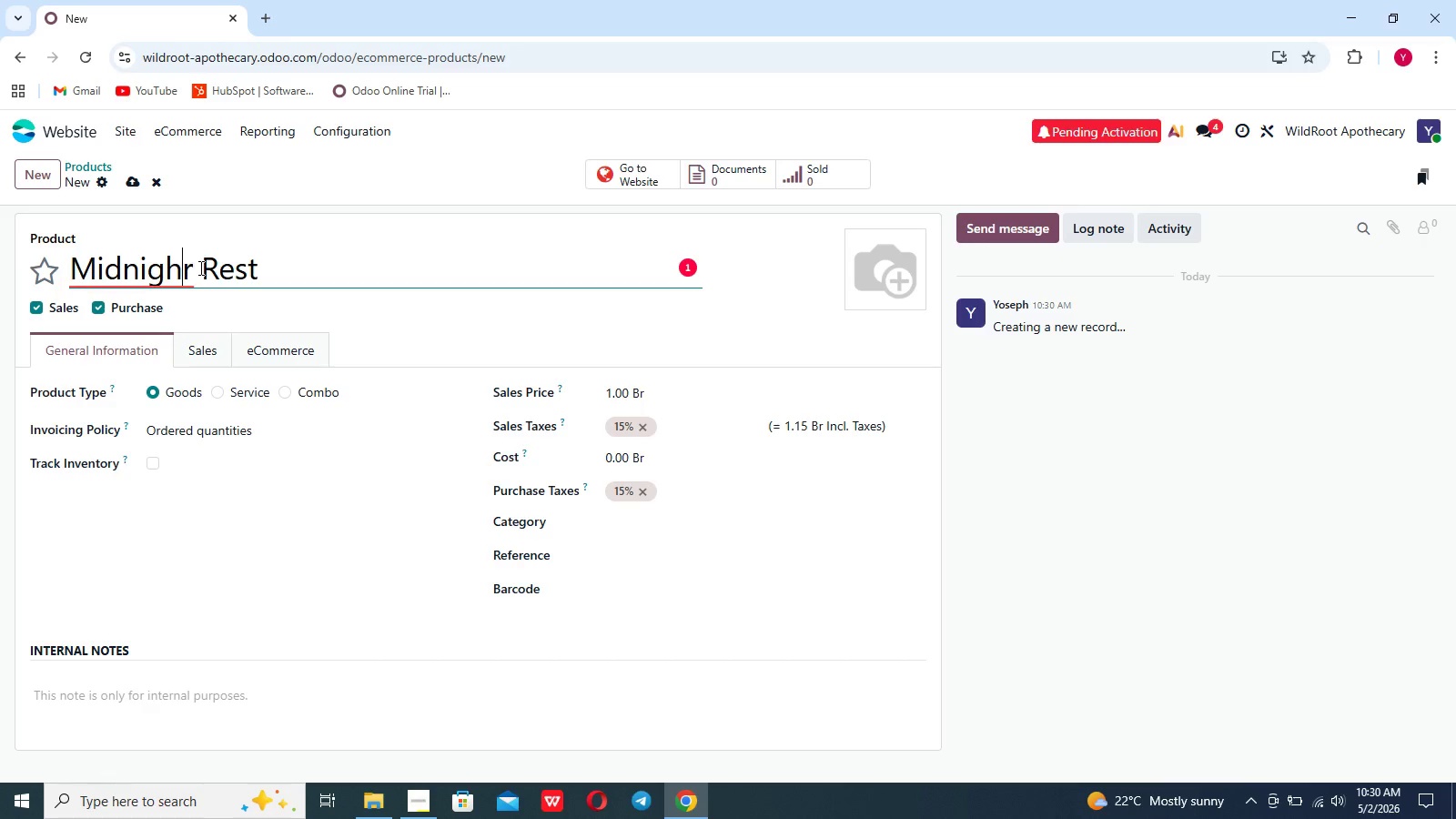 
key(ArrowRight)
 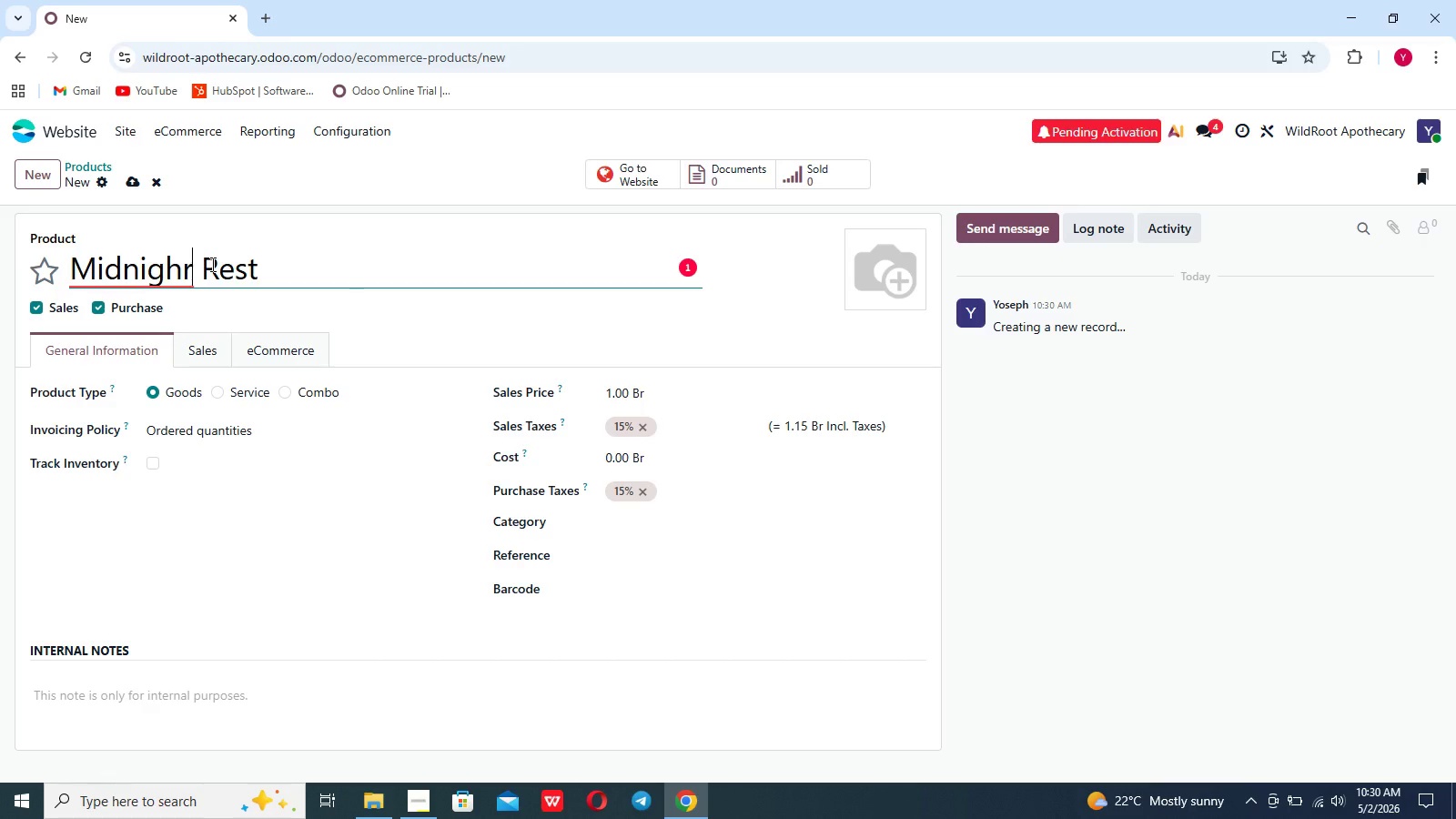 
key(Backspace)
 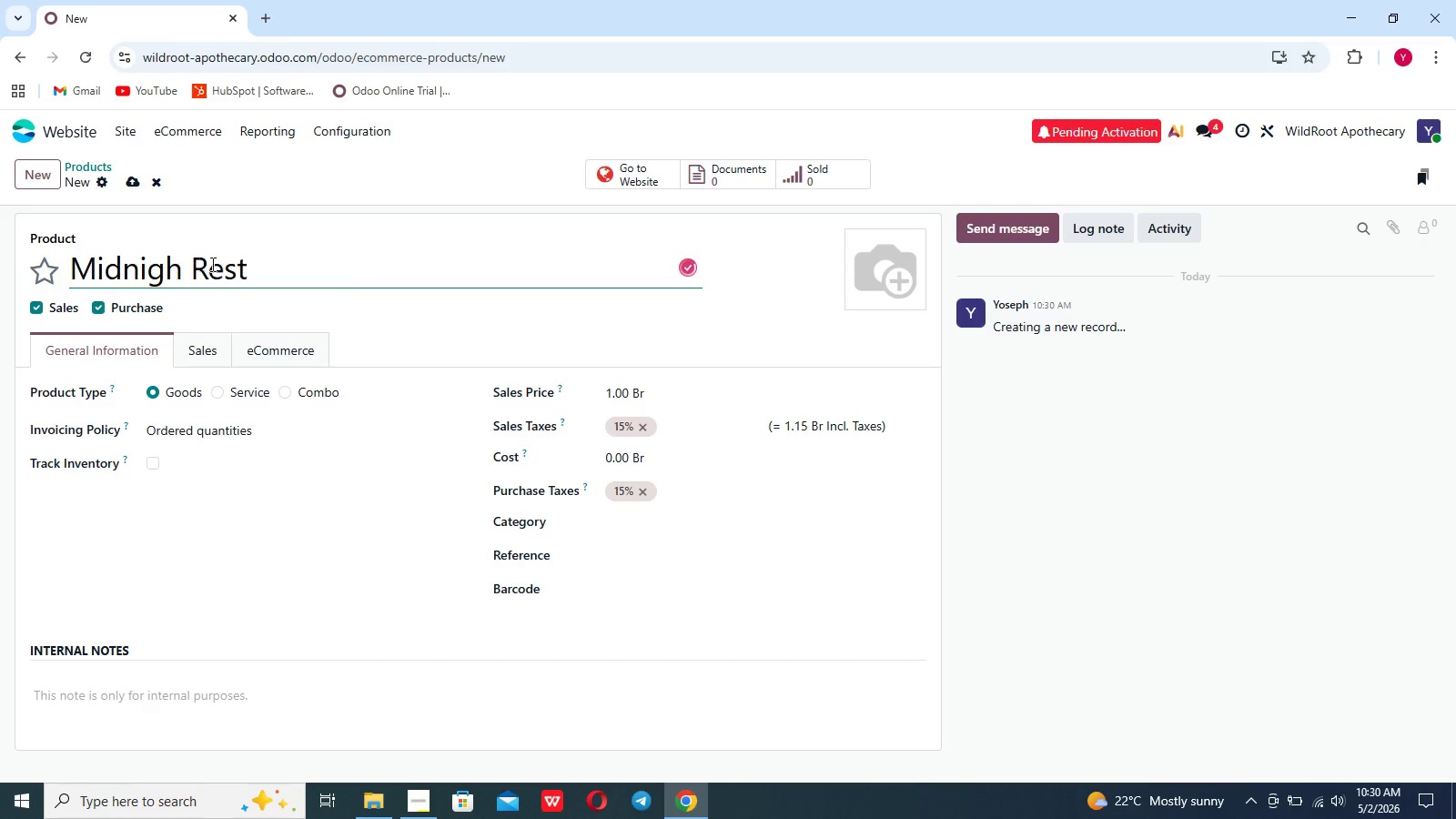 
key(T)
 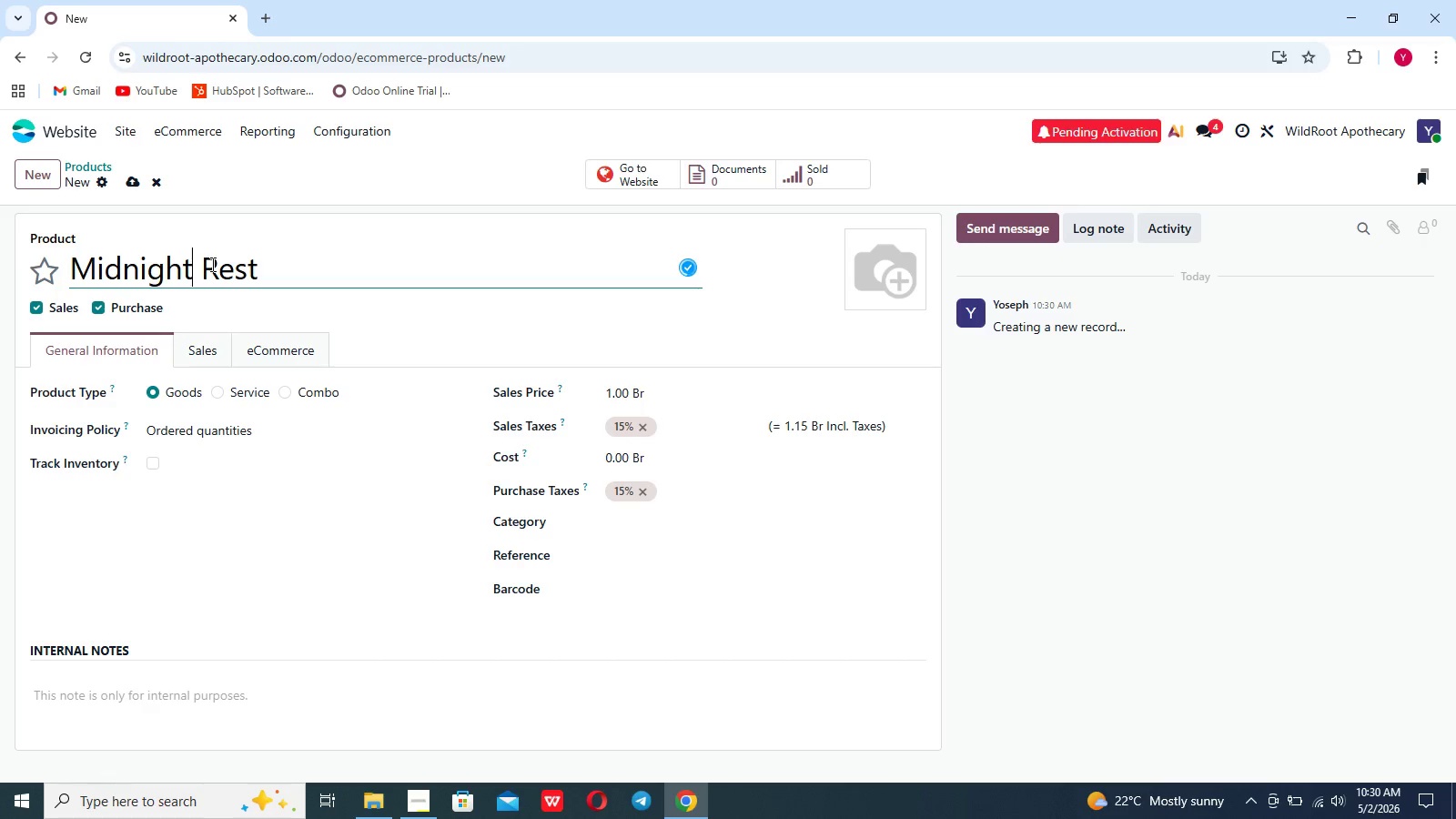 
hold_key(key=ArrowRight, duration=0.56)
 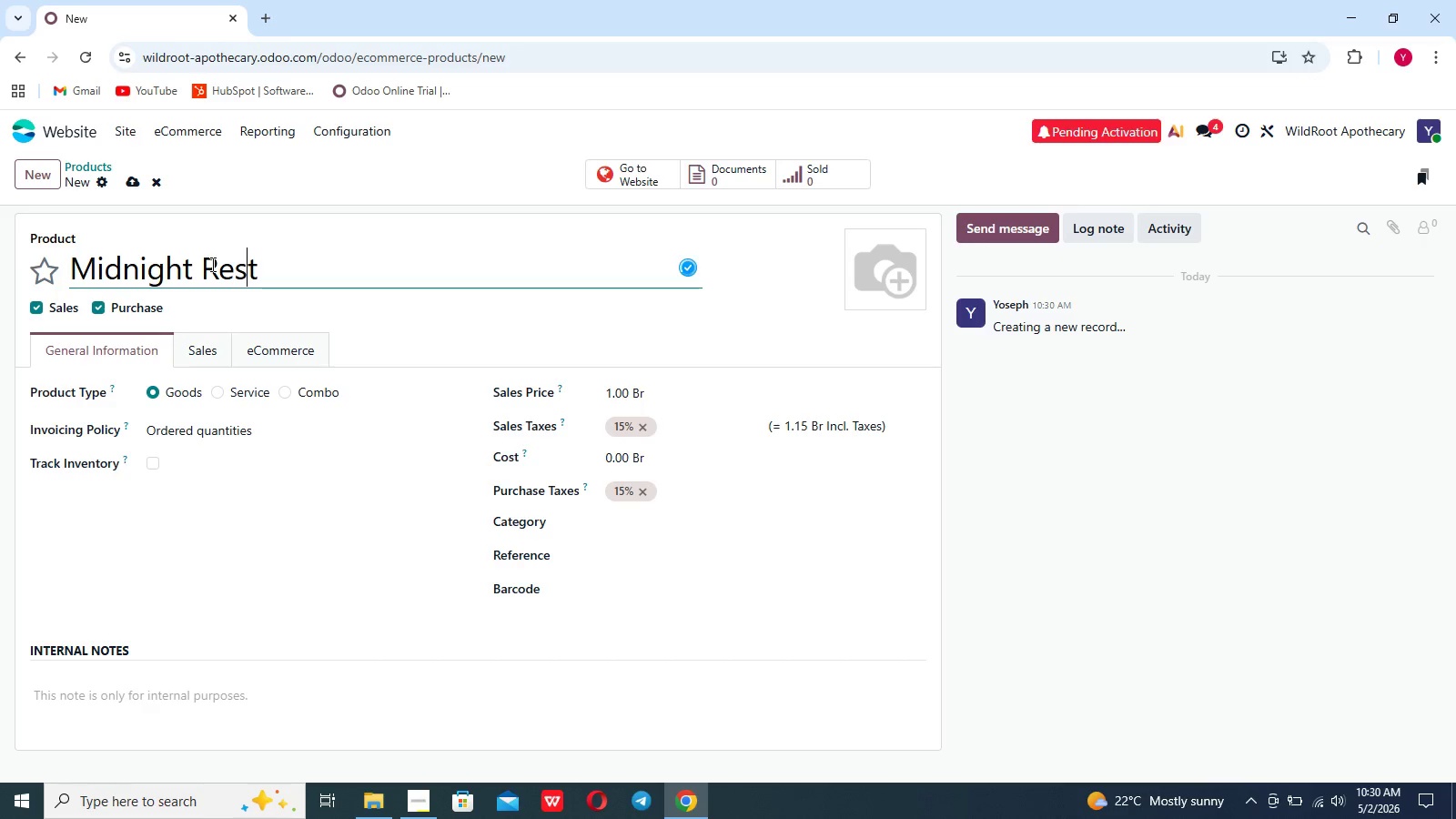 
key(ArrowRight)
 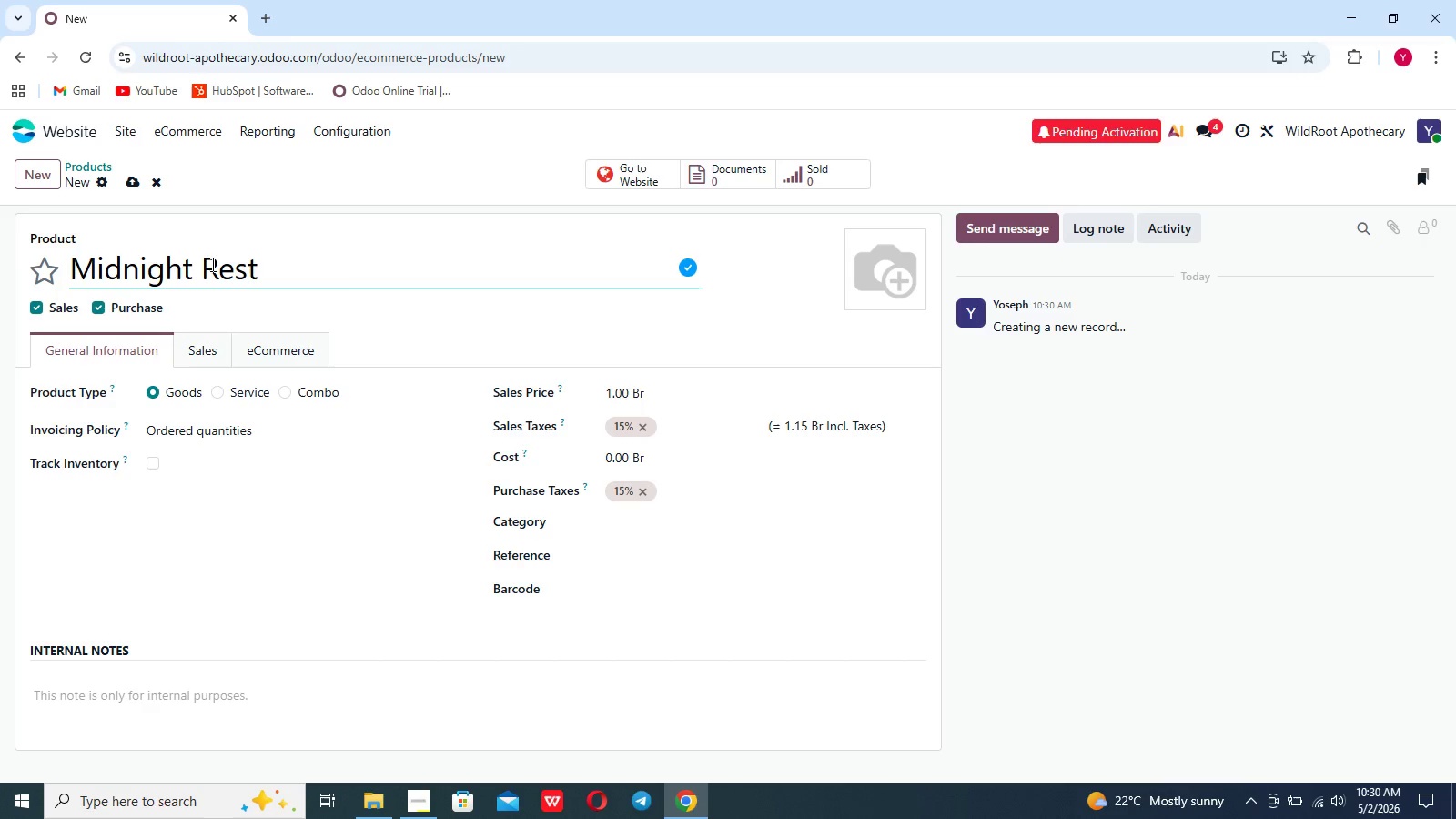 
key(Space)
 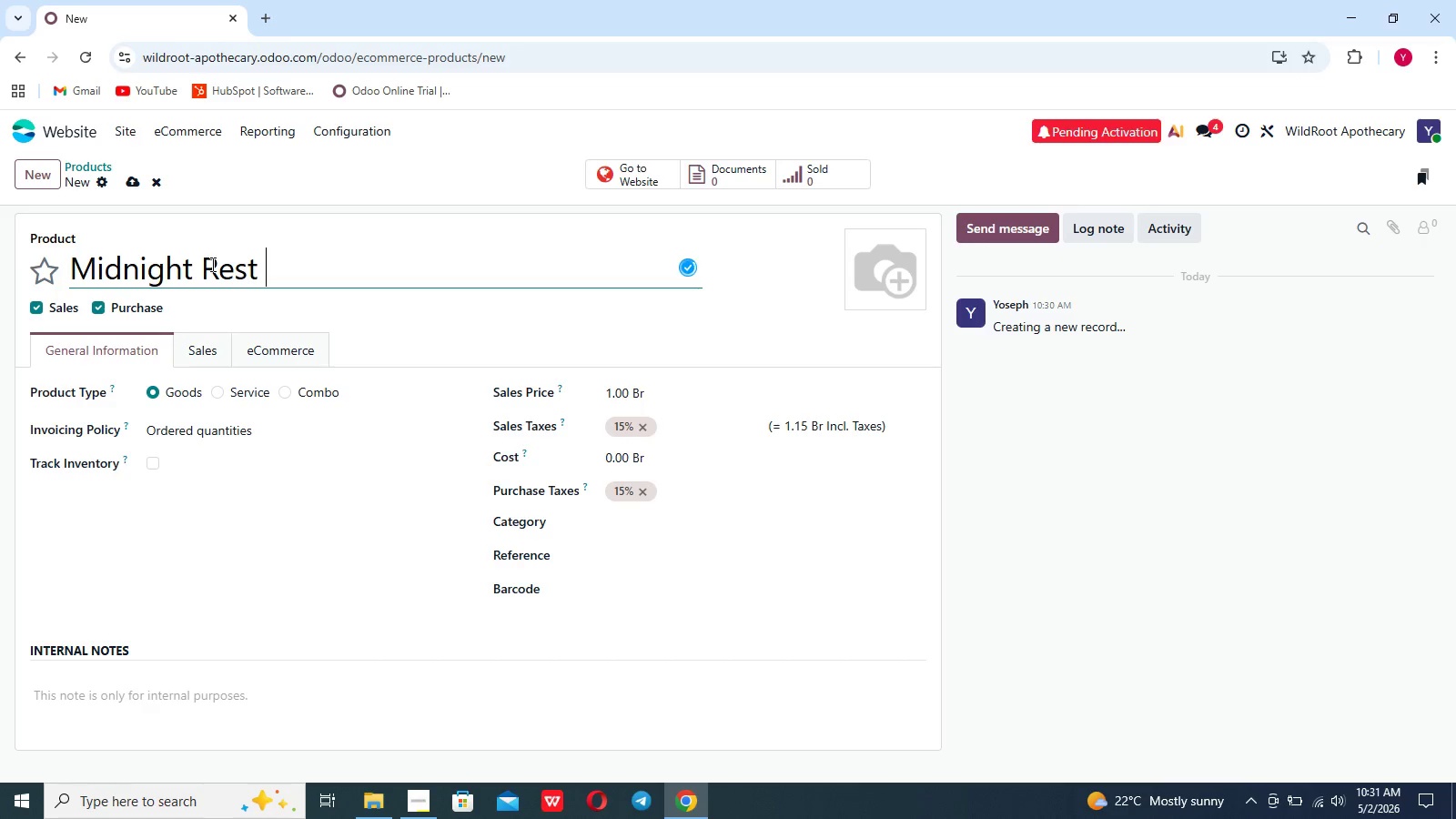 
type(Foe)
key(Backspace)
type(raged)
 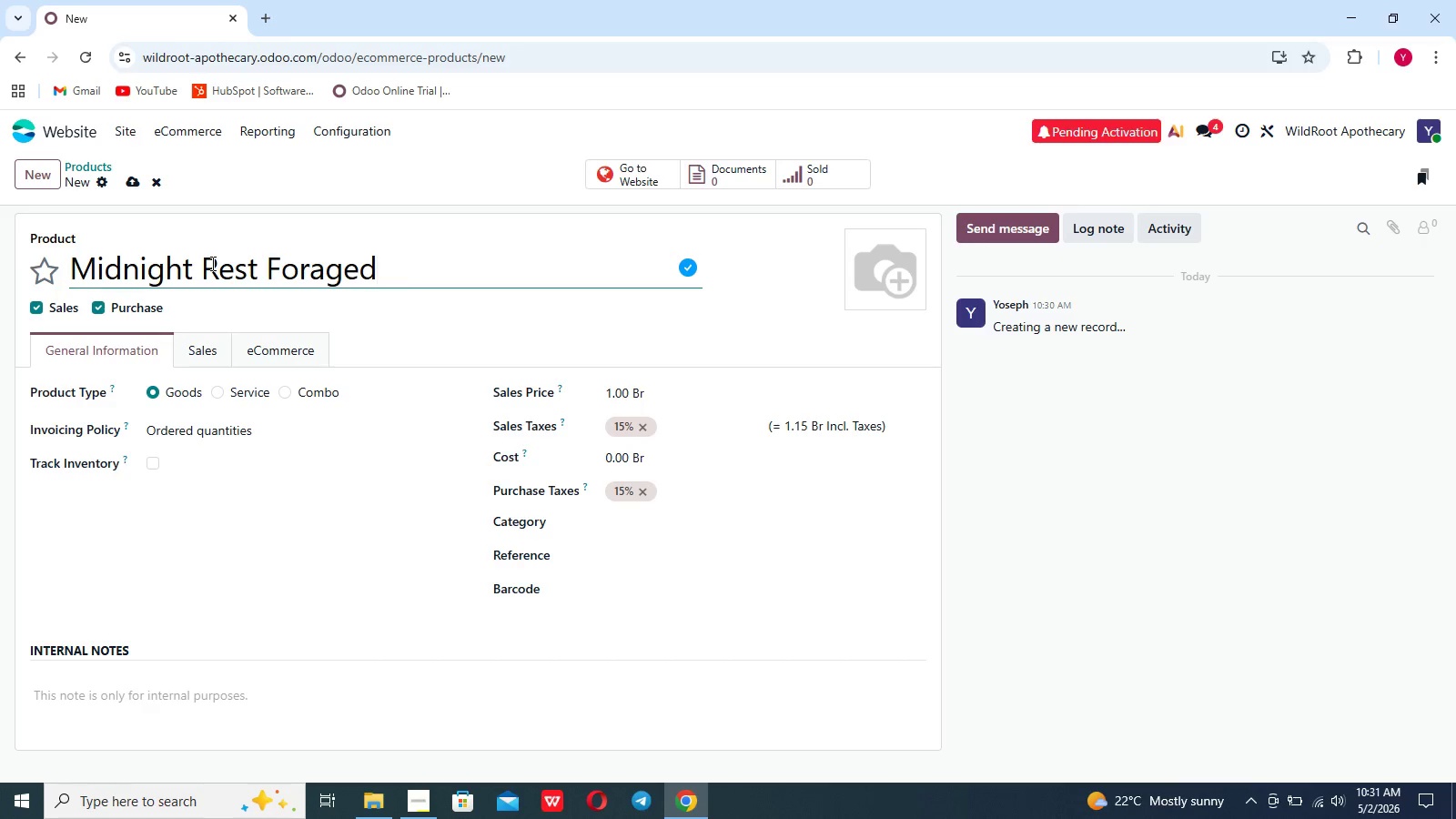 
type( Tea Blend)
 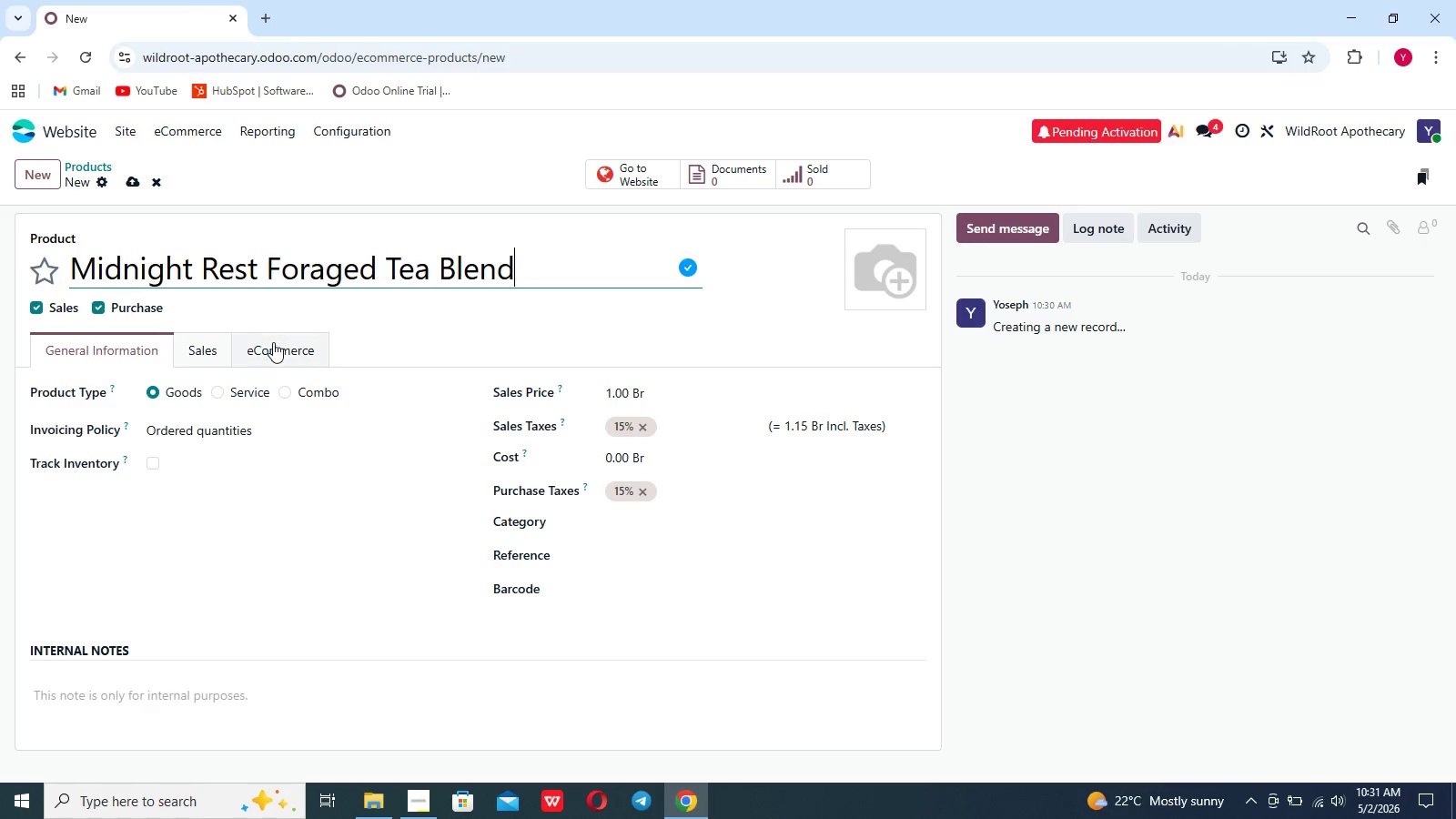 
left_click_drag(start_coordinate=[273, 342], to_coordinate=[235, 416])
 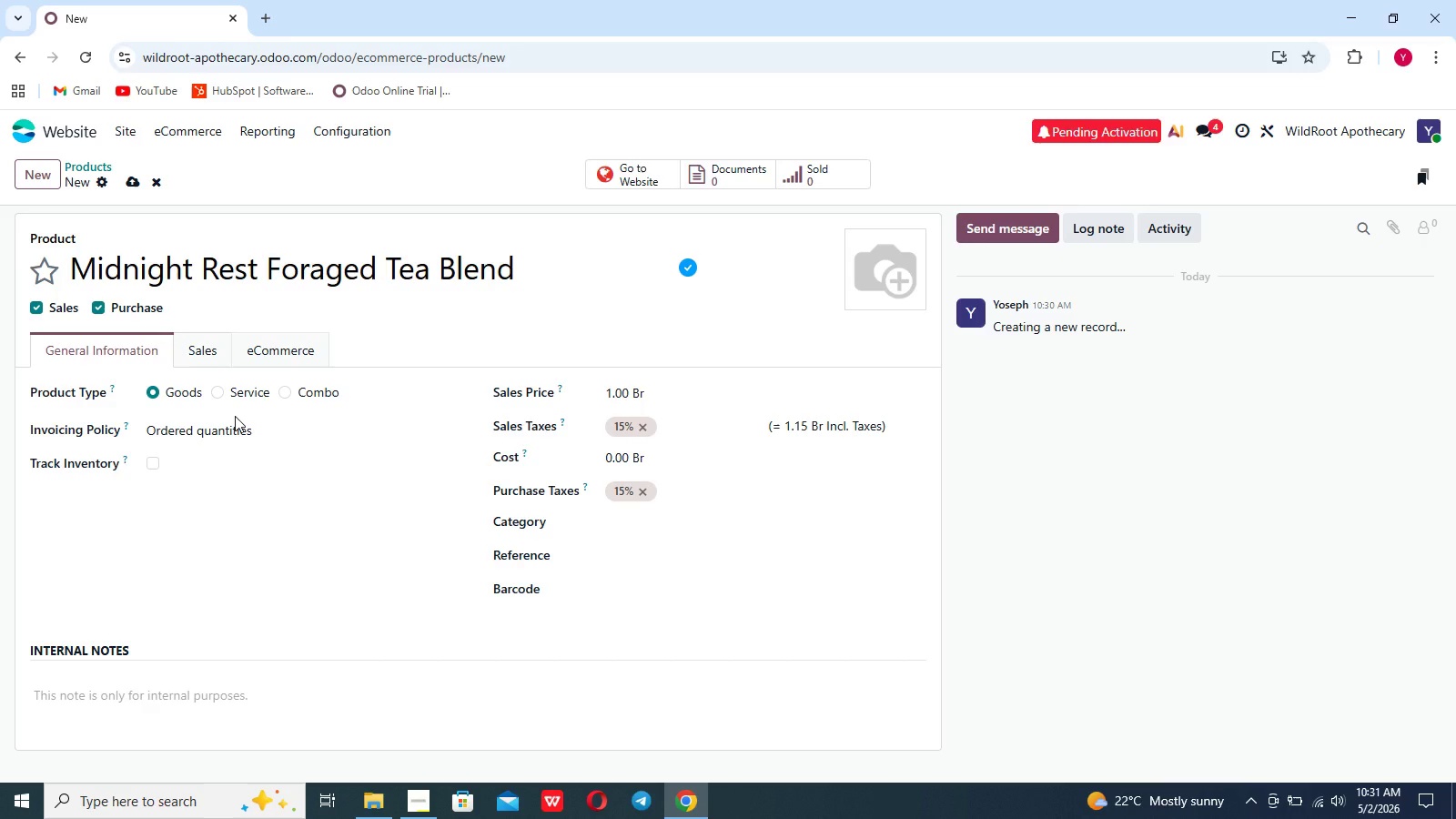 
wait(10.14)
 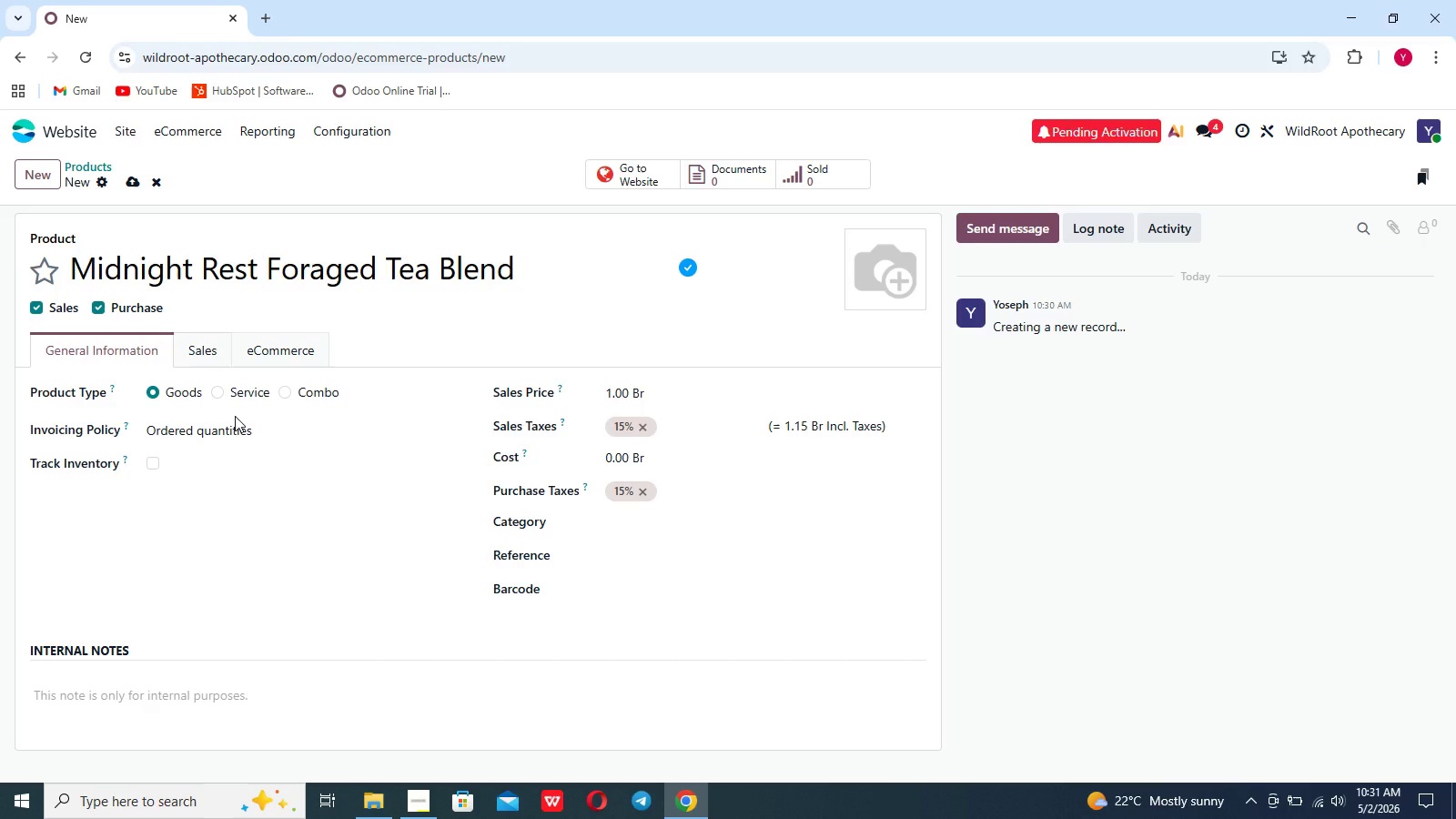 
left_click([623, 393])
 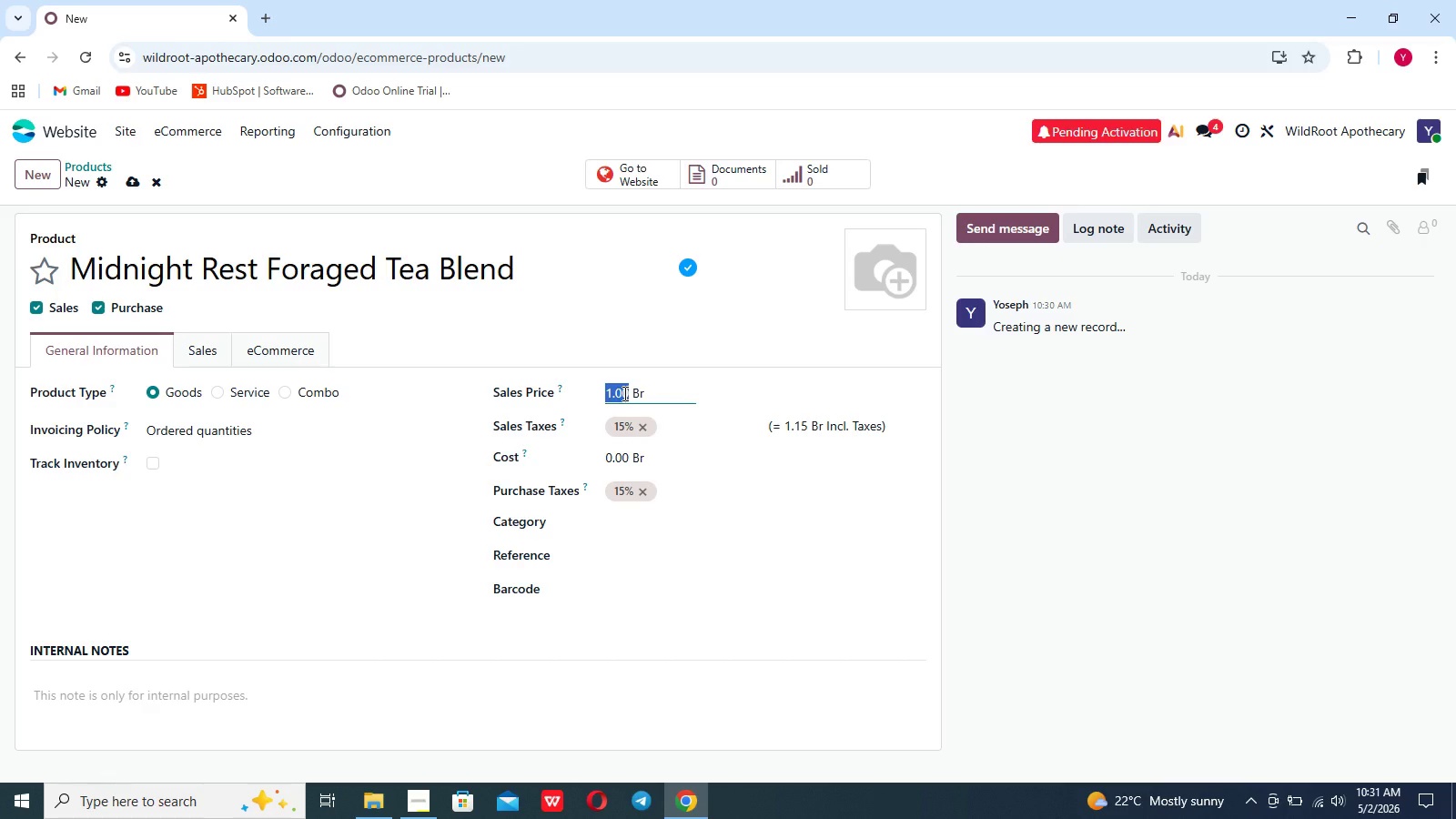 
key(Backspace)
type(24)
 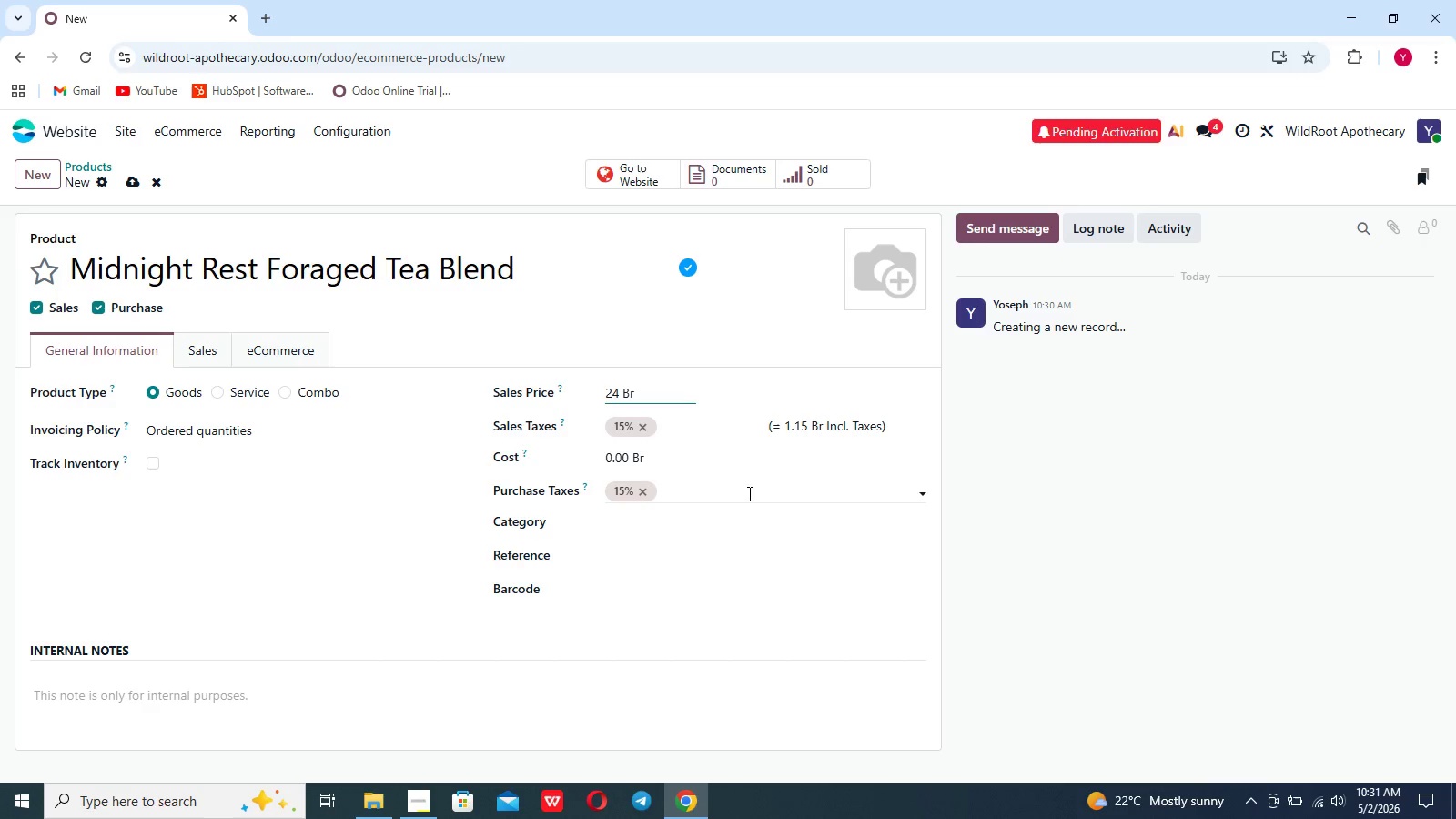 
left_click([748, 493])
 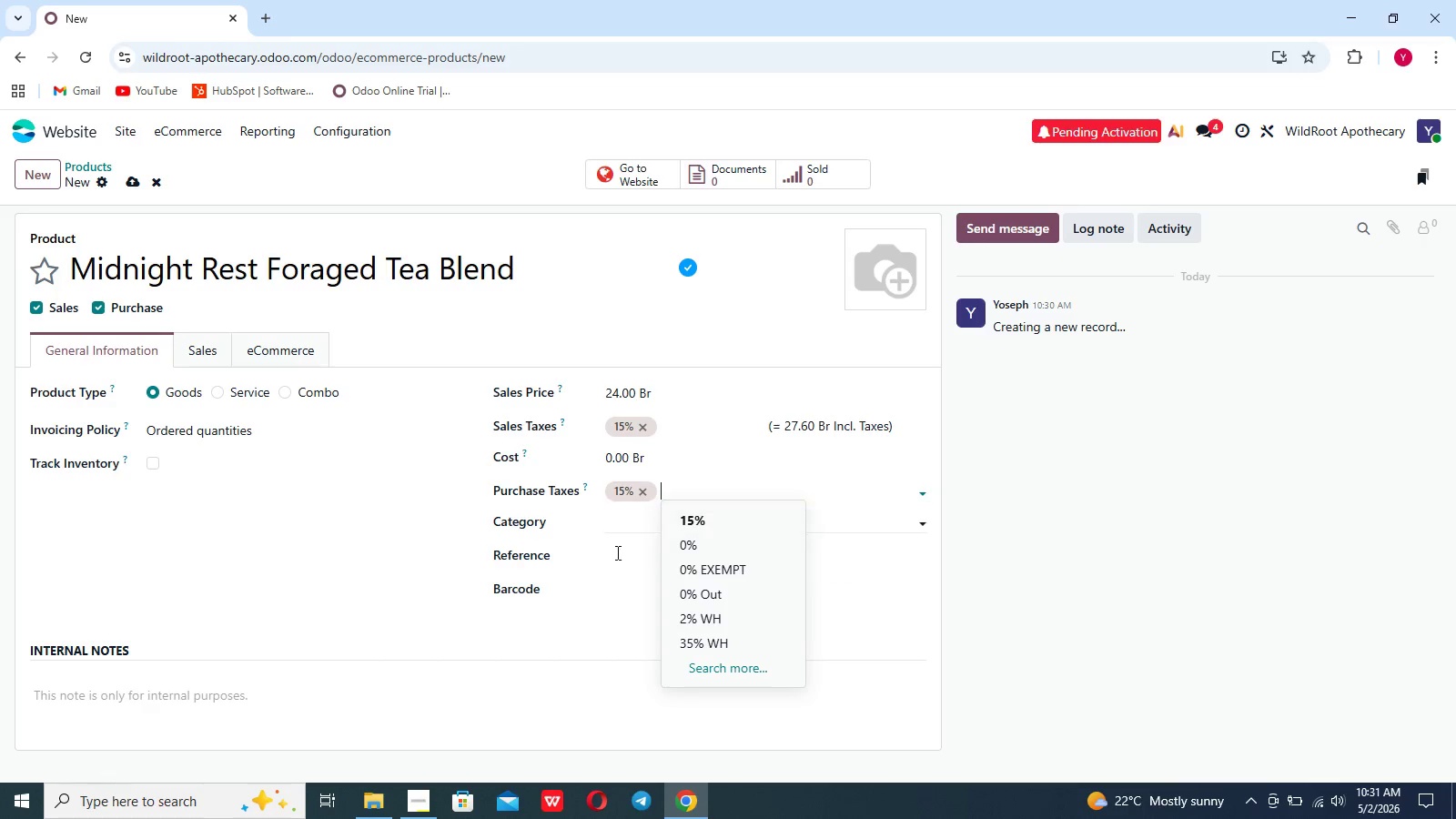 
left_click([589, 571])
 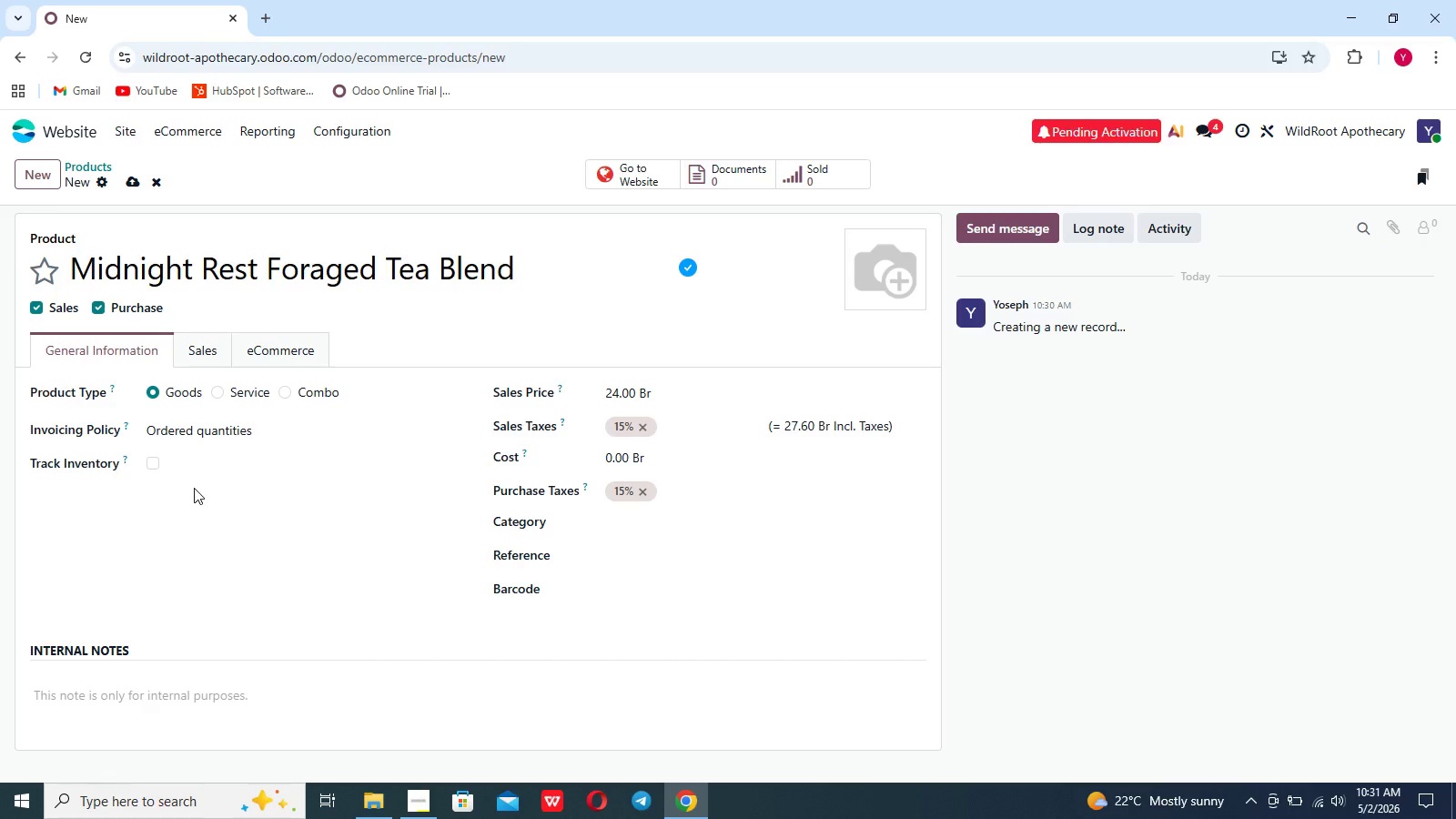 
wait(7.89)
 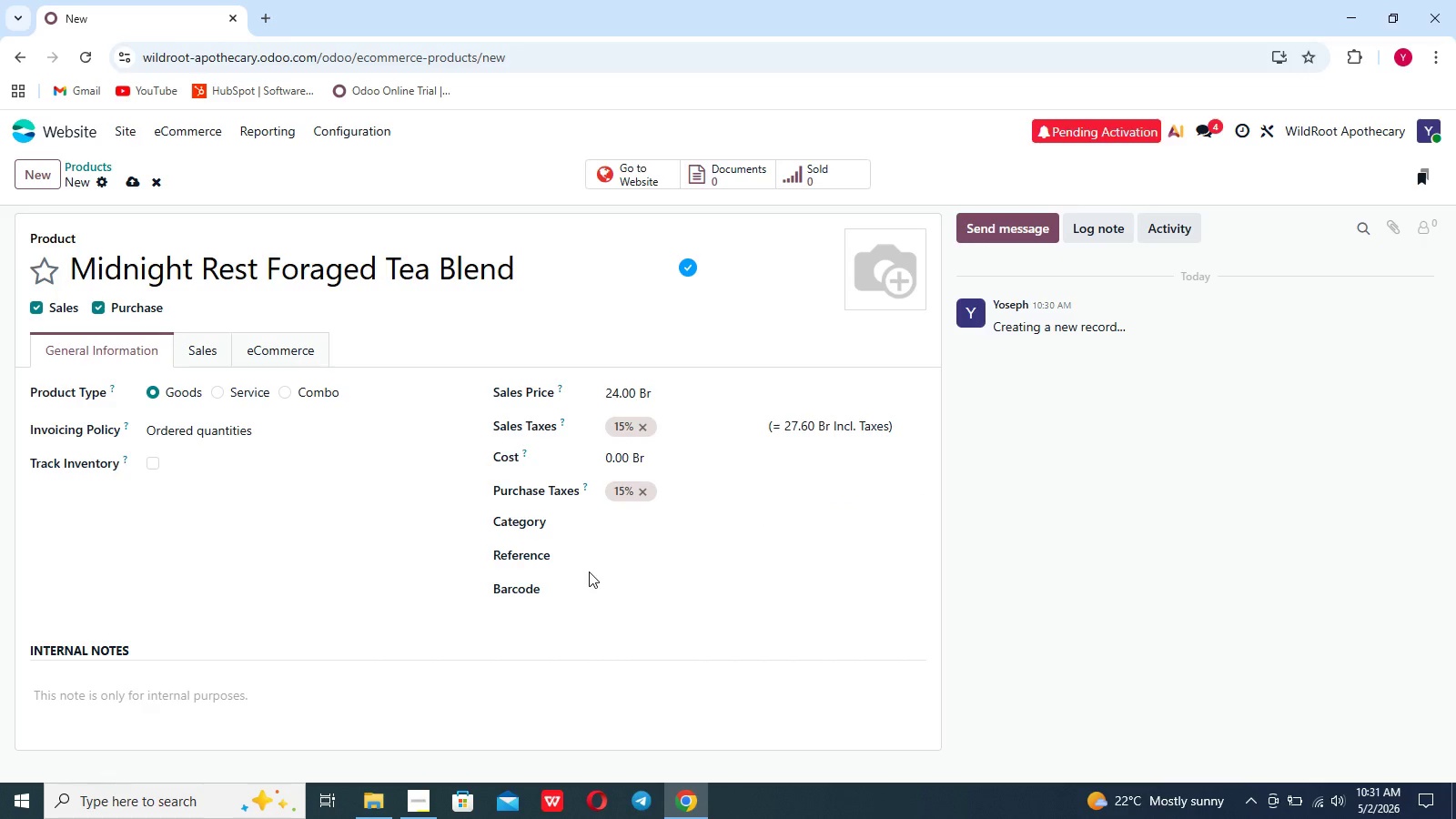 
mouse_move([158, 207])
 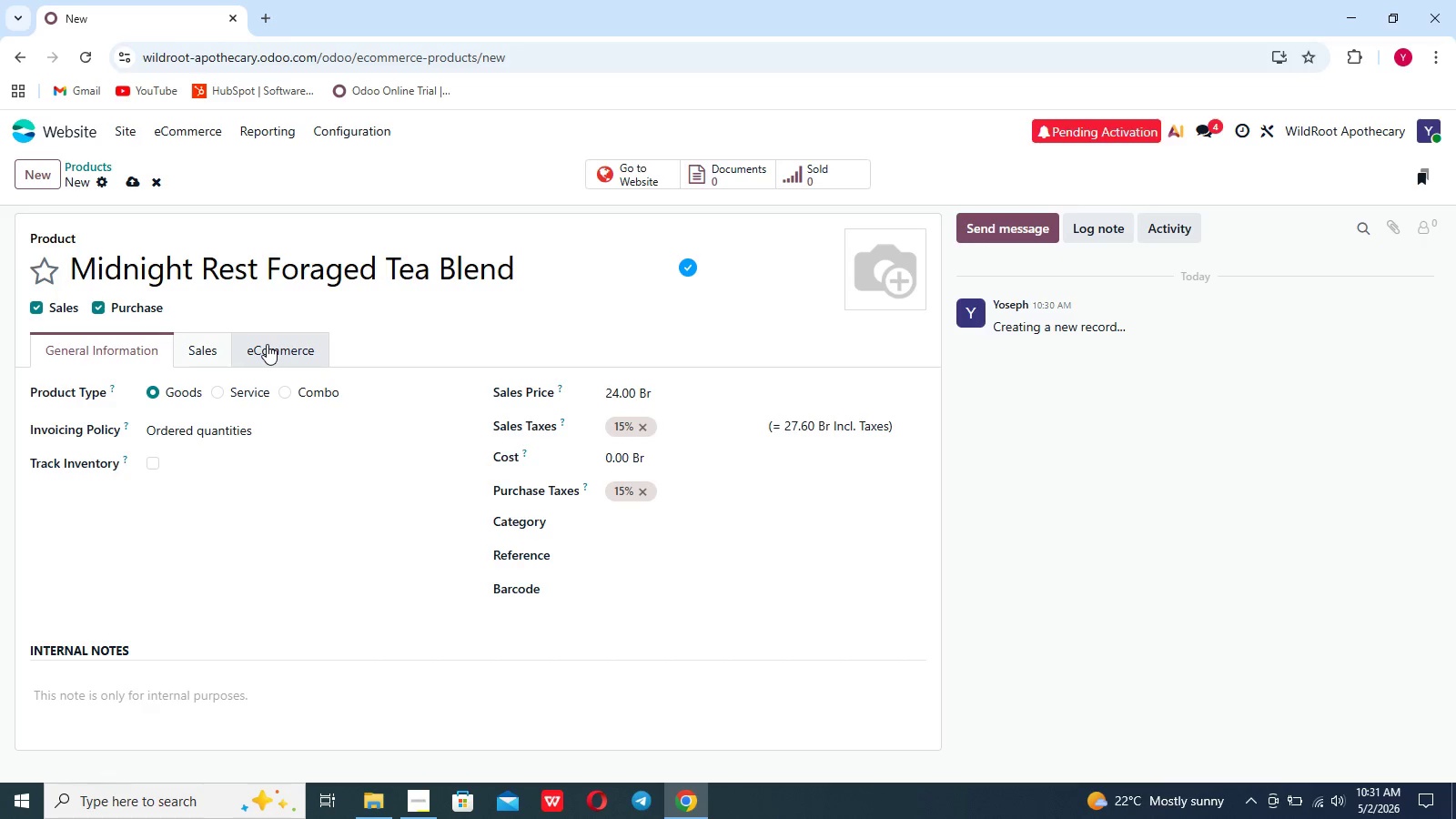 
left_click([267, 344])
 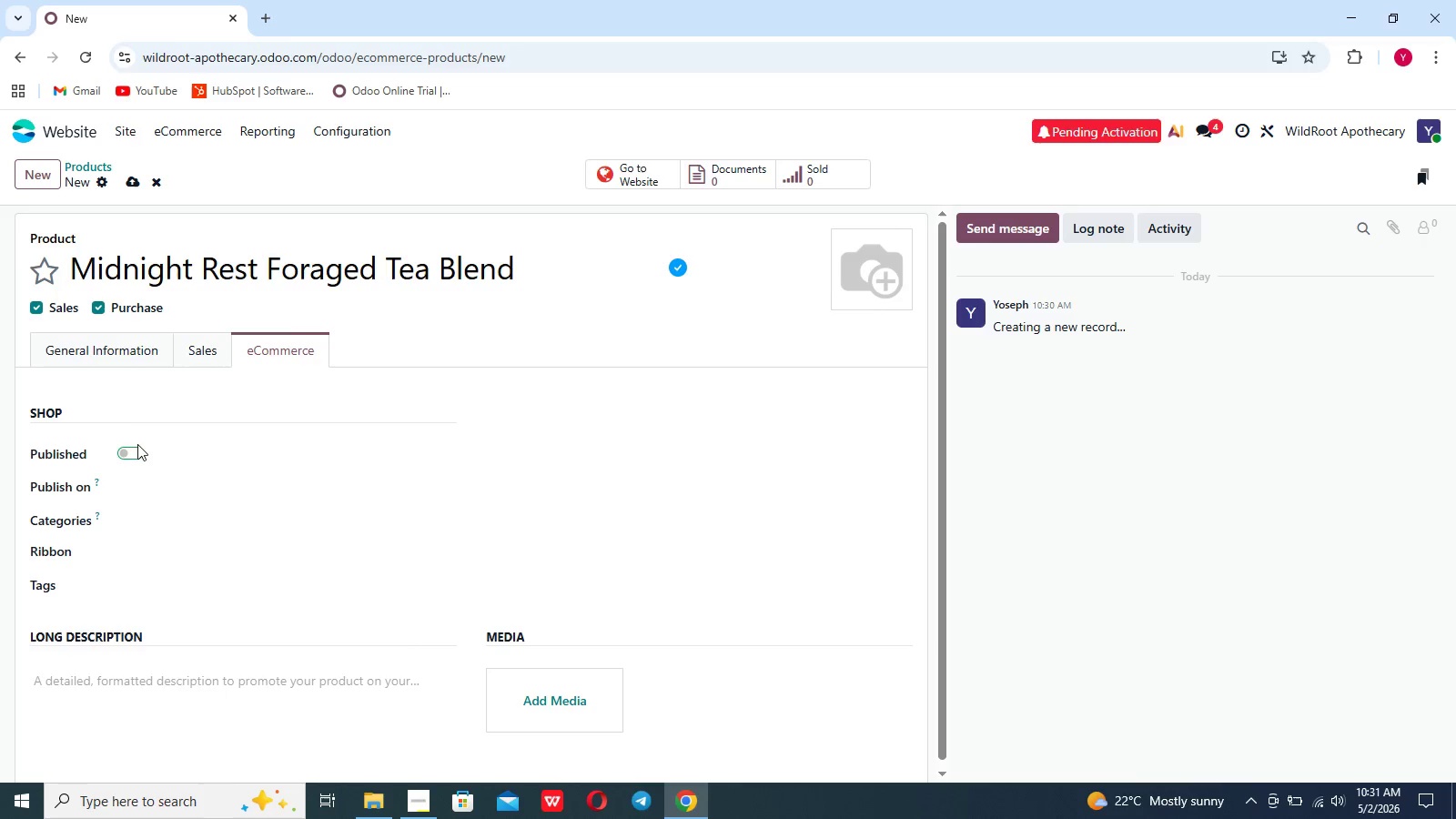 
left_click([136, 450])
 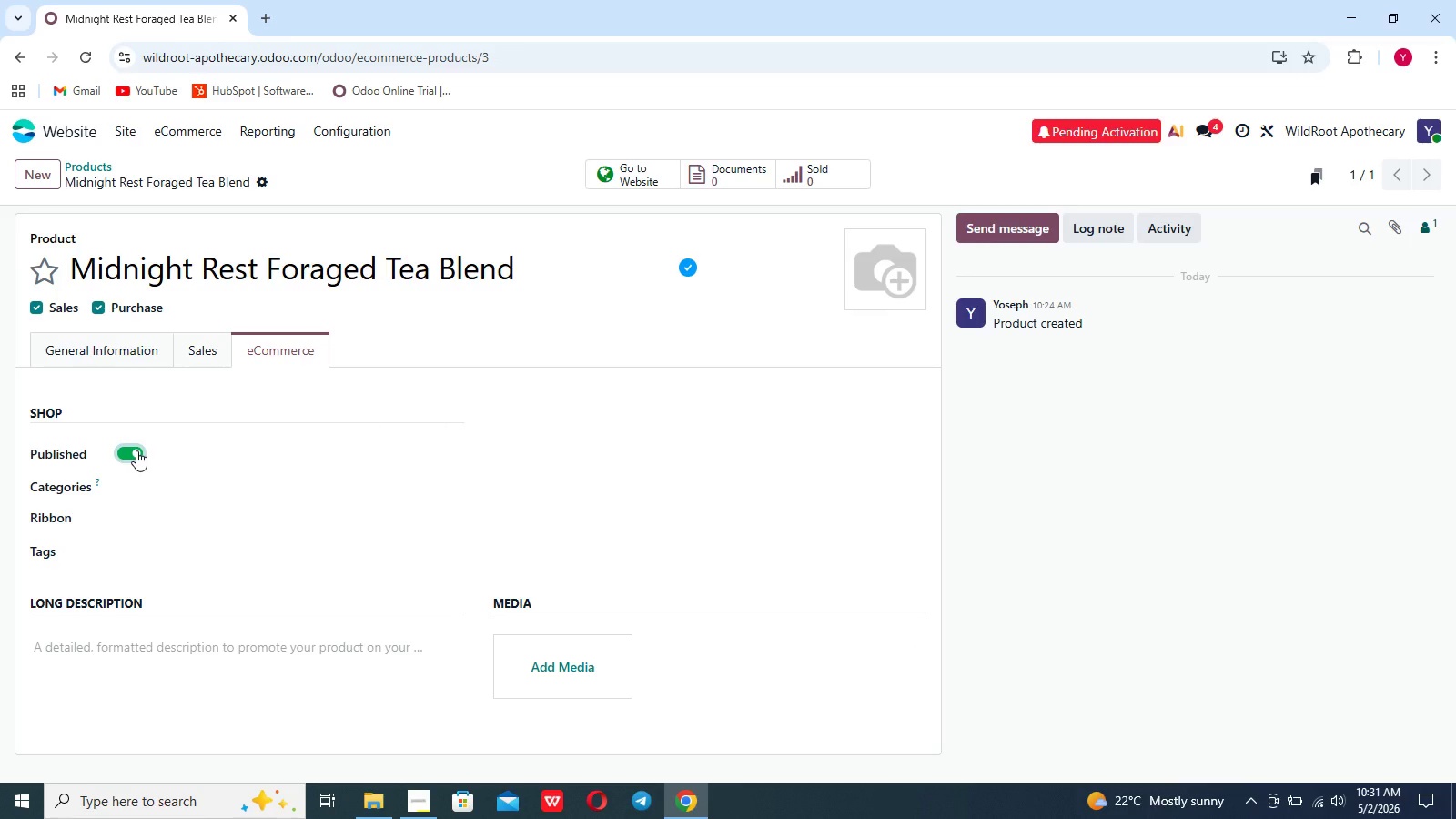 
wait(9.03)
 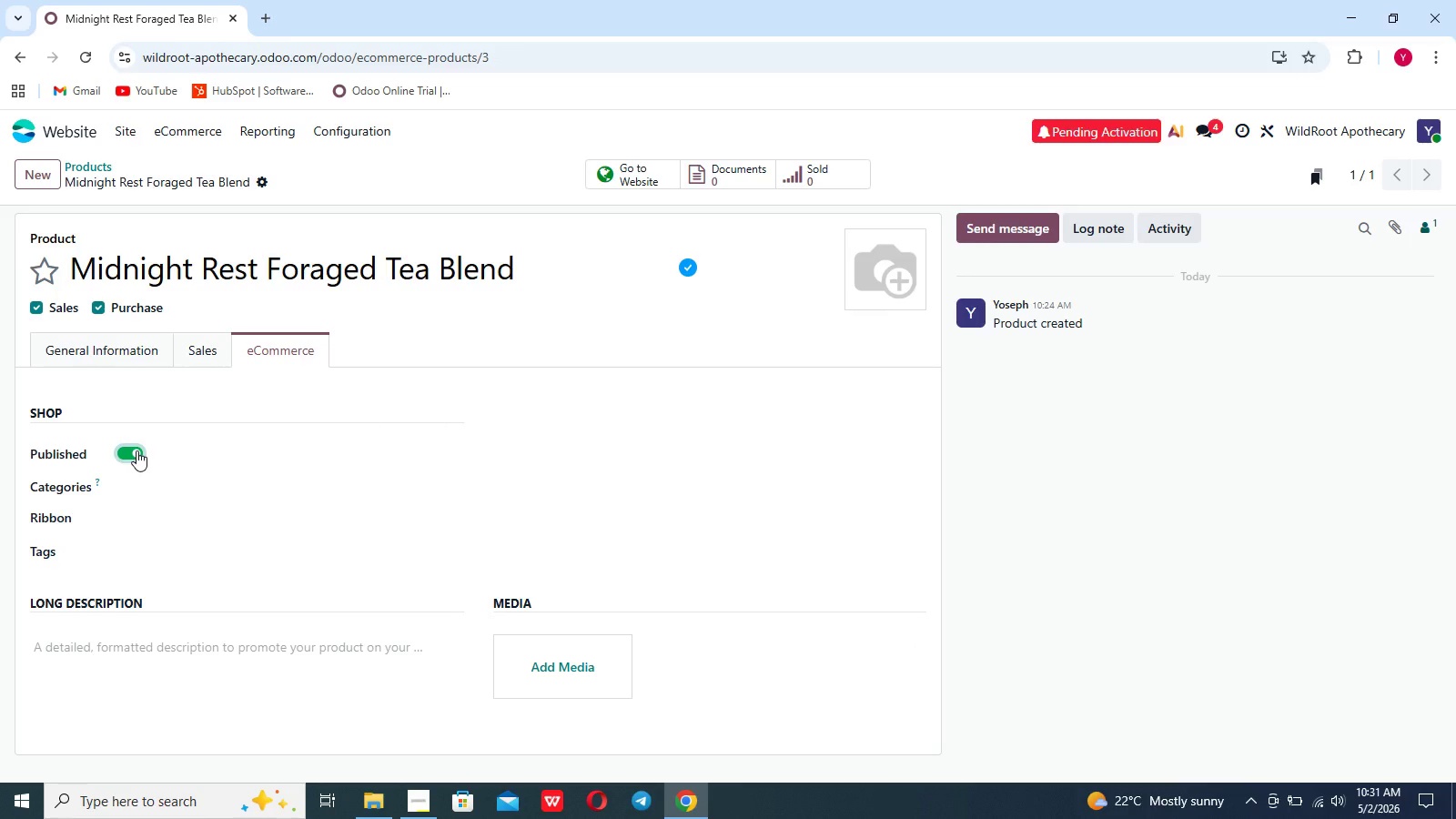 
left_click([207, 351])
 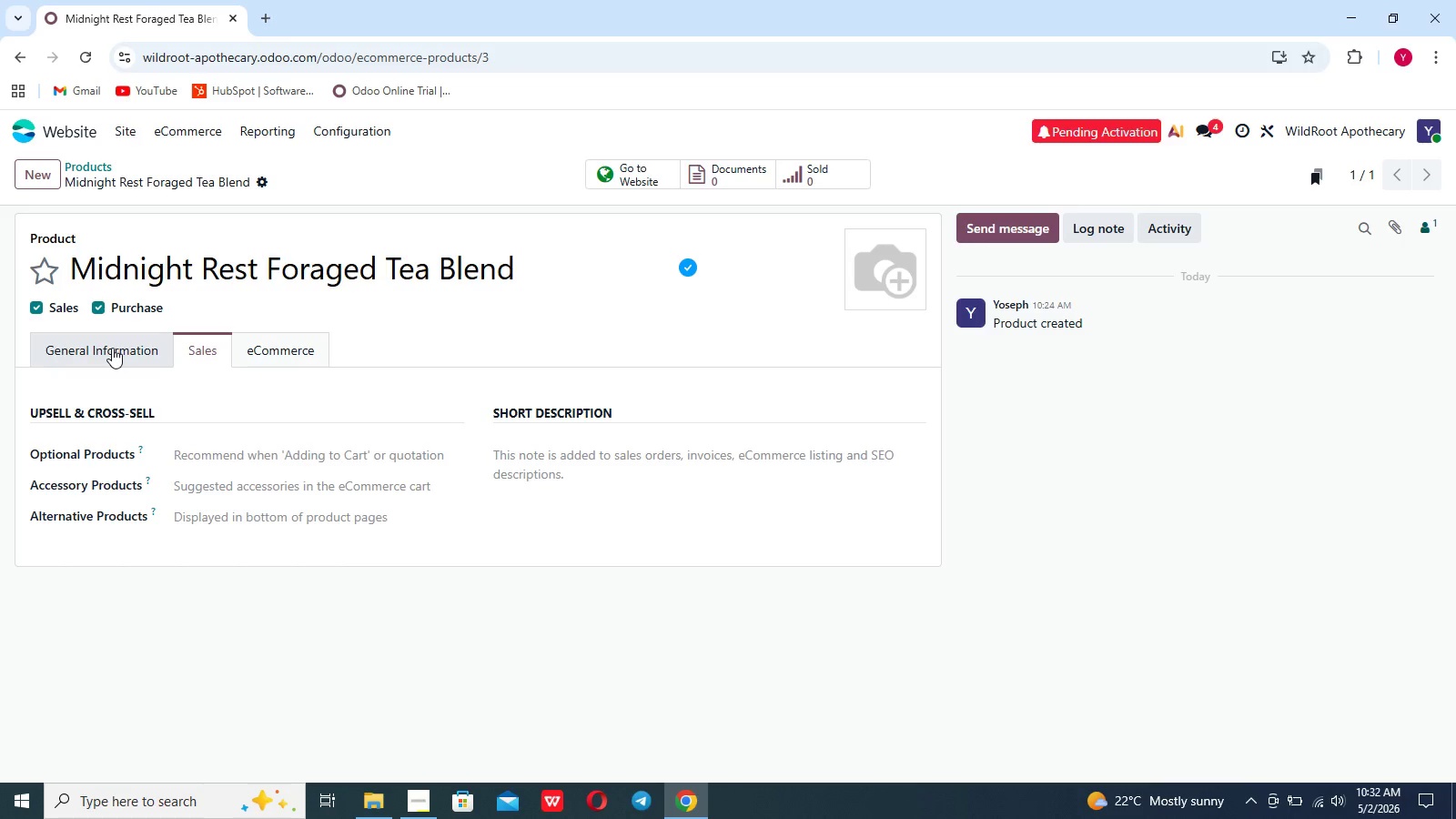 
left_click([112, 348])
 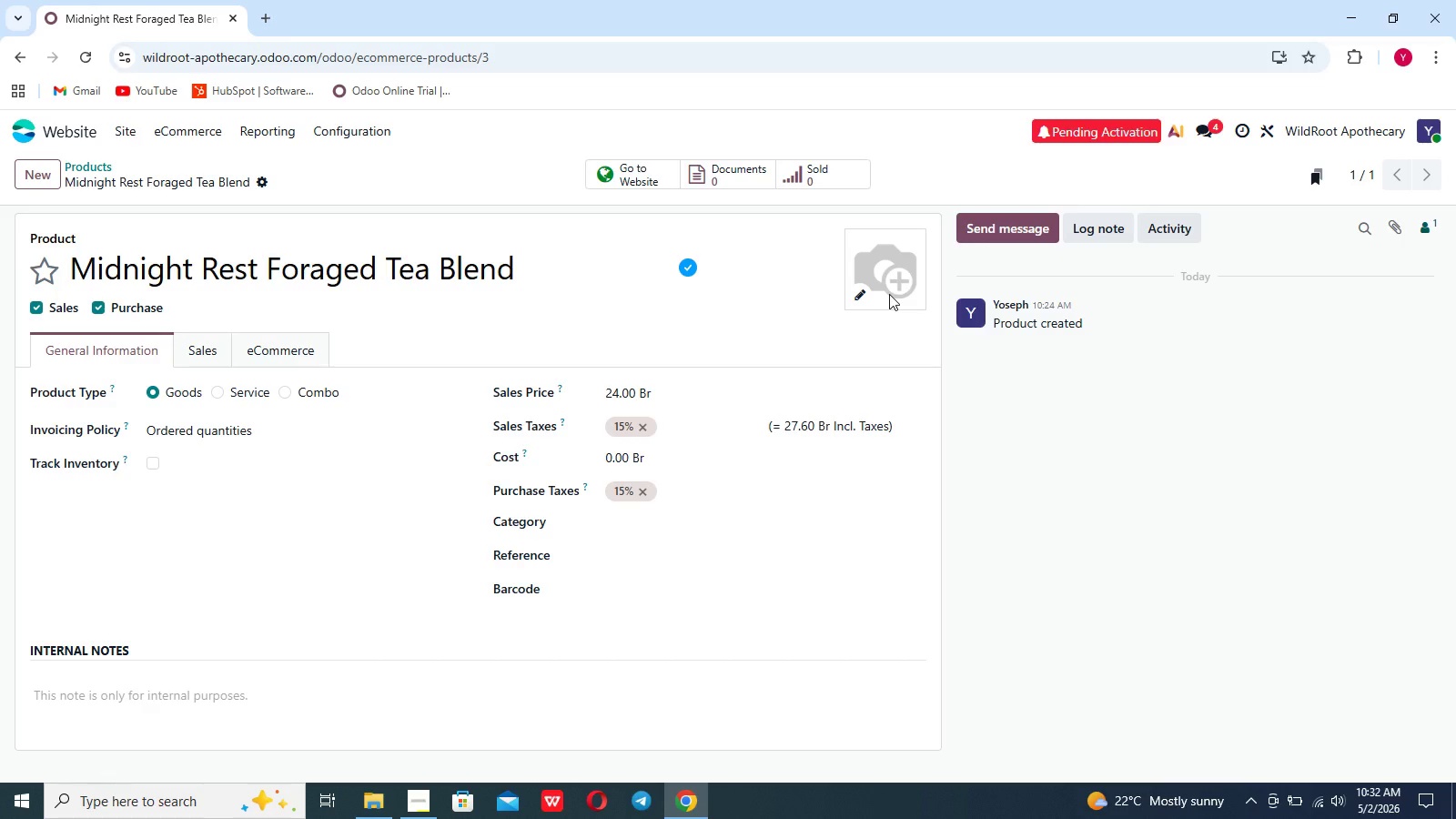 
wait(21.97)
 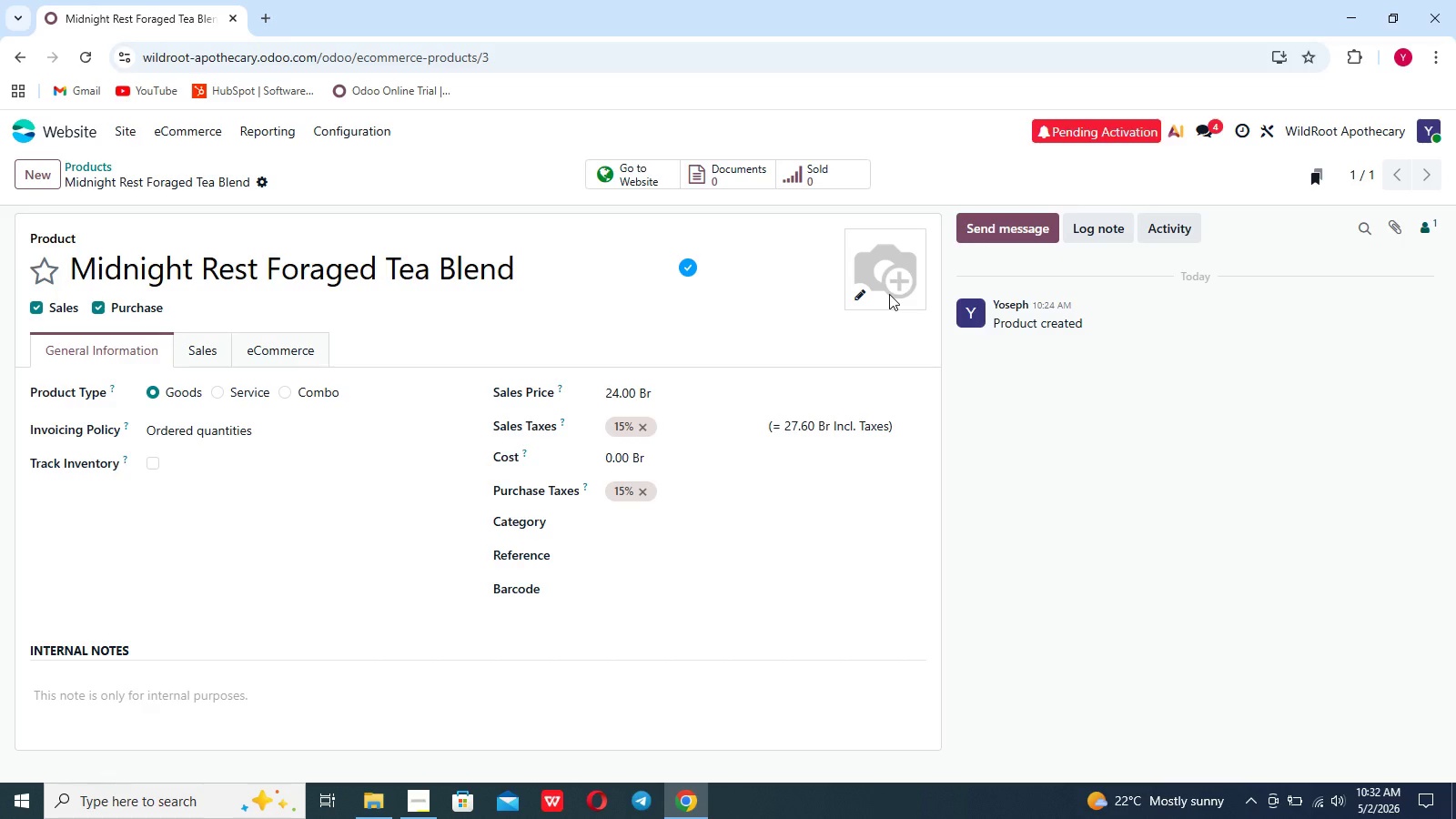 
left_click([627, 182])
 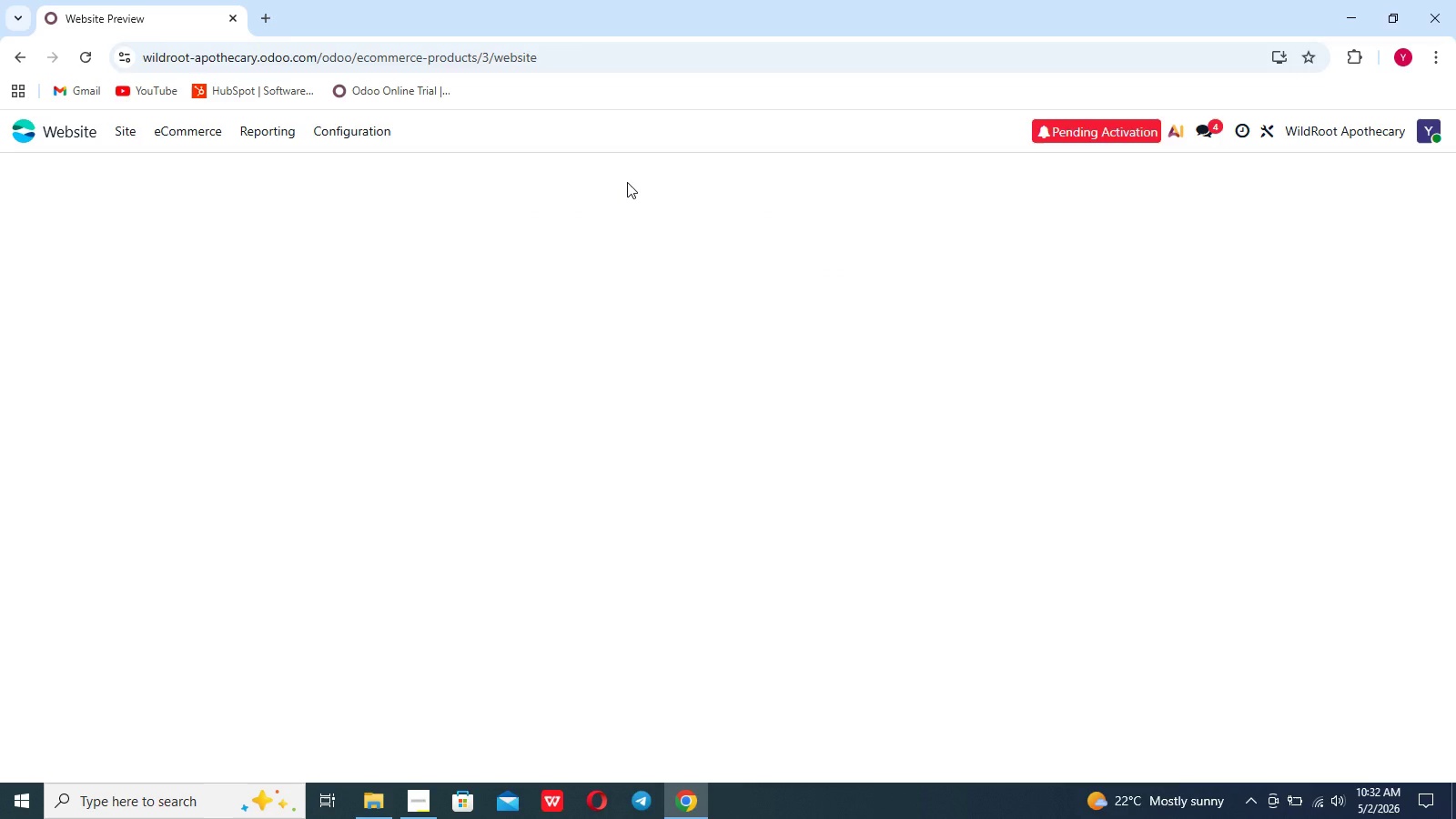 
mouse_move([526, 321])
 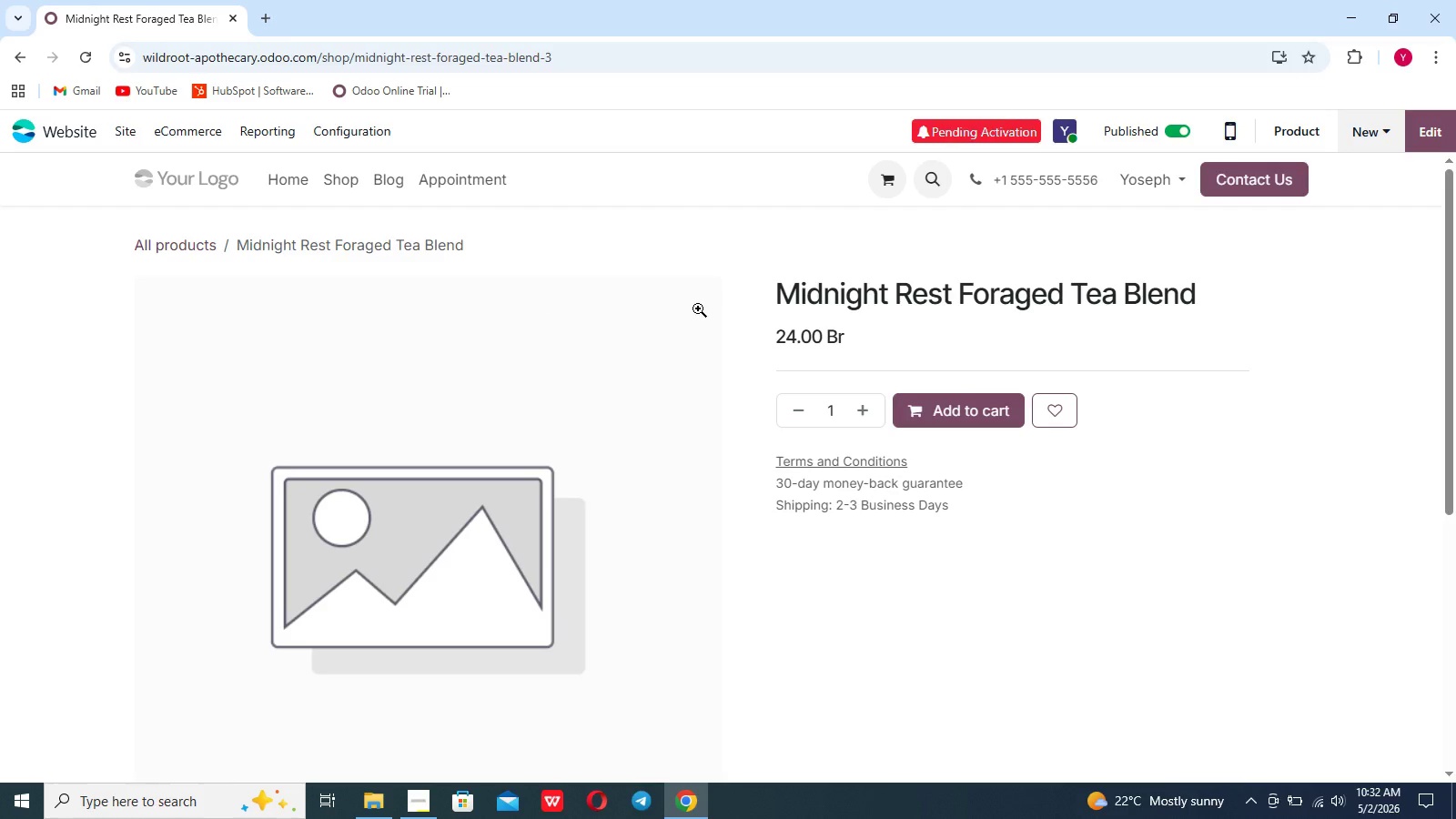 
wait(6.45)
 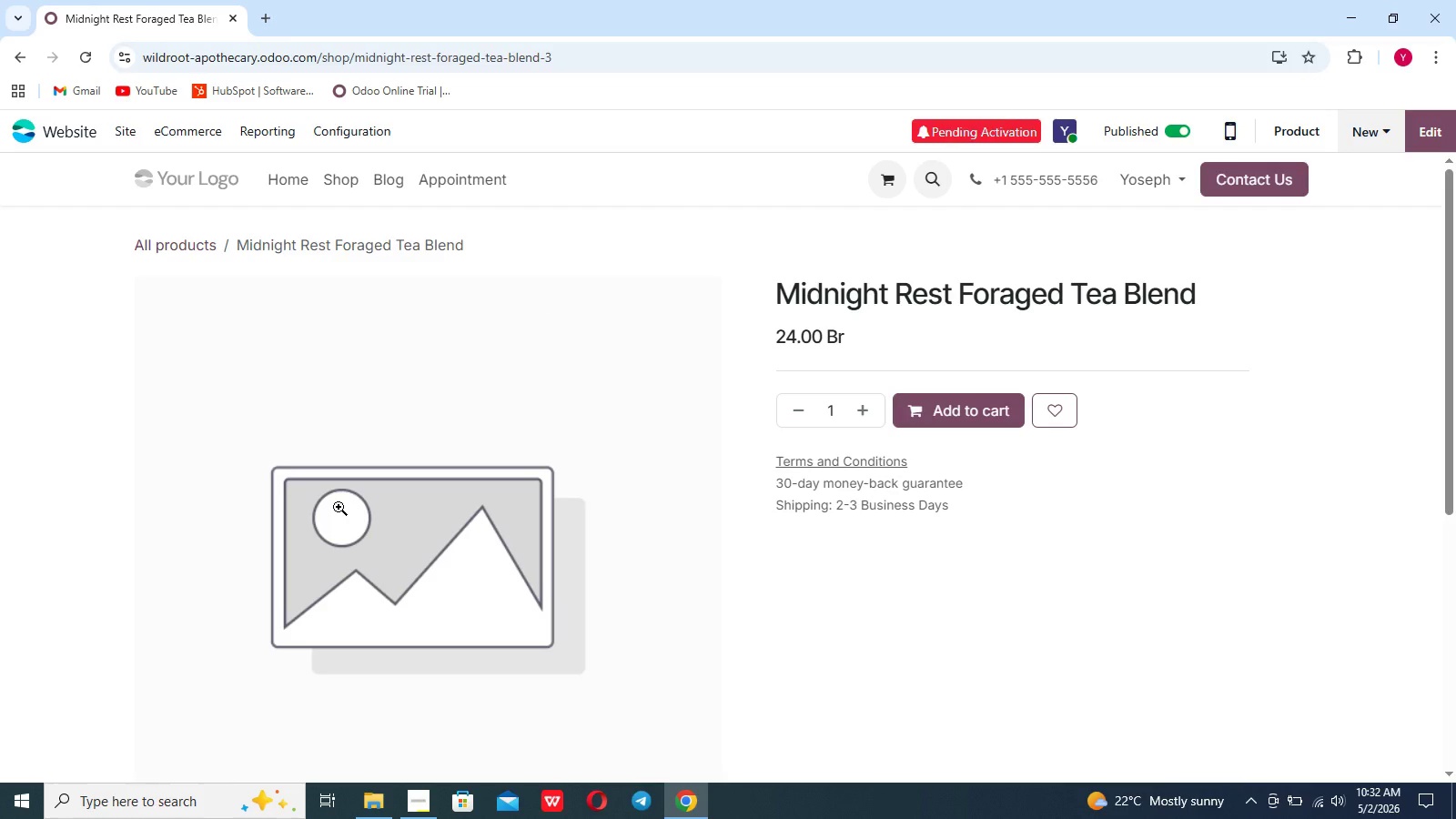 
left_click([1450, 124])
 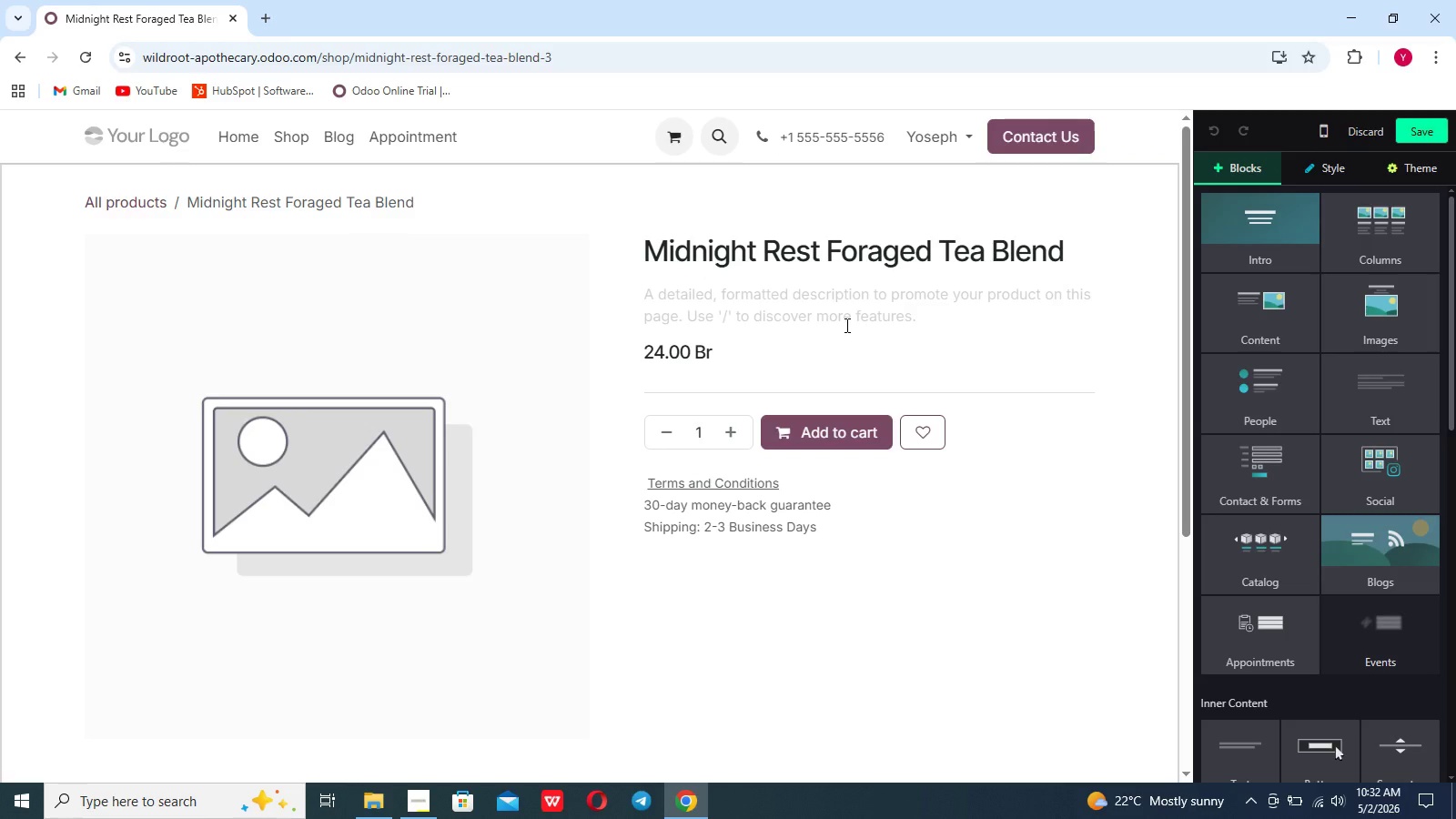 
wait(13.0)
 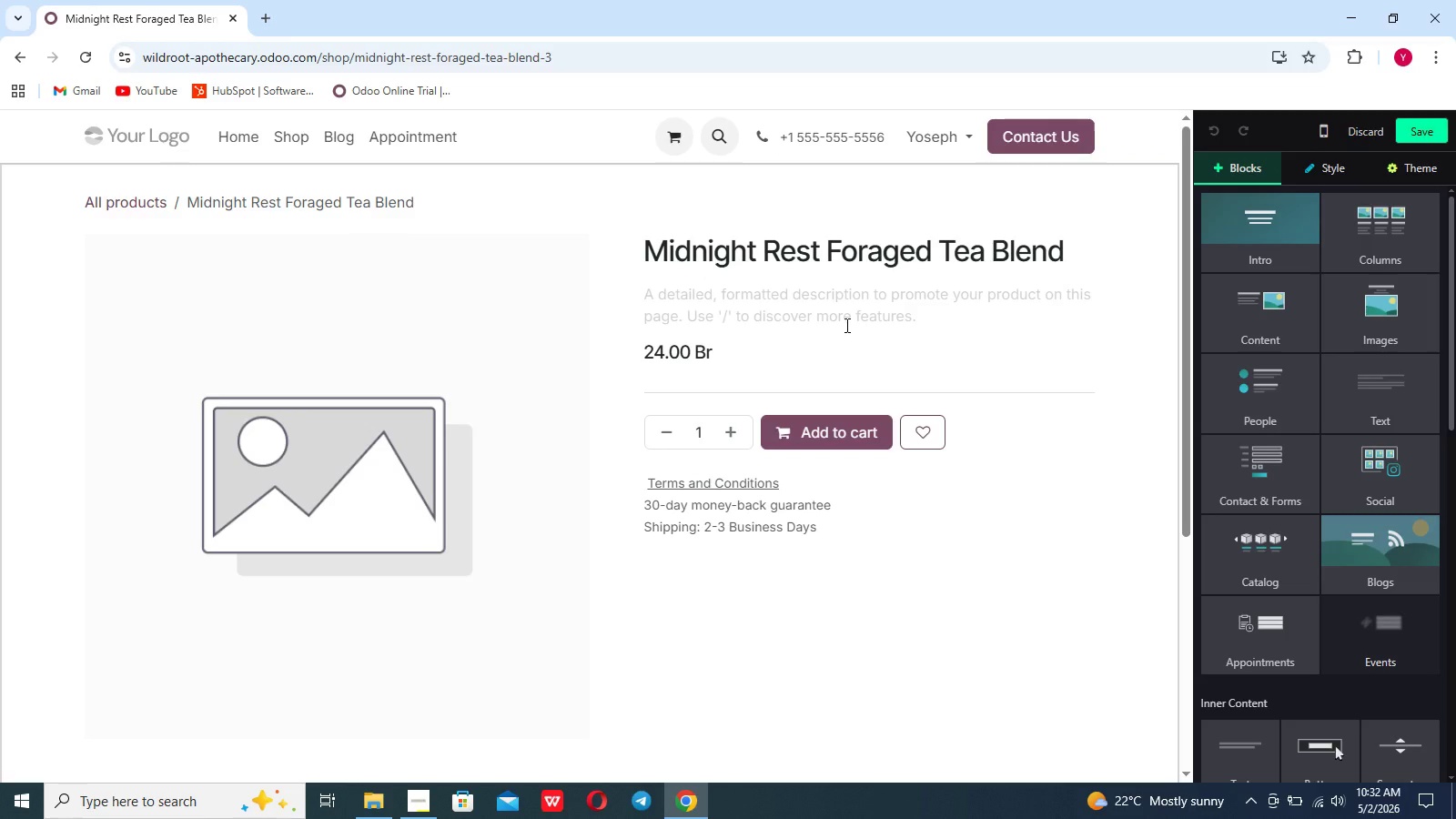 
mouse_move([393, 775])
 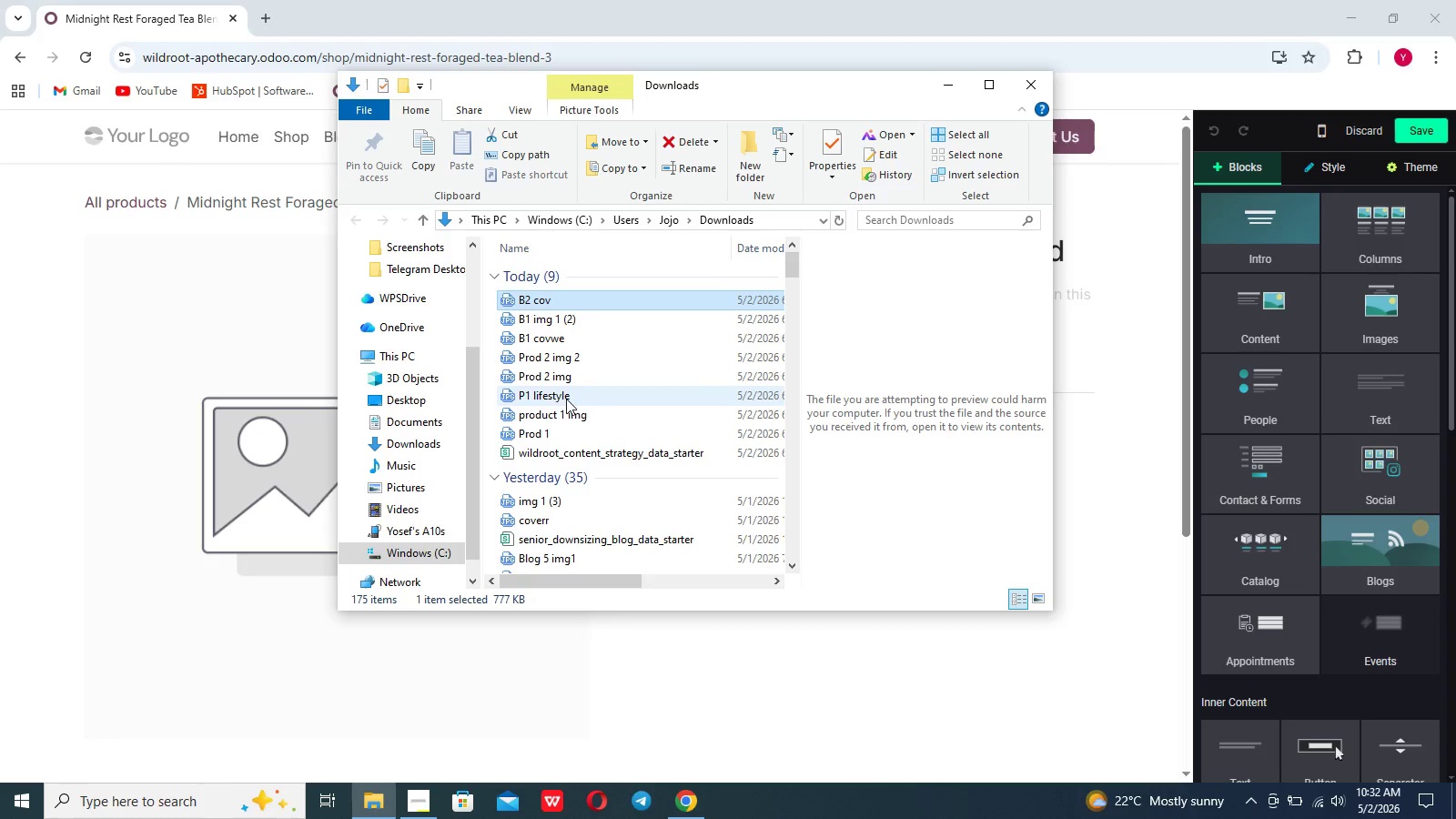 
left_click_drag(start_coordinate=[565, 406], to_coordinate=[250, 481])
 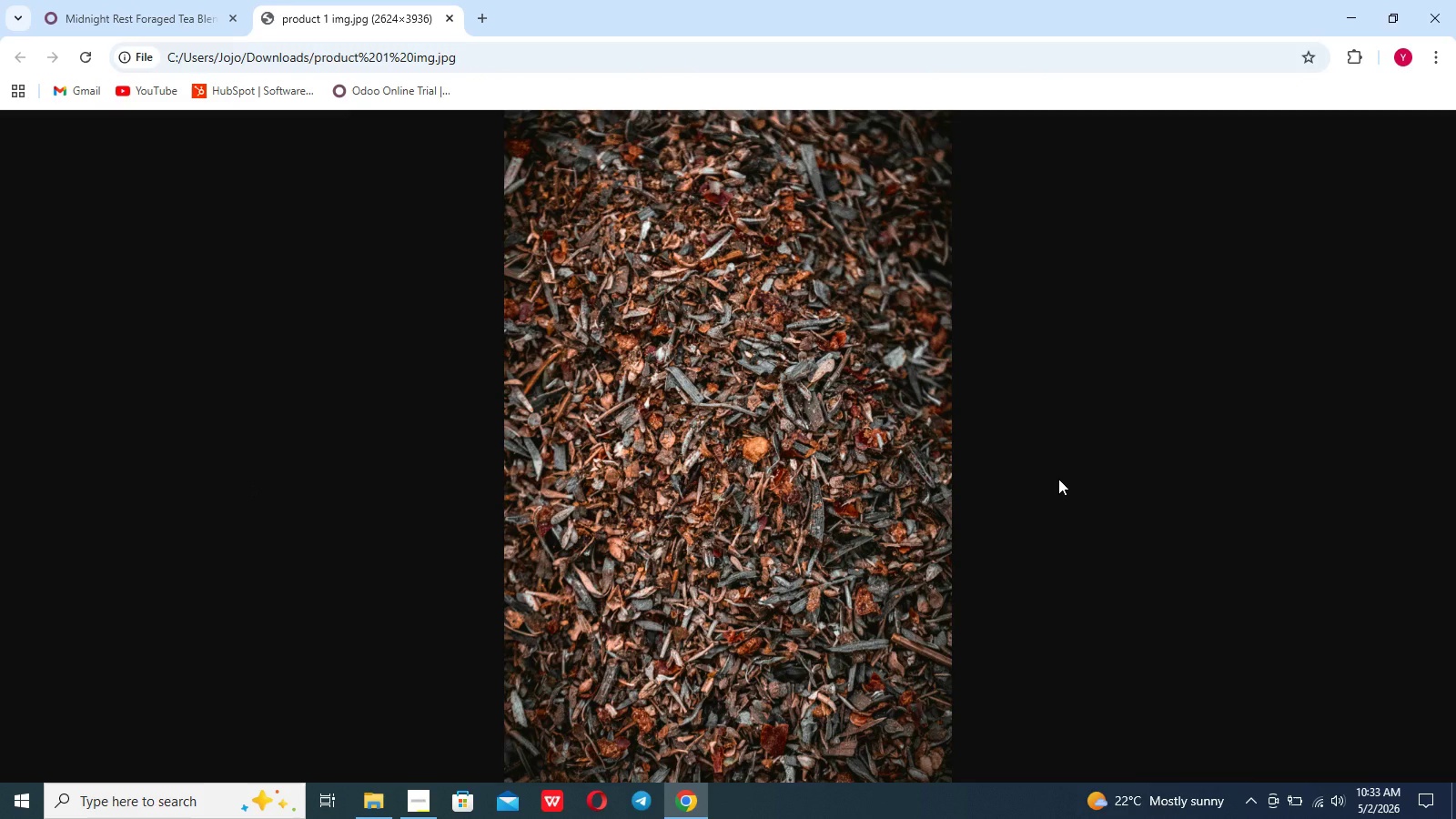 
left_click([1058, 479])
 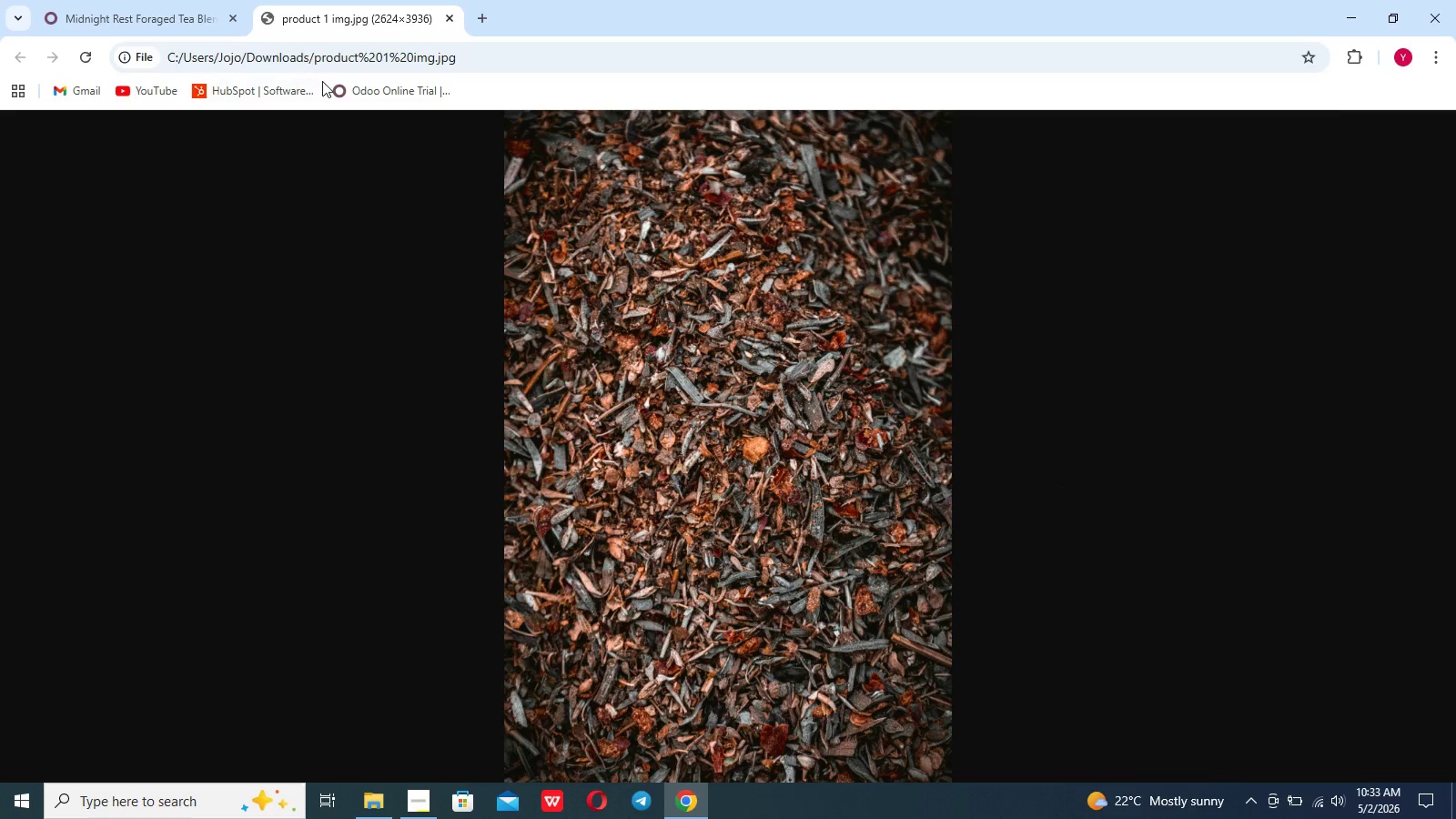 
left_click([143, 0])
 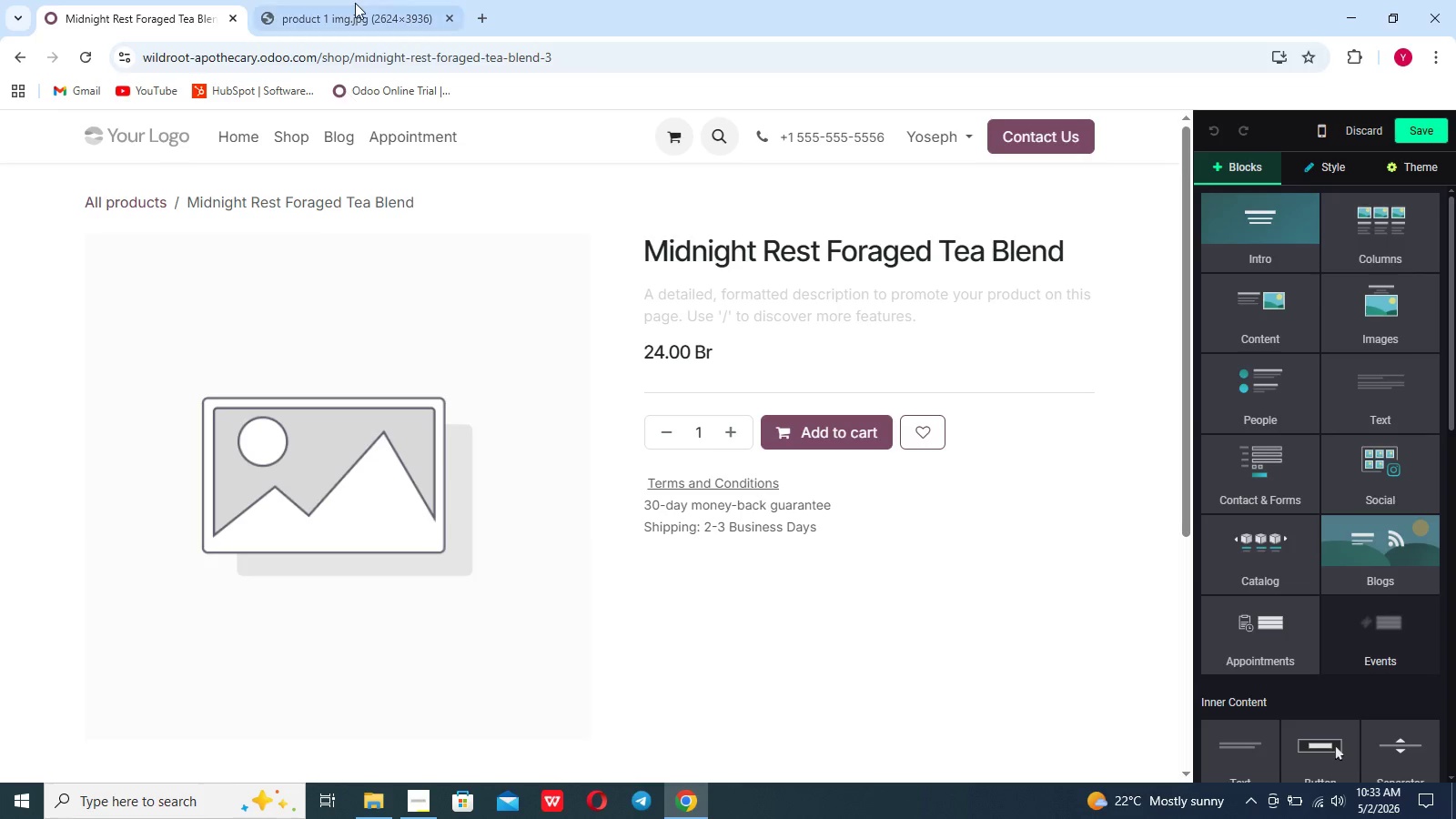 
left_click_drag(start_coordinate=[355, 3], to_coordinate=[350, 79])
 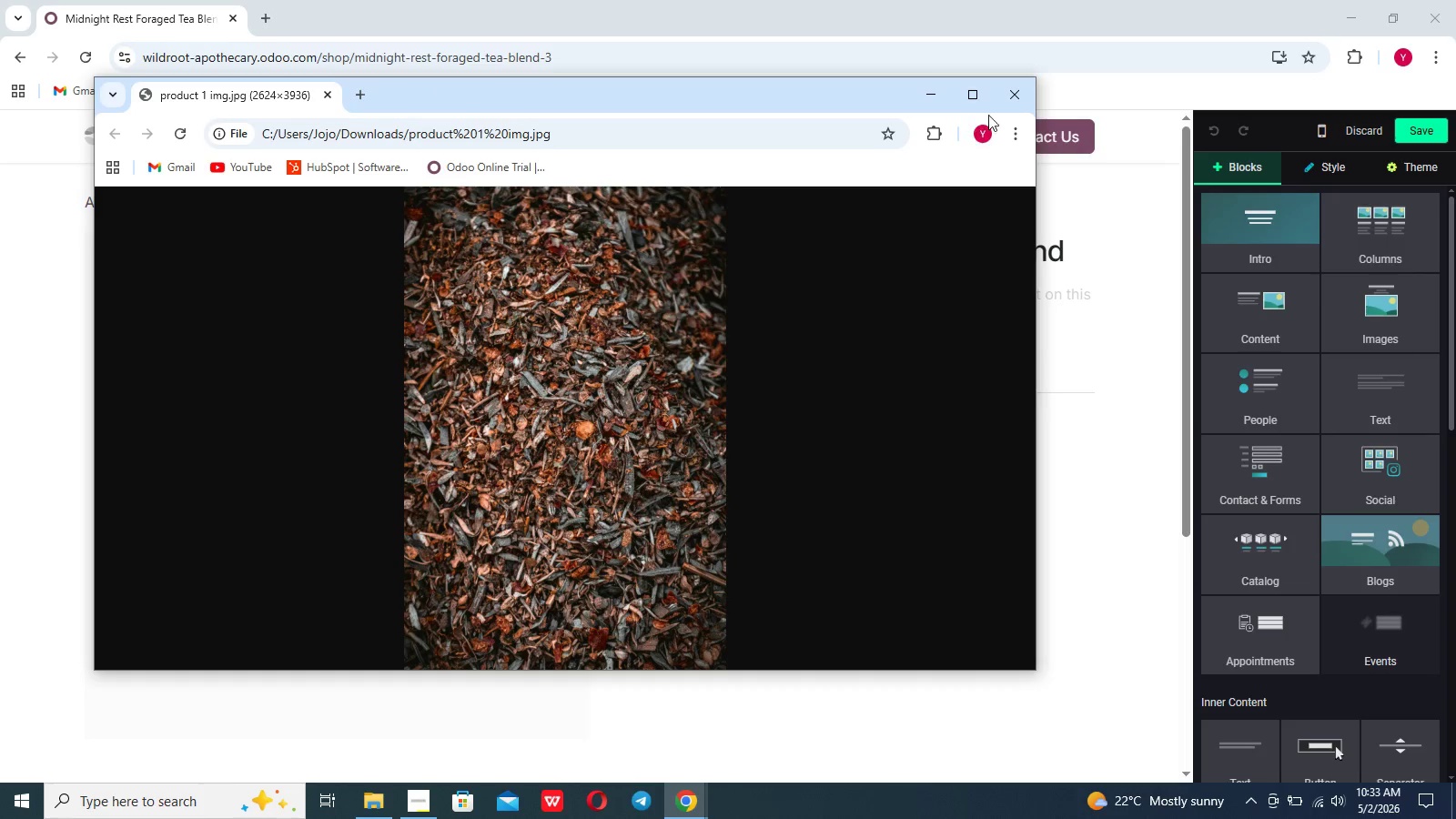 
left_click([1000, 106])
 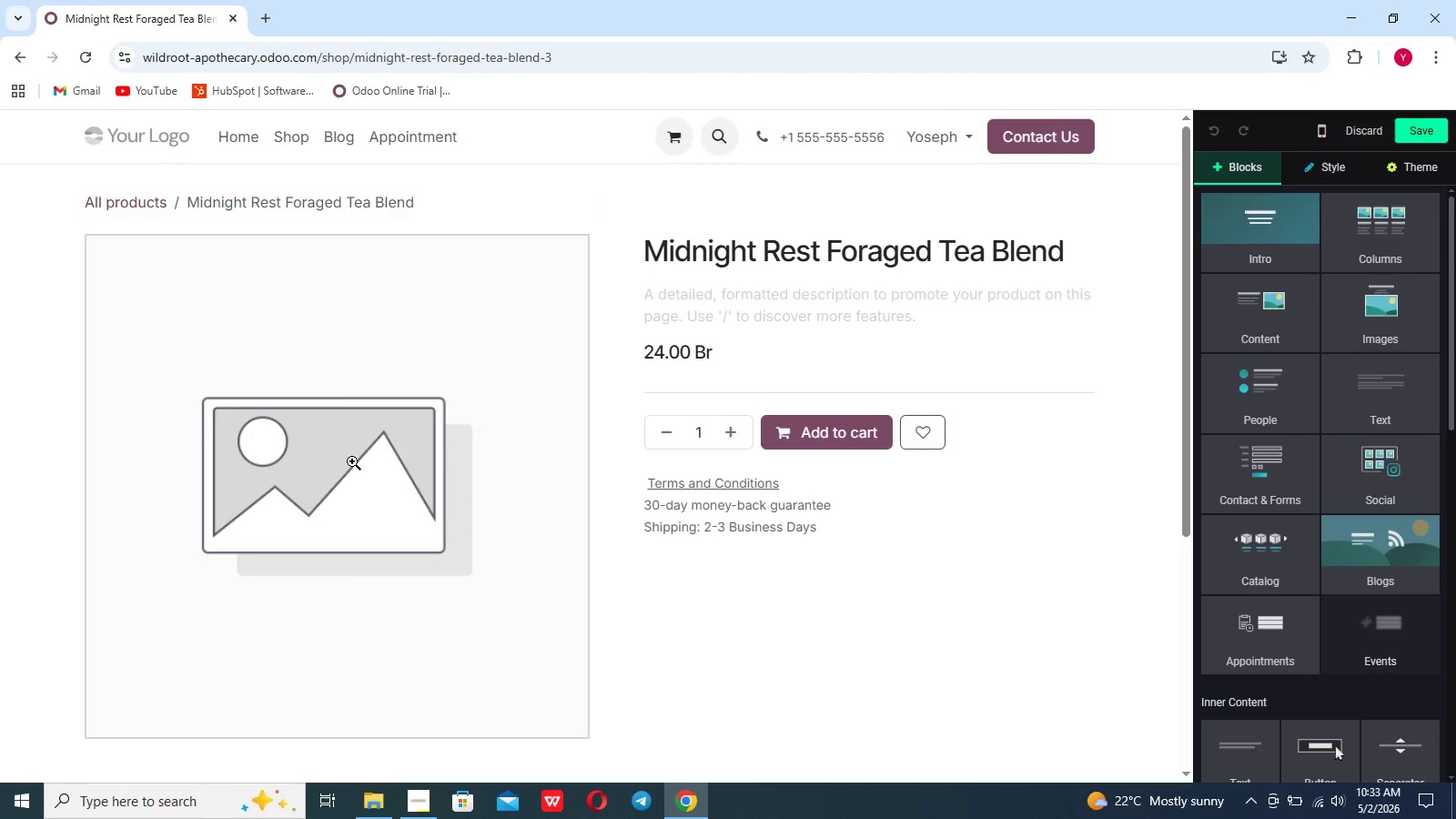 
double_click([352, 461])
 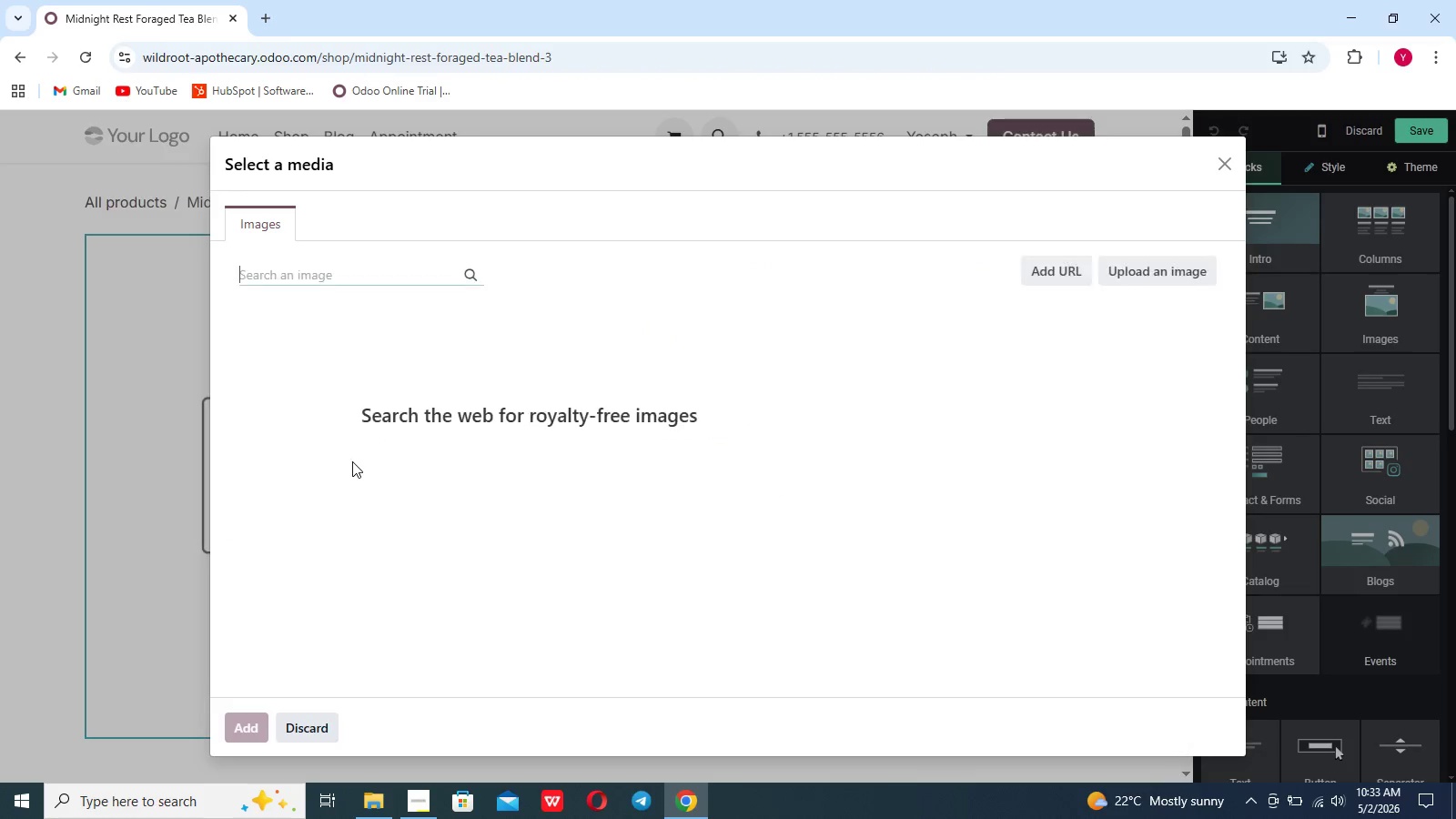 
left_click([352, 461])
 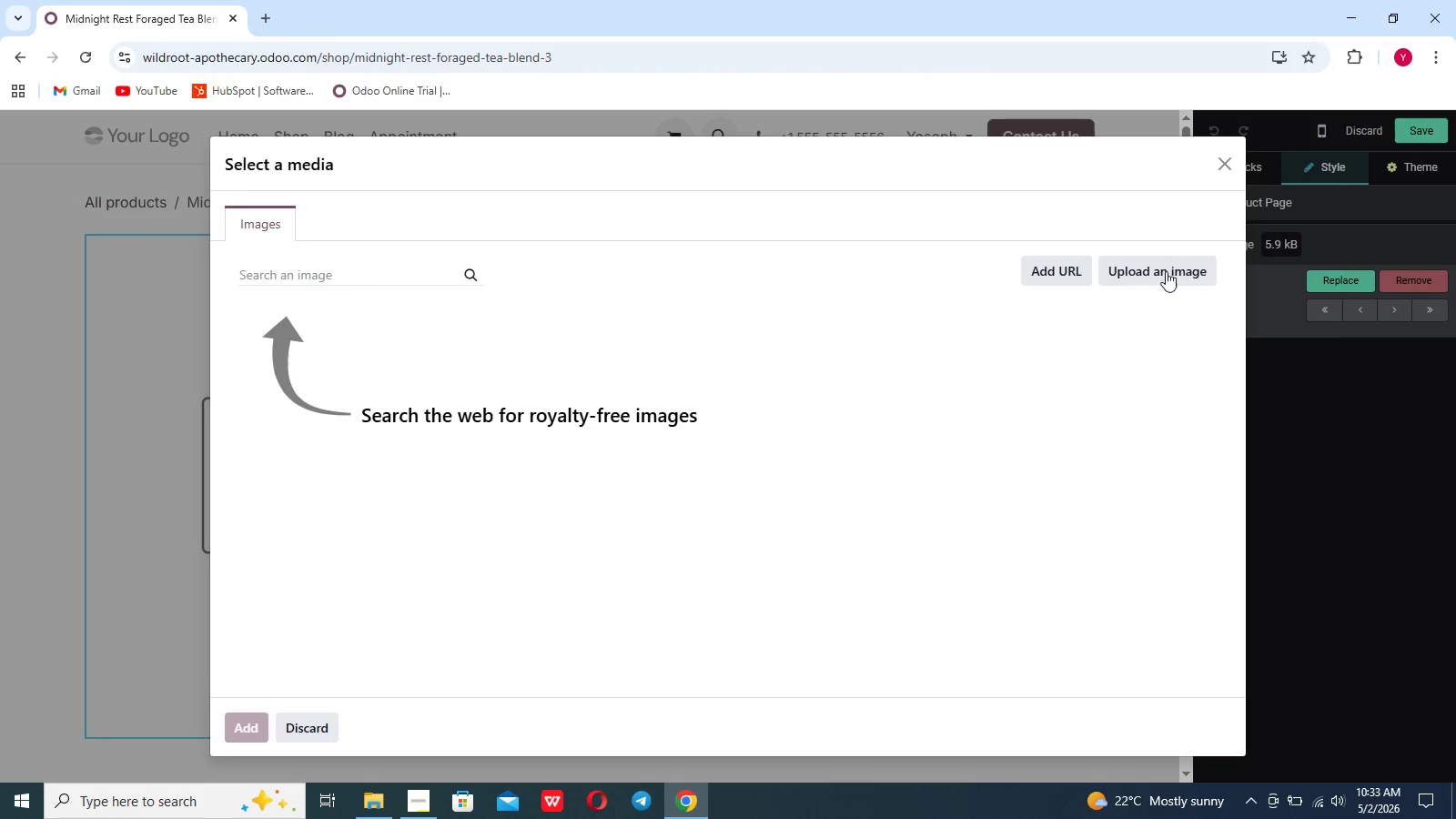 
left_click([1165, 272])
 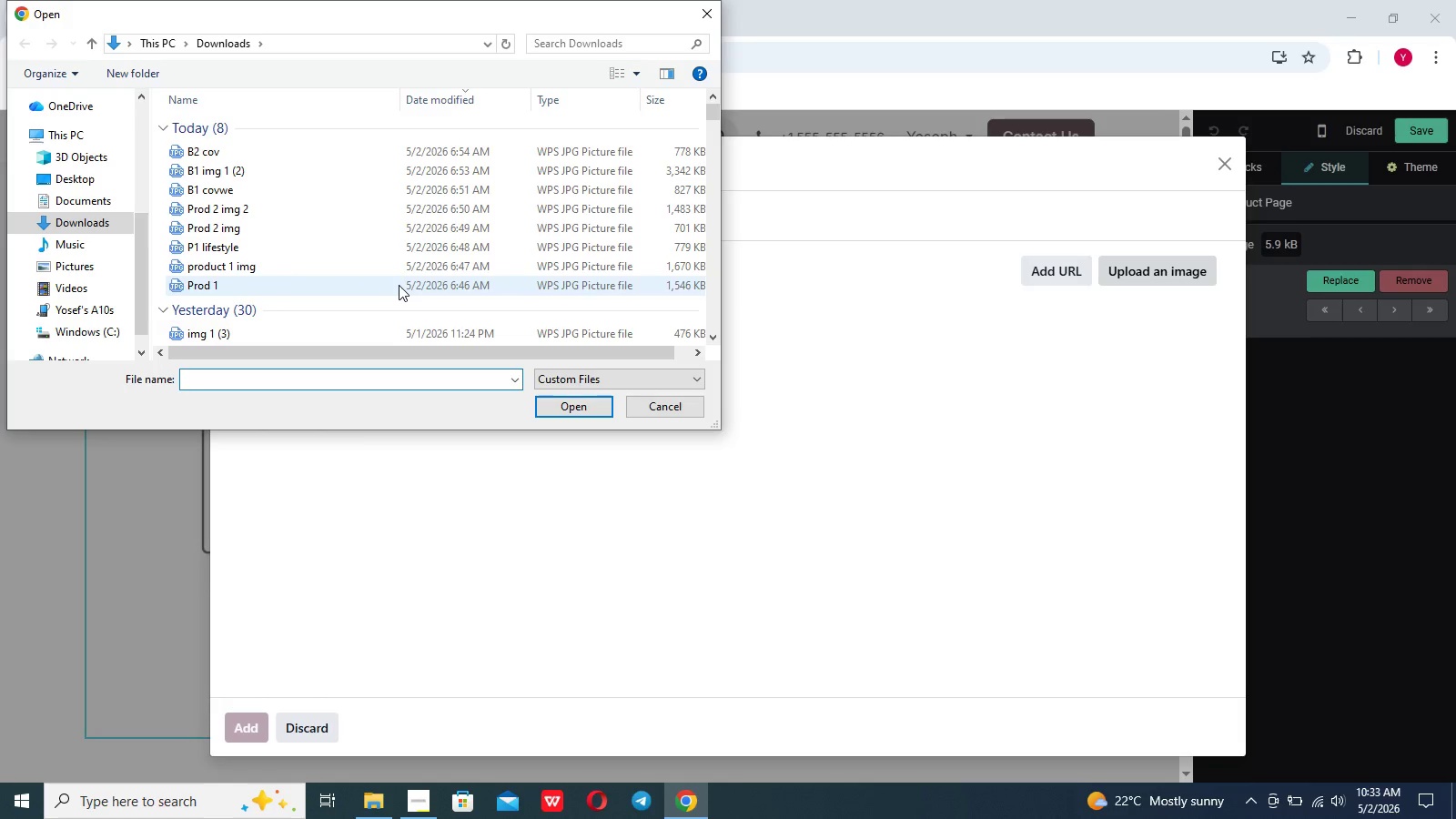 
left_click([401, 280])
 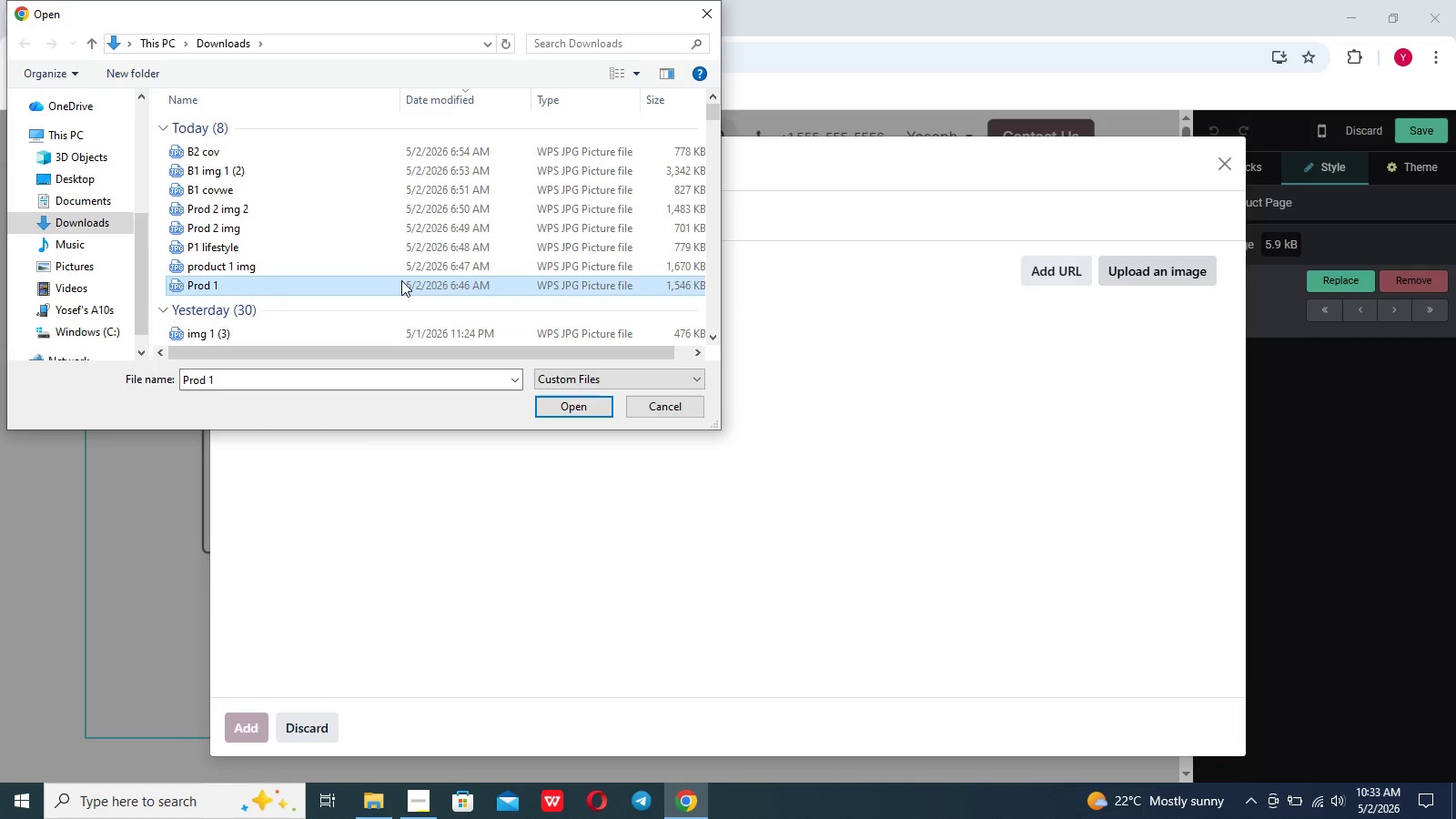 
left_click([401, 265])
 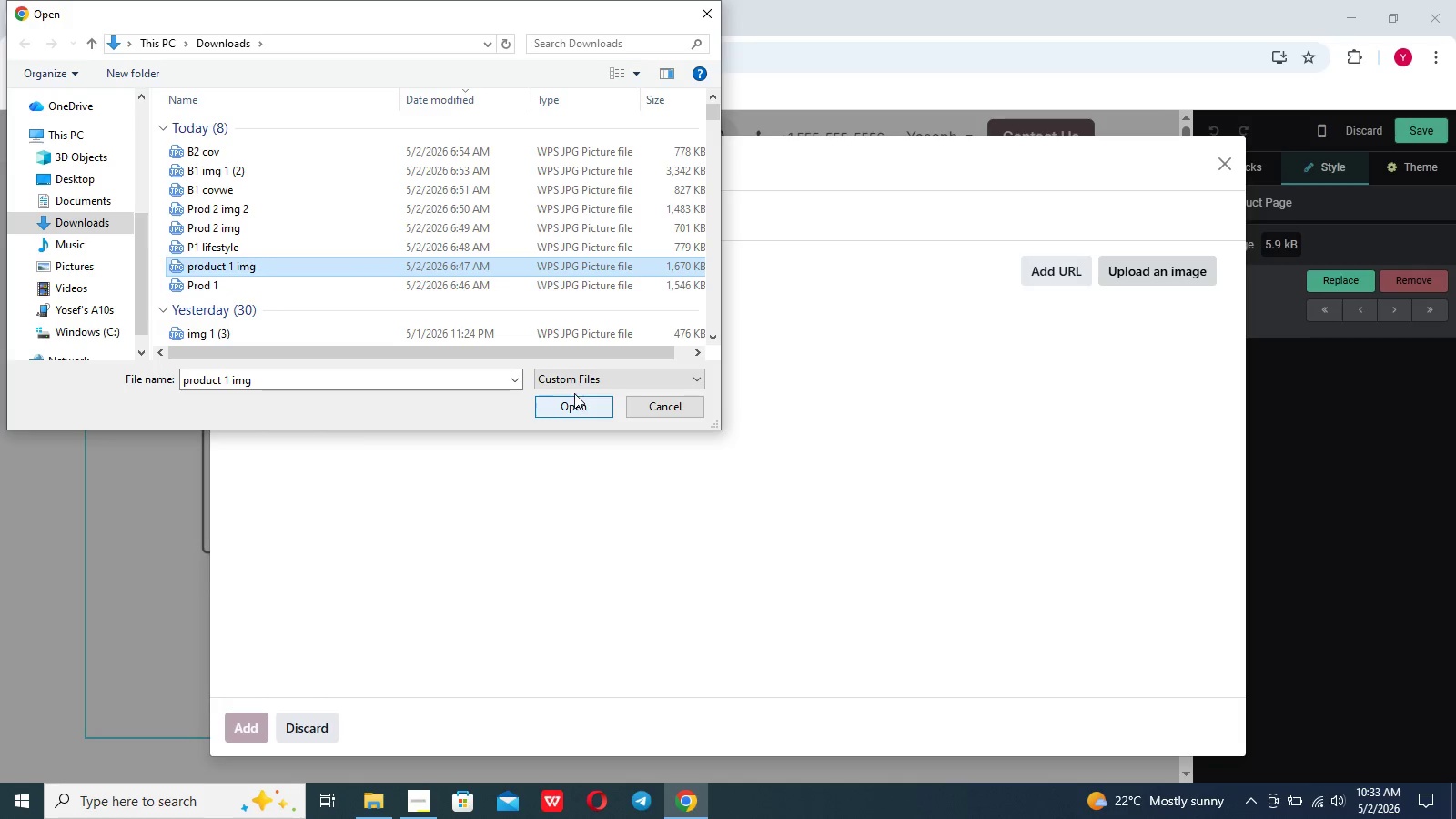 
left_click([498, 282])
 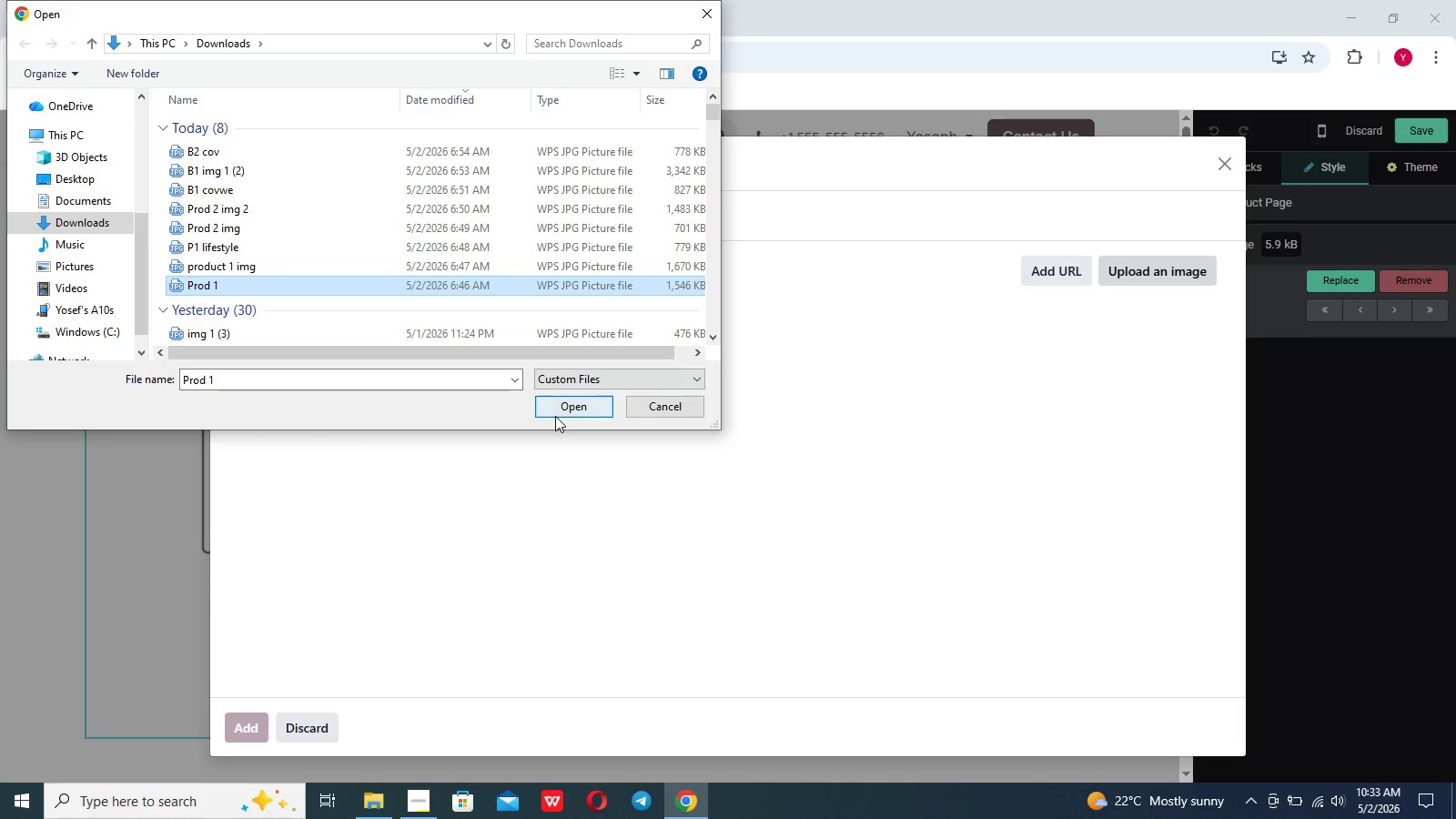 
left_click([556, 418])
 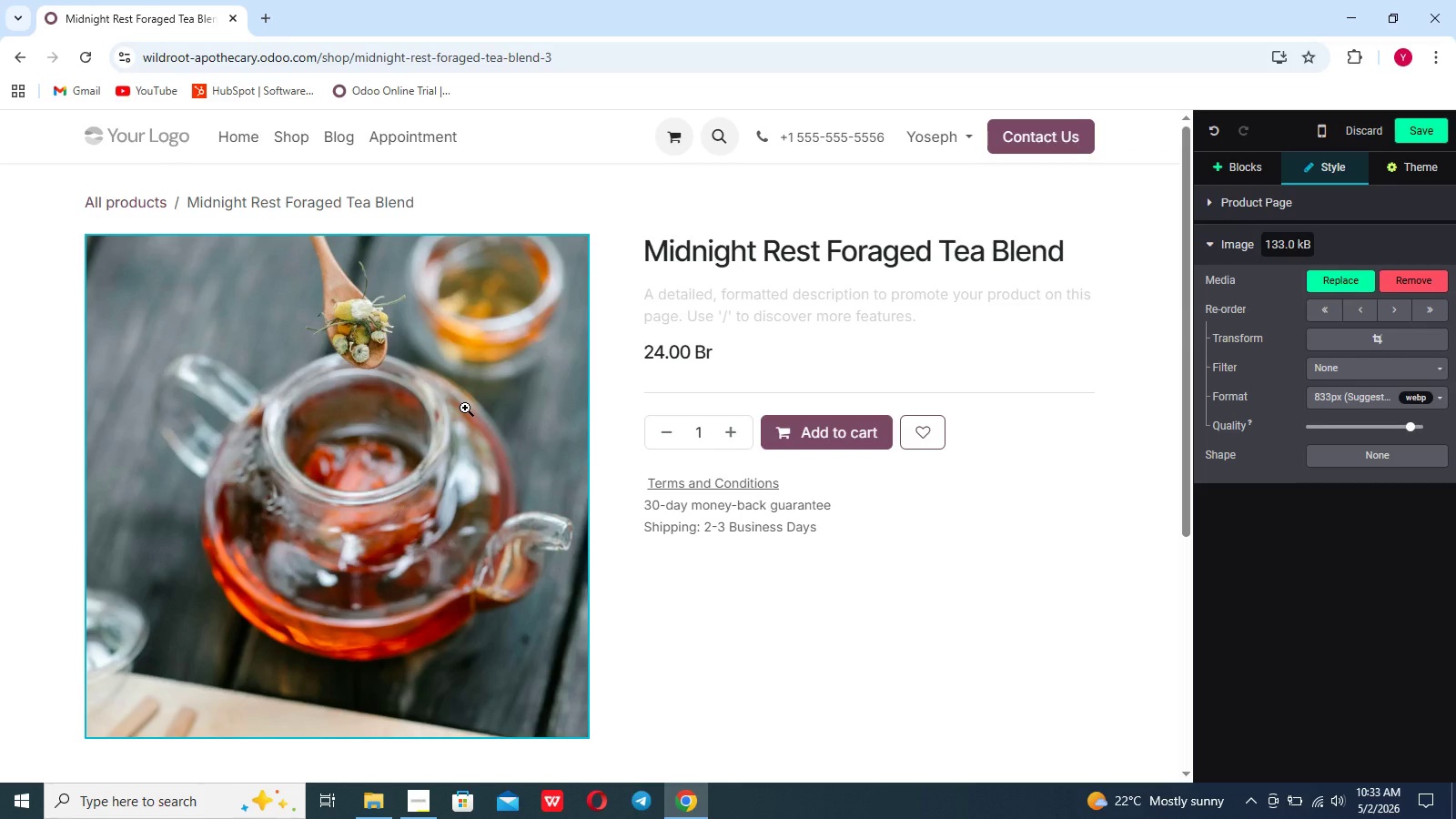 
wait(32.72)
 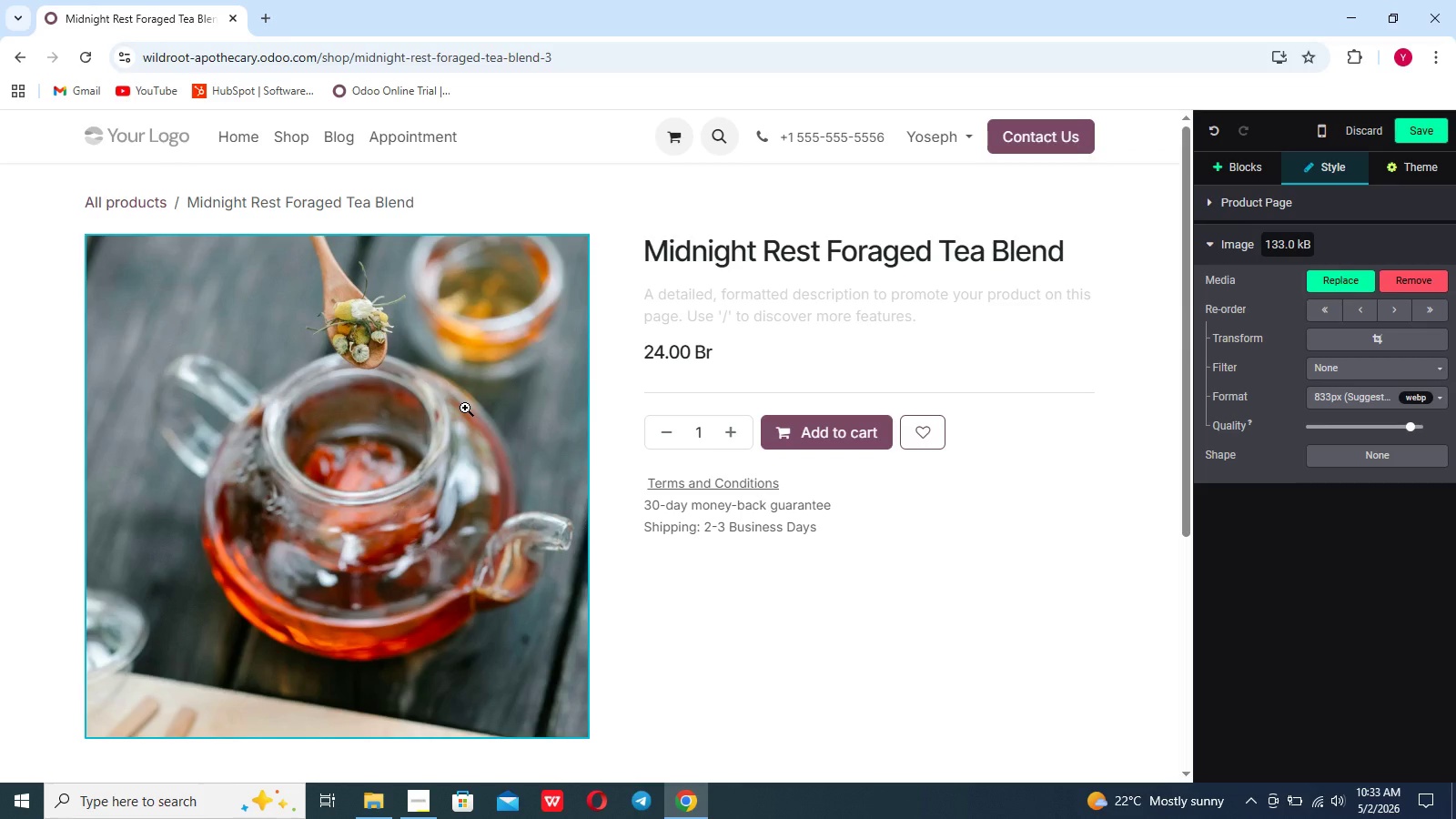 
left_click([376, 799])
 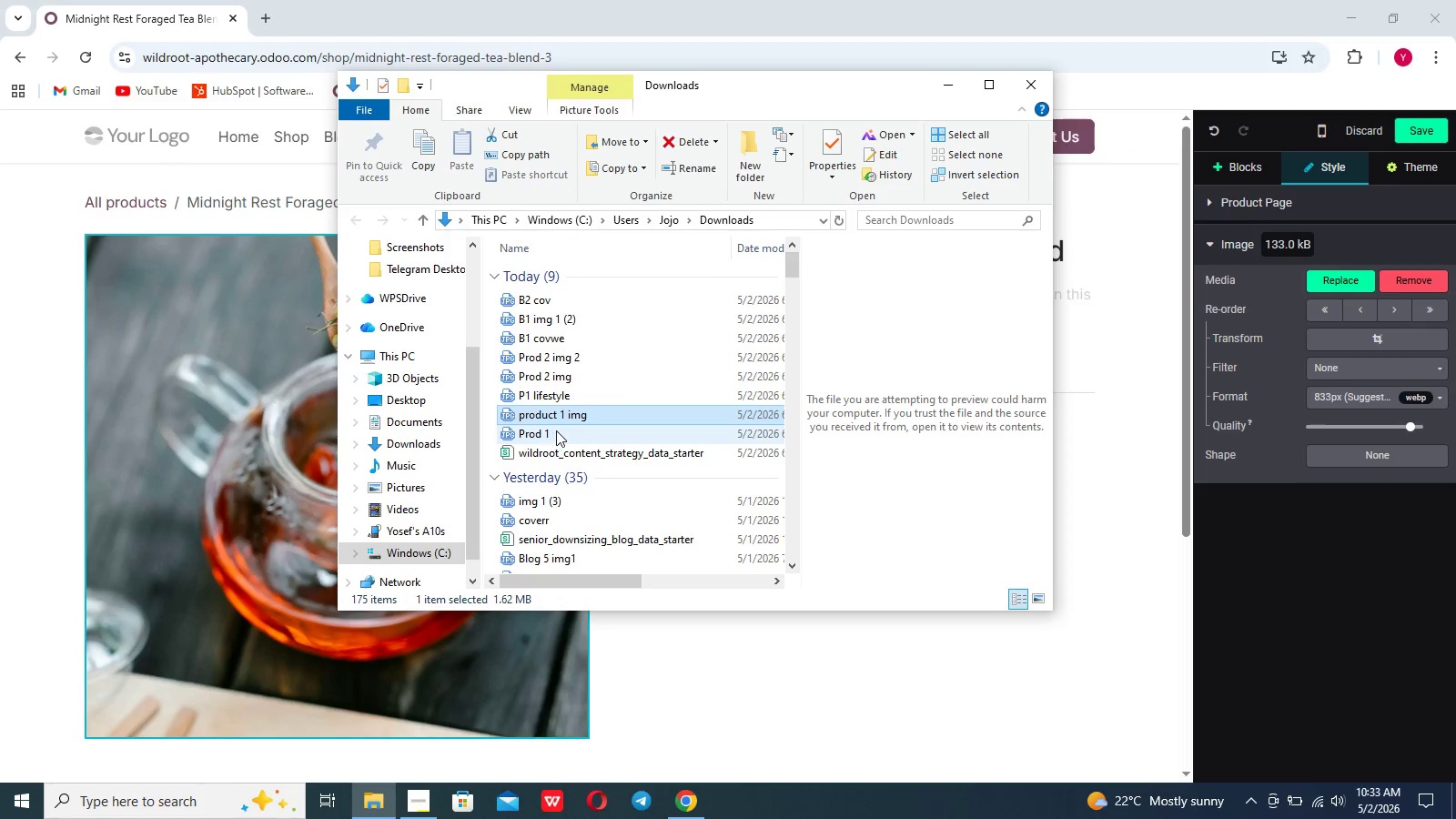 
double_click([556, 430])
 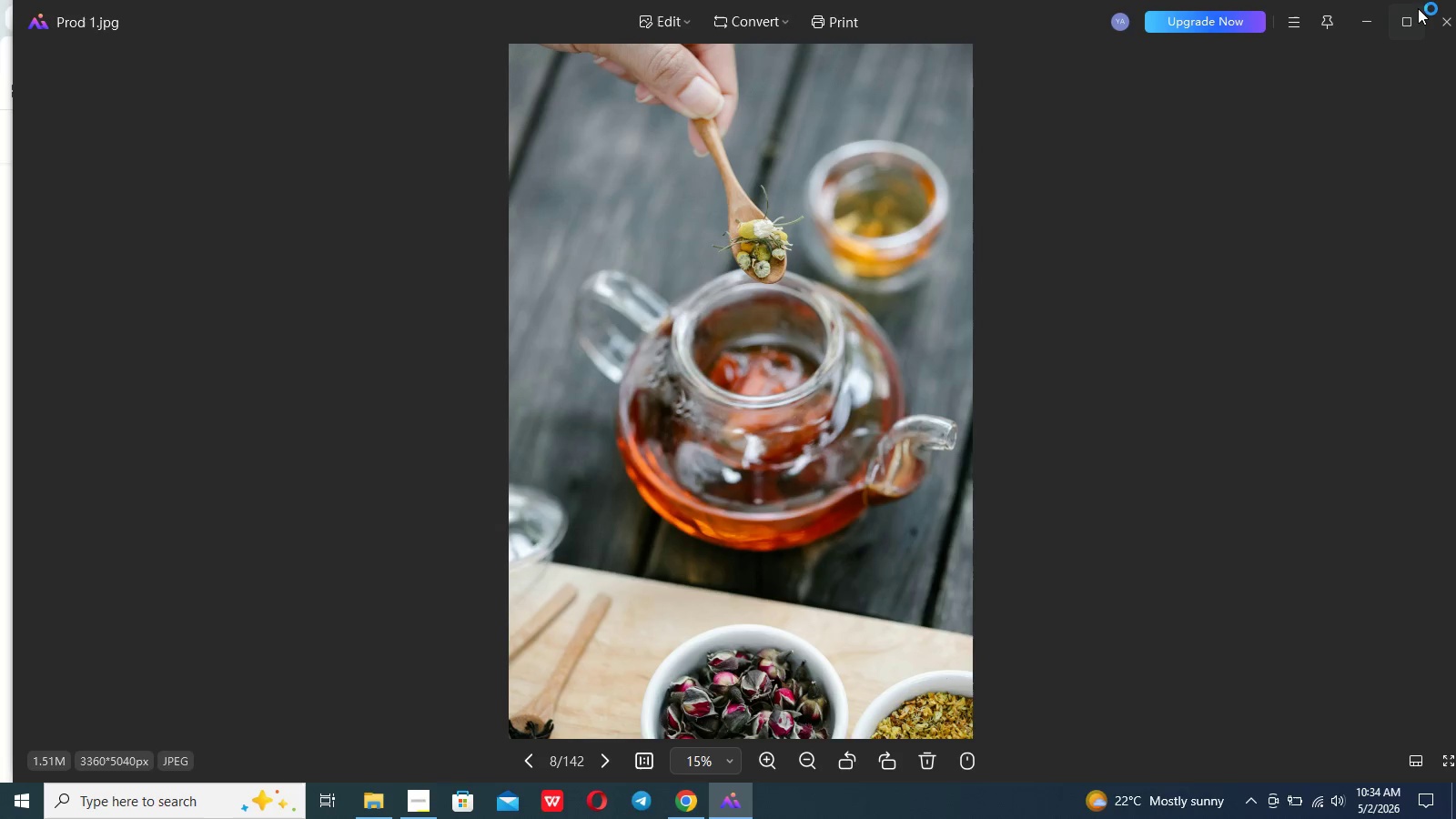 
left_click([1441, 13])
 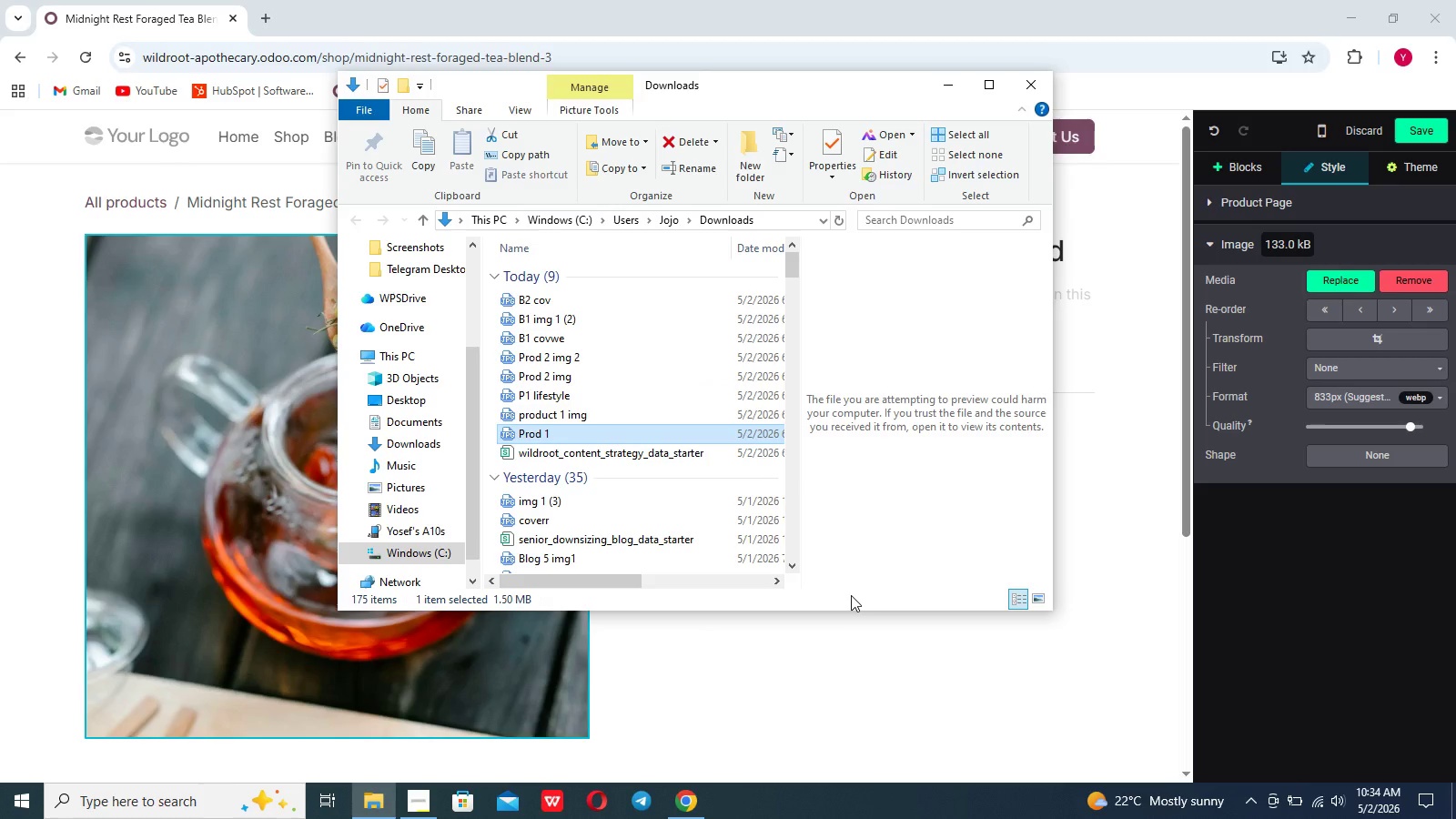 
wait(20.08)
 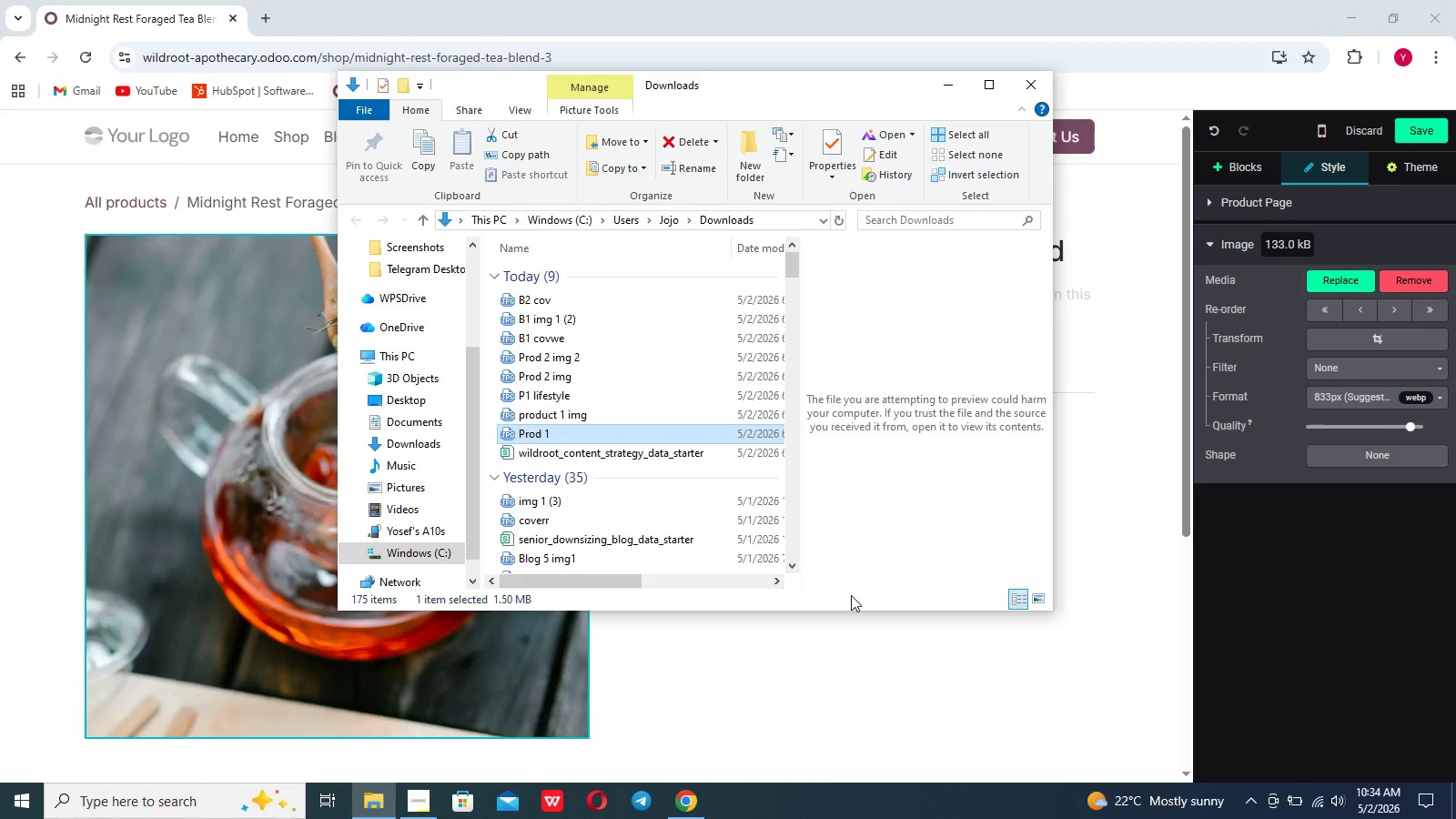 
left_click([869, 671])
 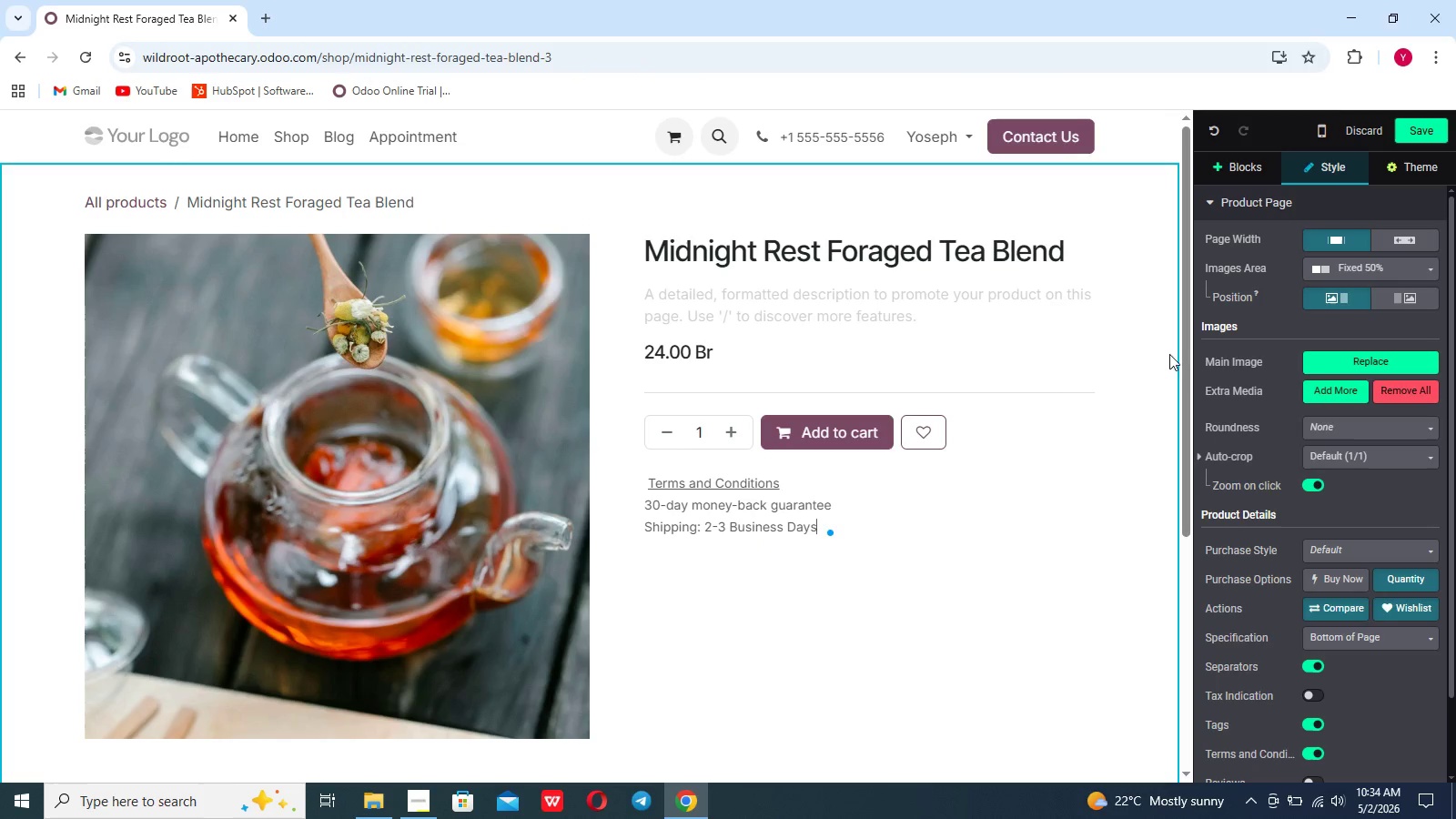 
left_click([1239, 176])
 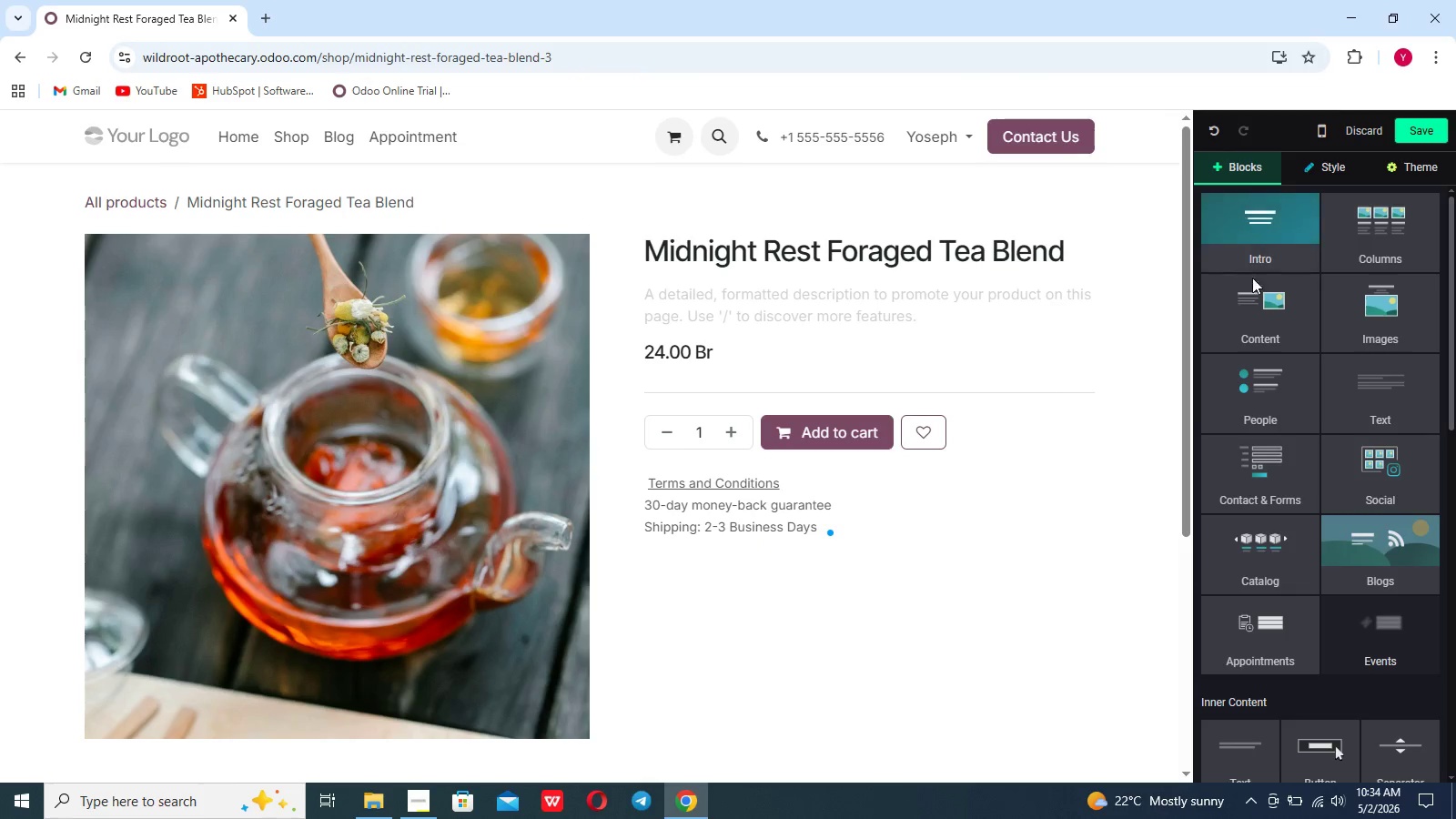 
mouse_move([1267, 502])
 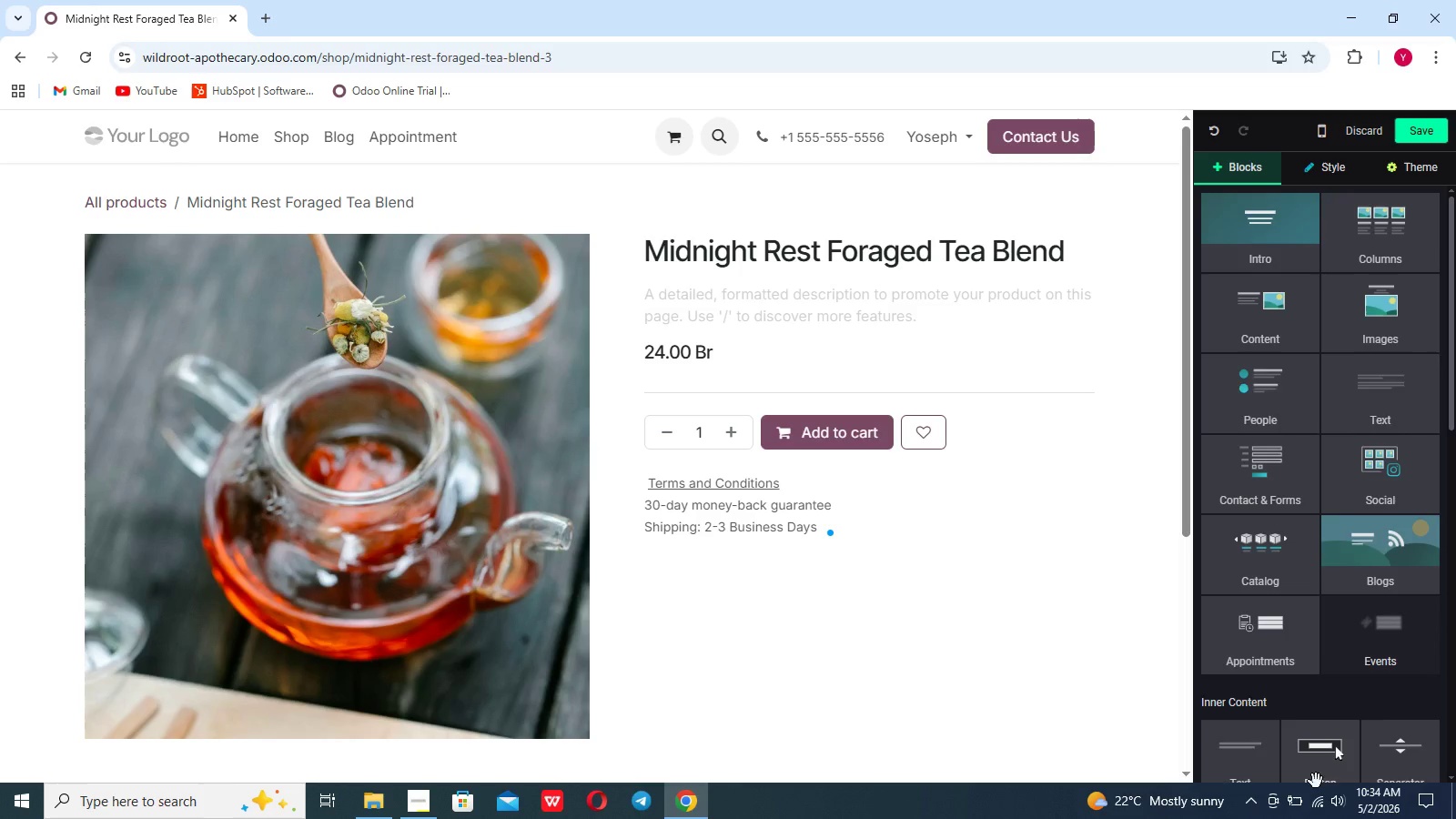 
left_click_drag(start_coordinate=[1316, 781], to_coordinate=[721, 636])
 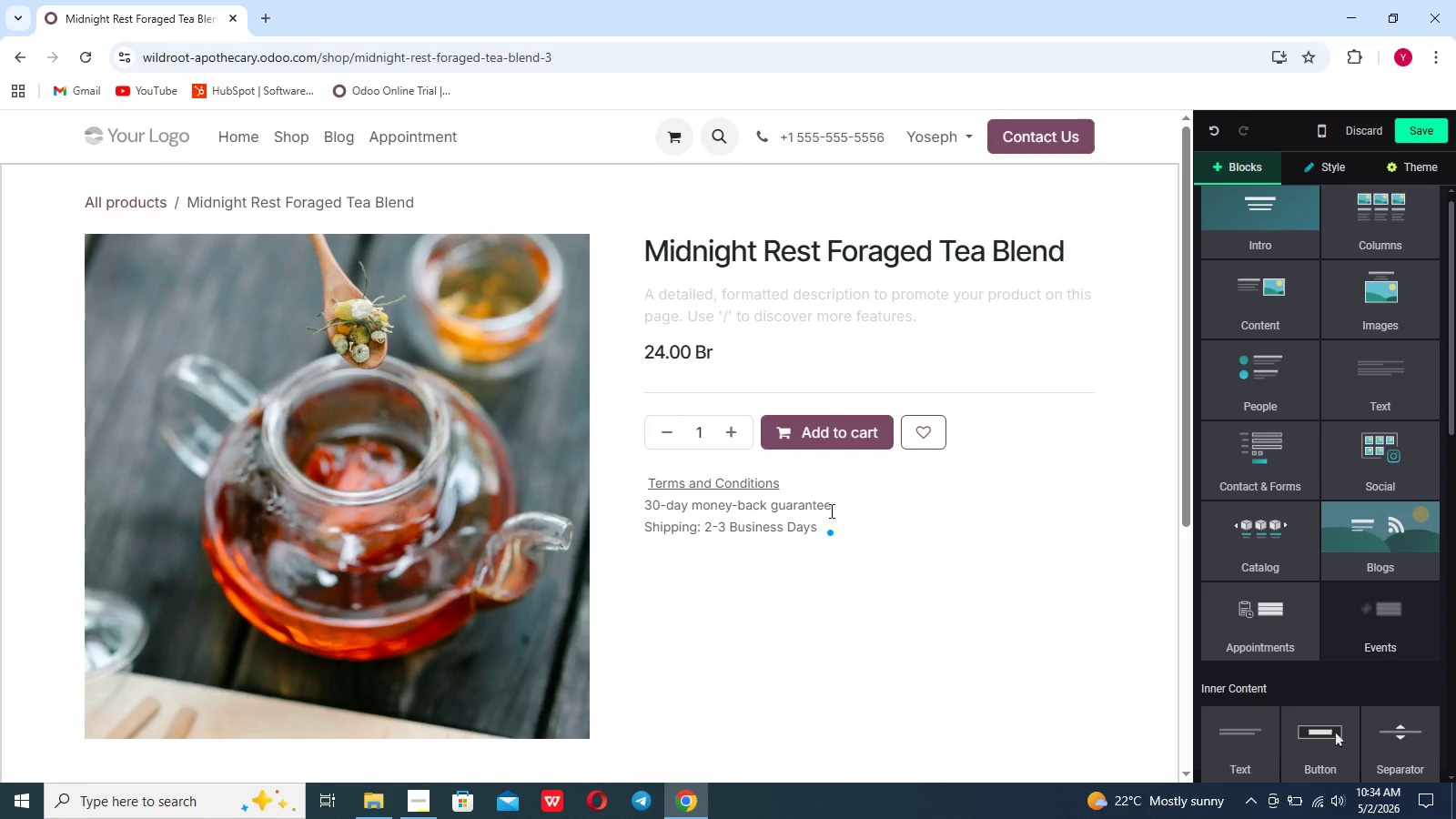 
left_click_drag(start_coordinate=[824, 530], to_coordinate=[737, 504])
 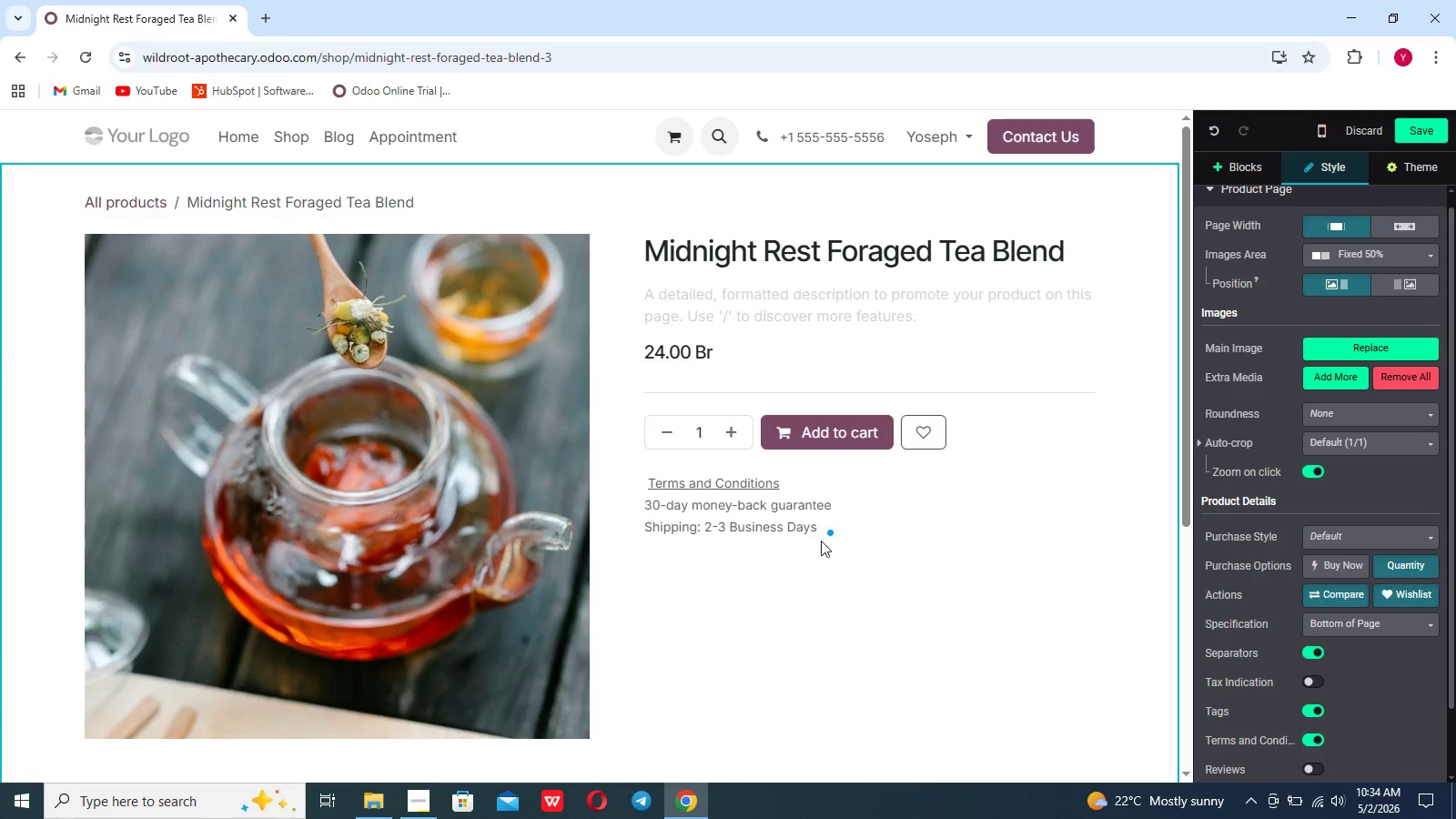 
left_click_drag(start_coordinate=[824, 537], to_coordinate=[752, 506])
 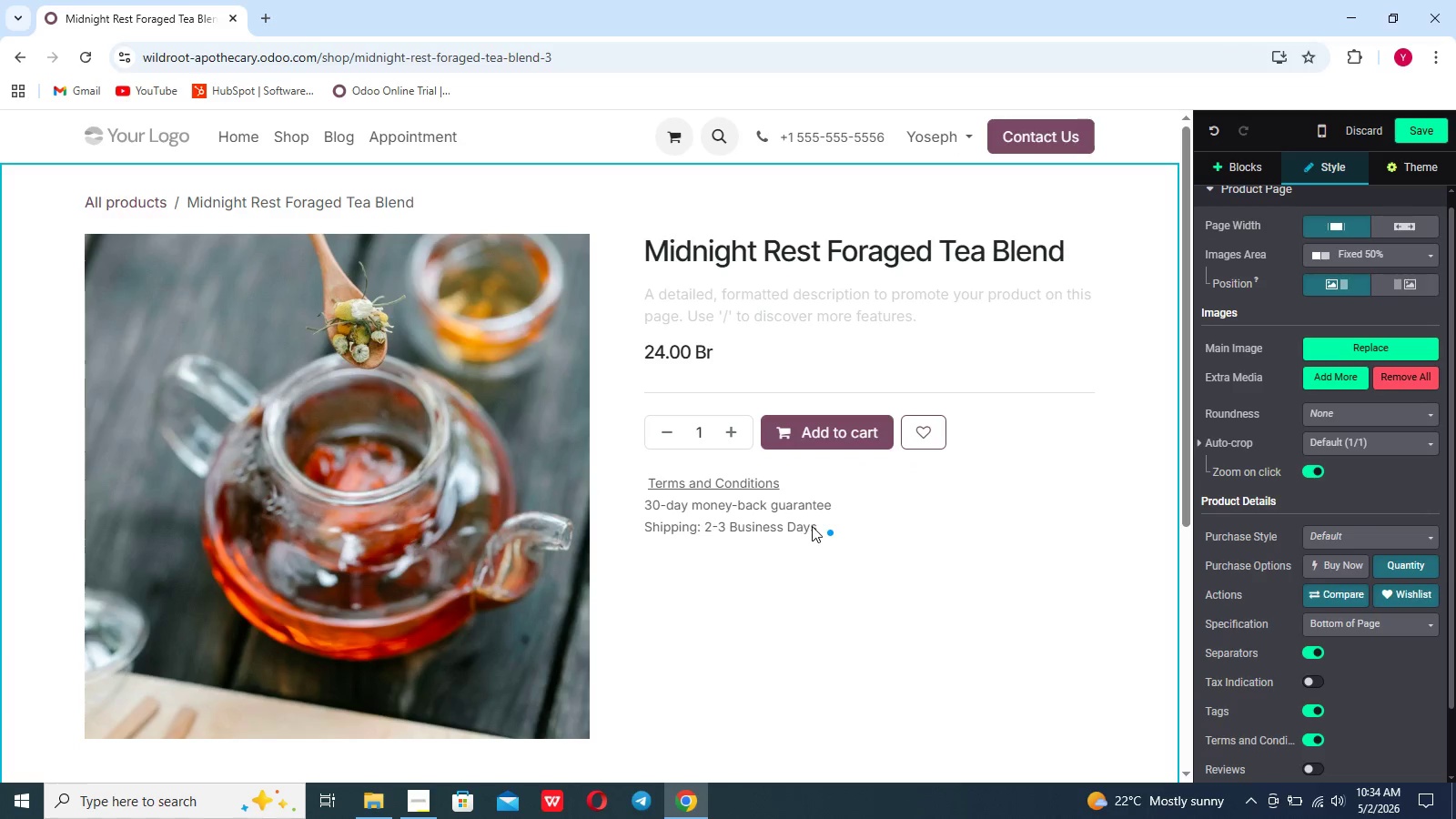 
left_click_drag(start_coordinate=[812, 526], to_coordinate=[750, 512])
 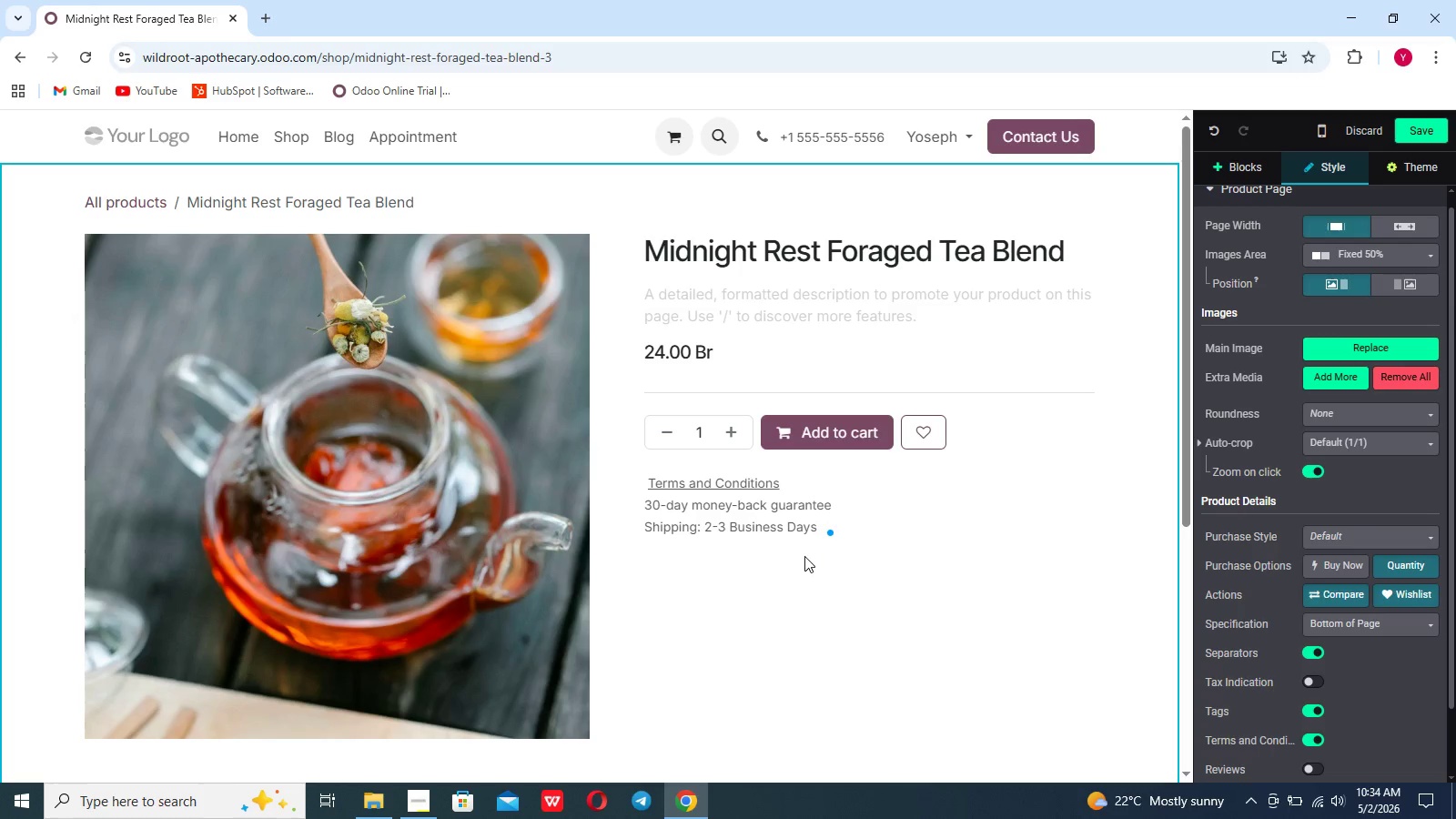 
left_click([704, 471])
 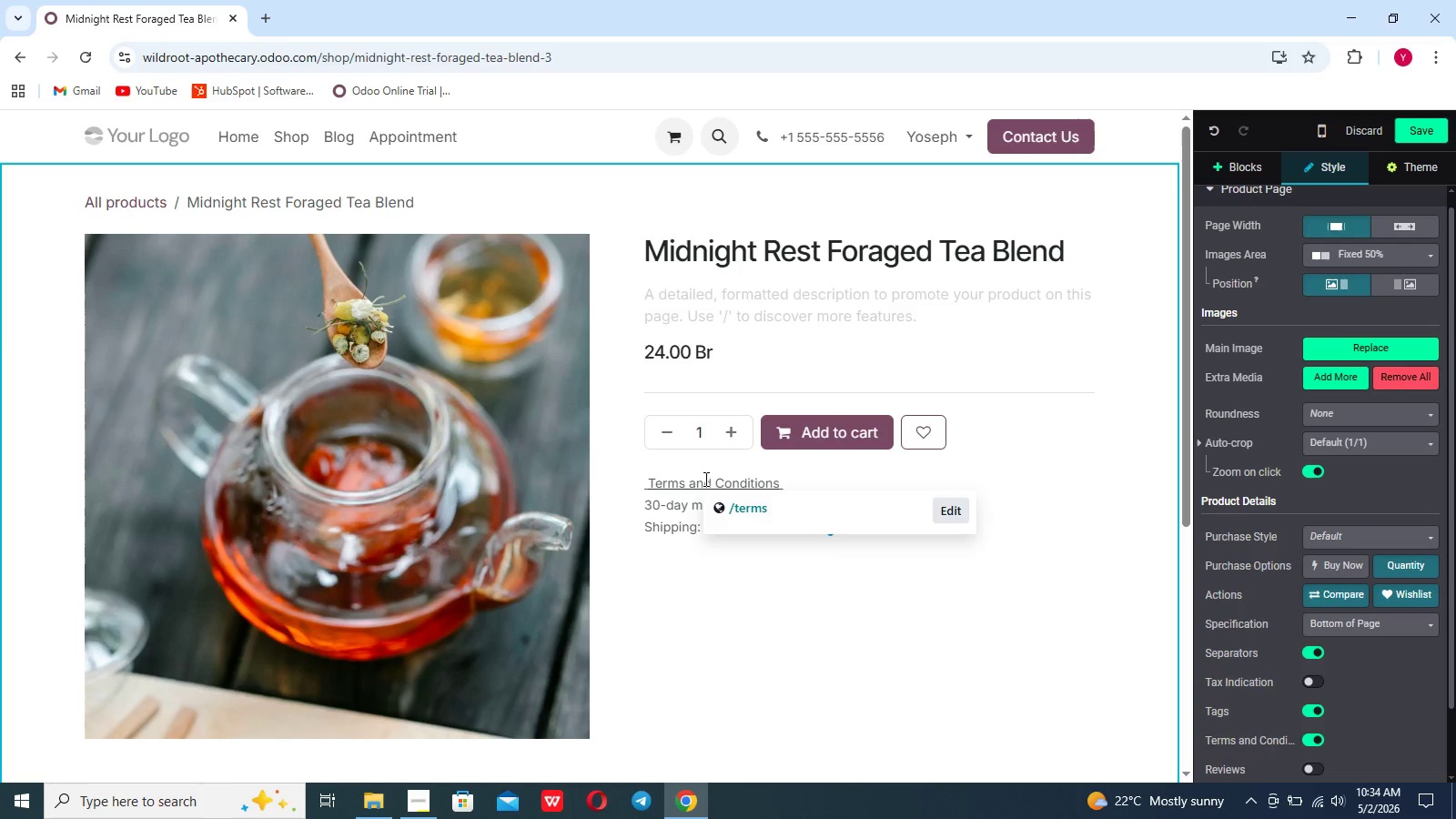 
left_click([704, 480])
 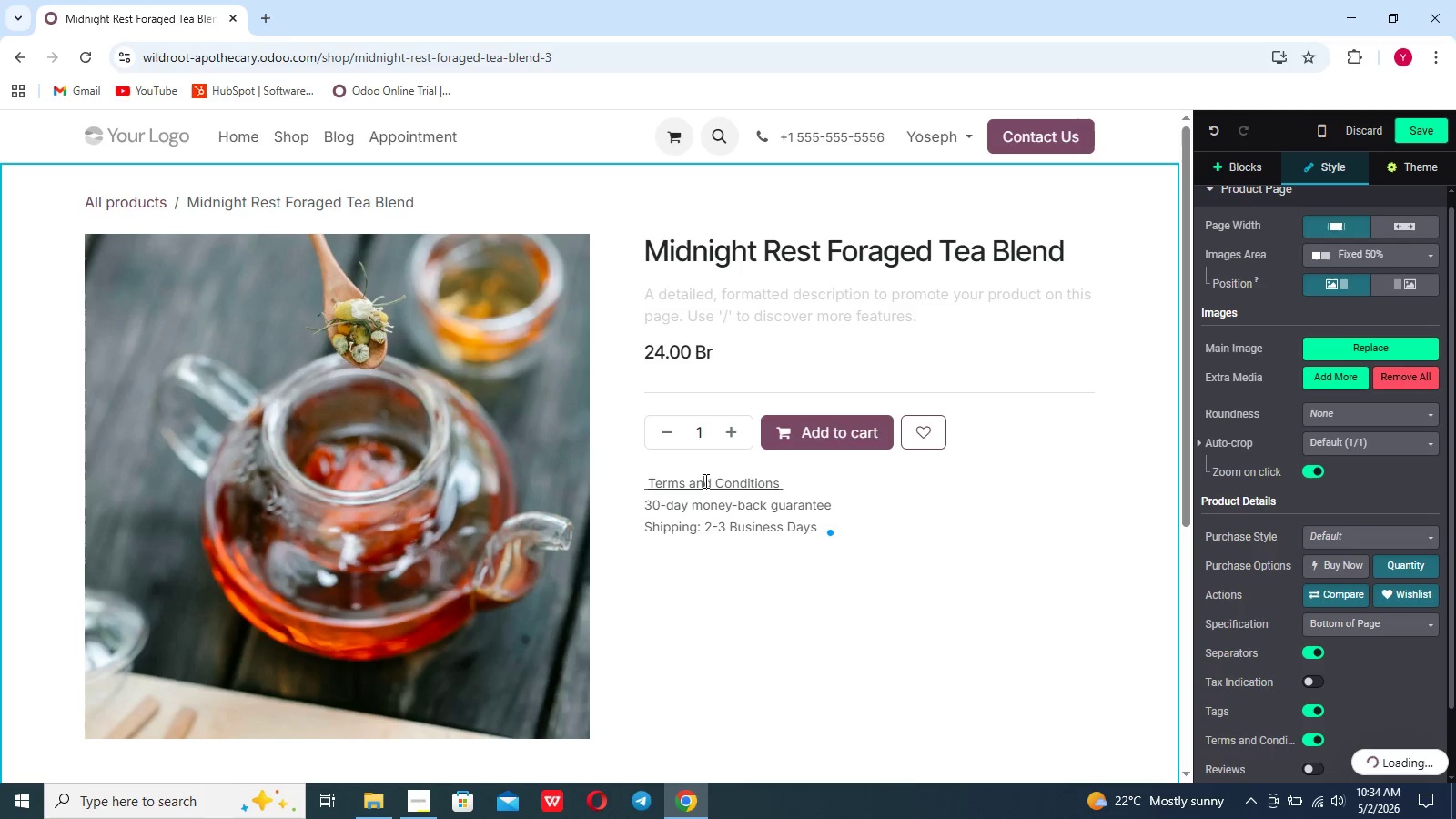 
left_click([704, 480])
 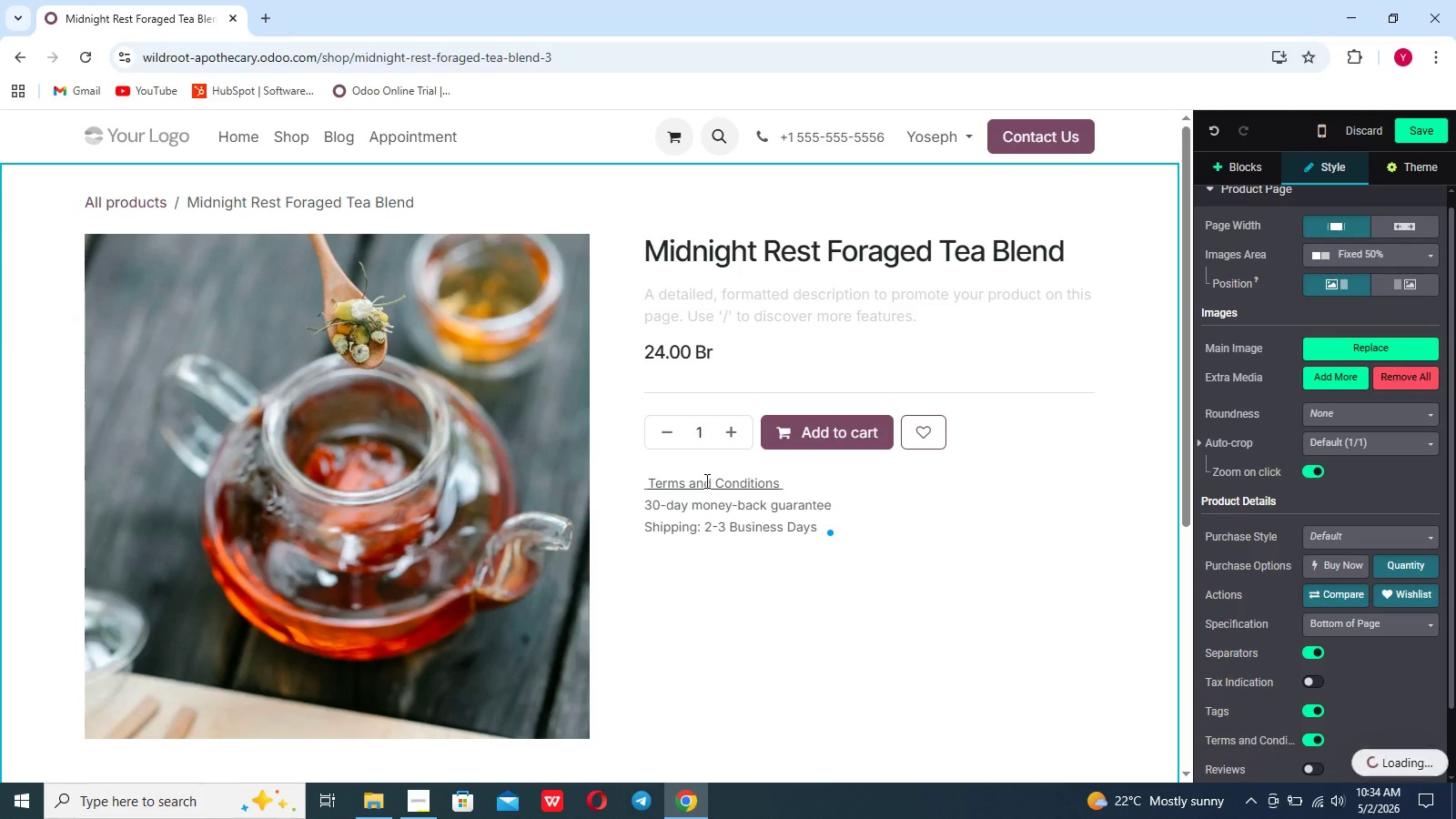 
left_click([720, 495])
 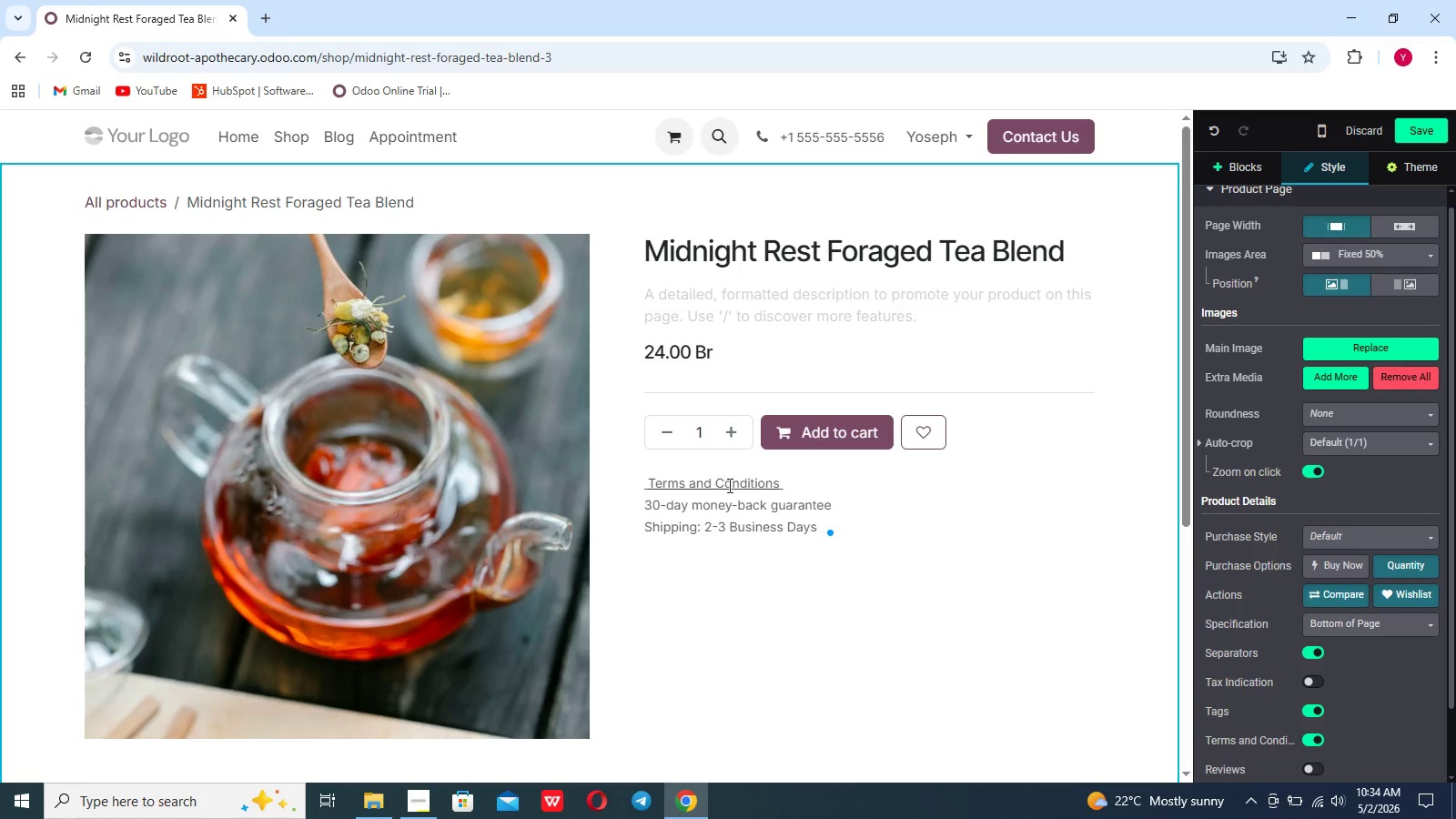 
left_click([726, 480])
 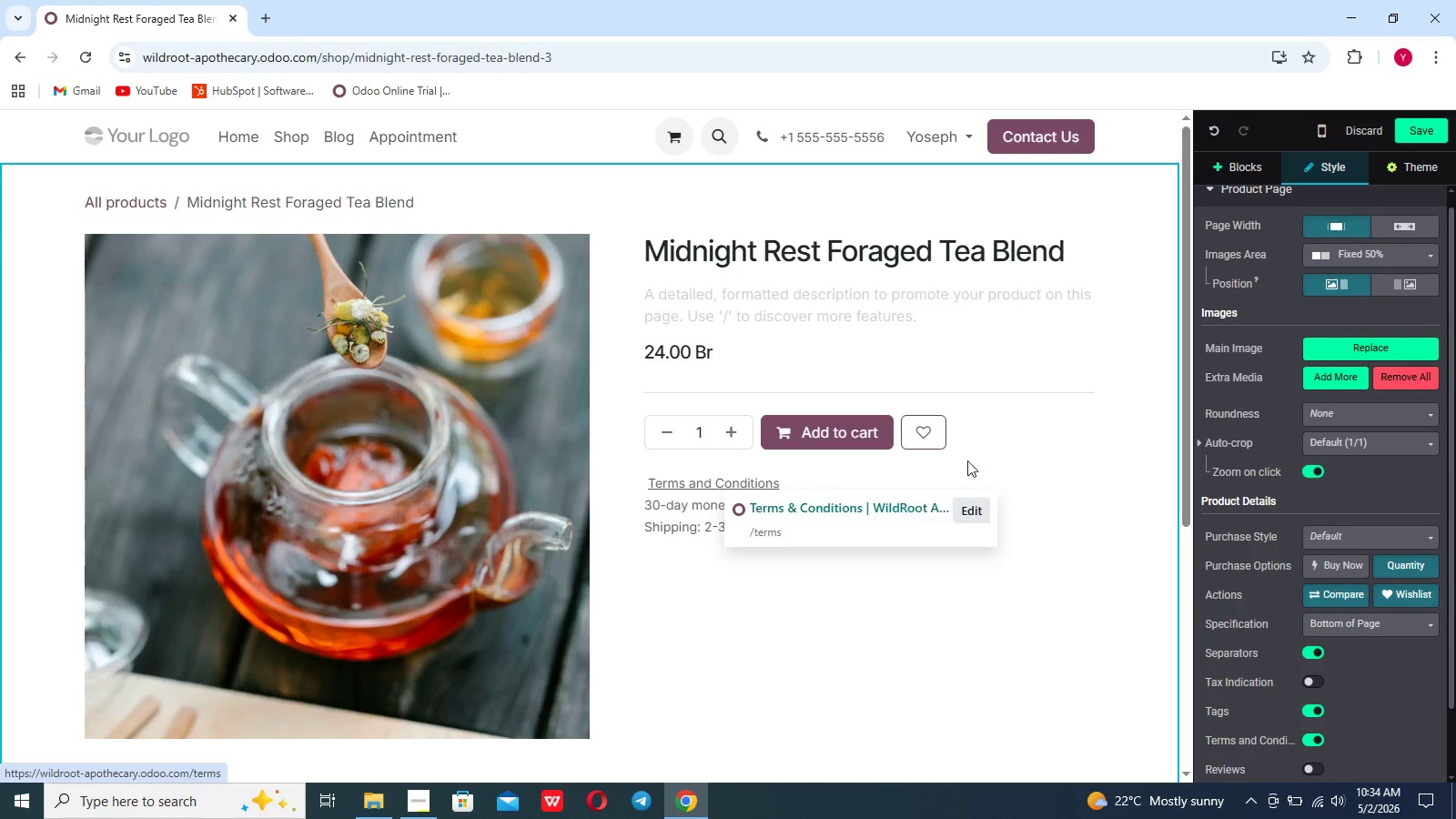 
wait(5.5)
 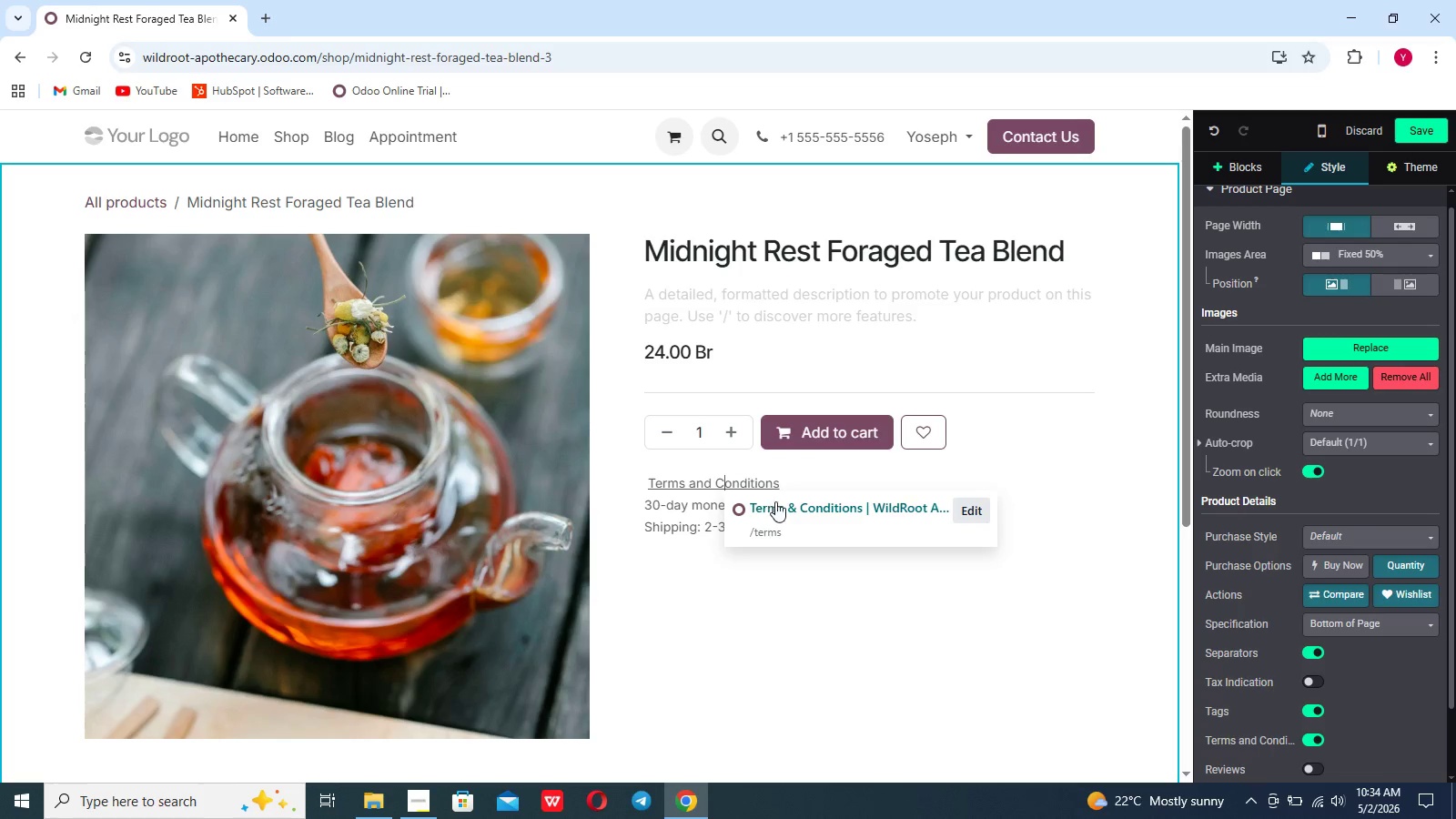 
left_click([1421, 384])
 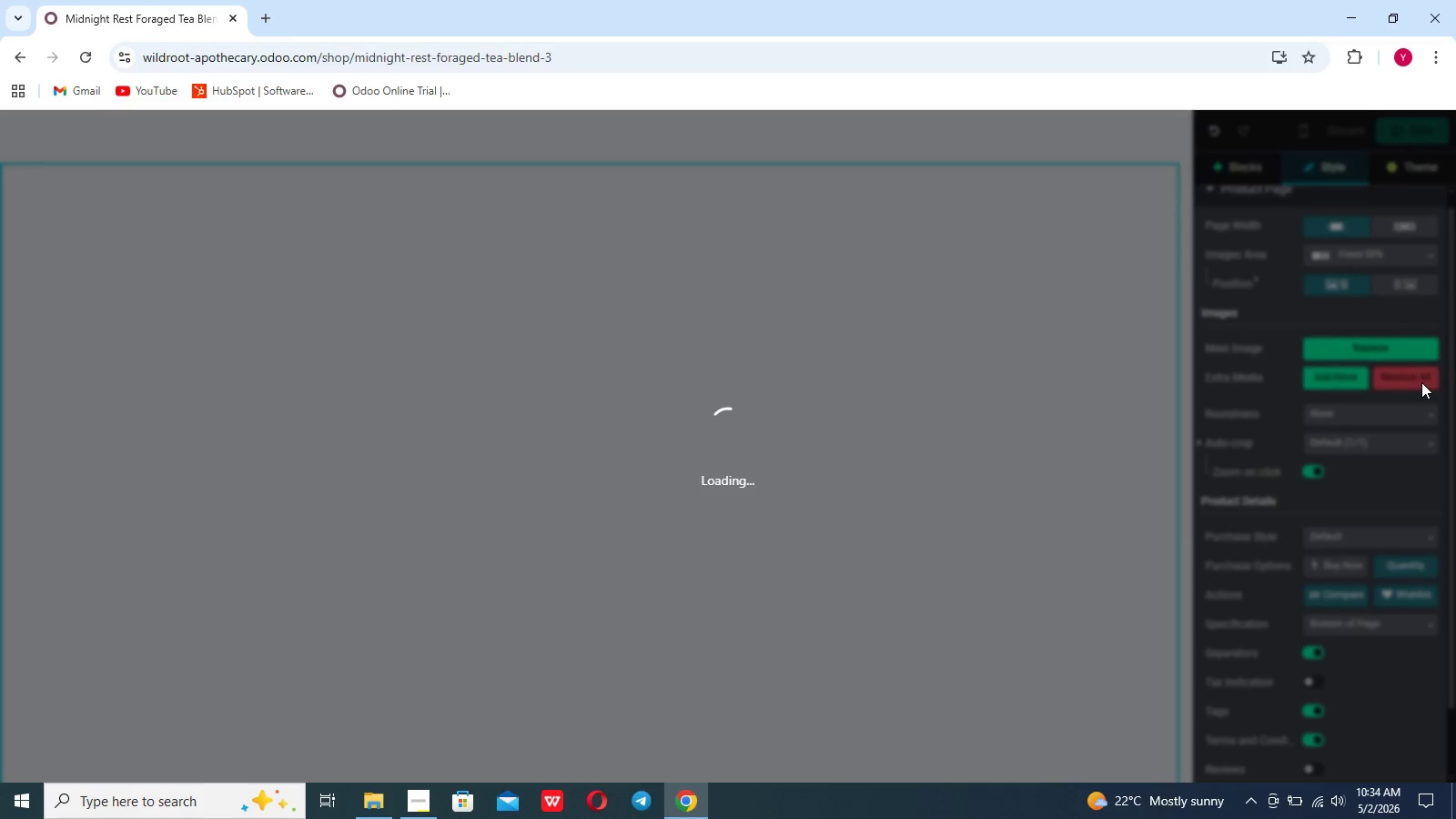 
wait(10.97)
 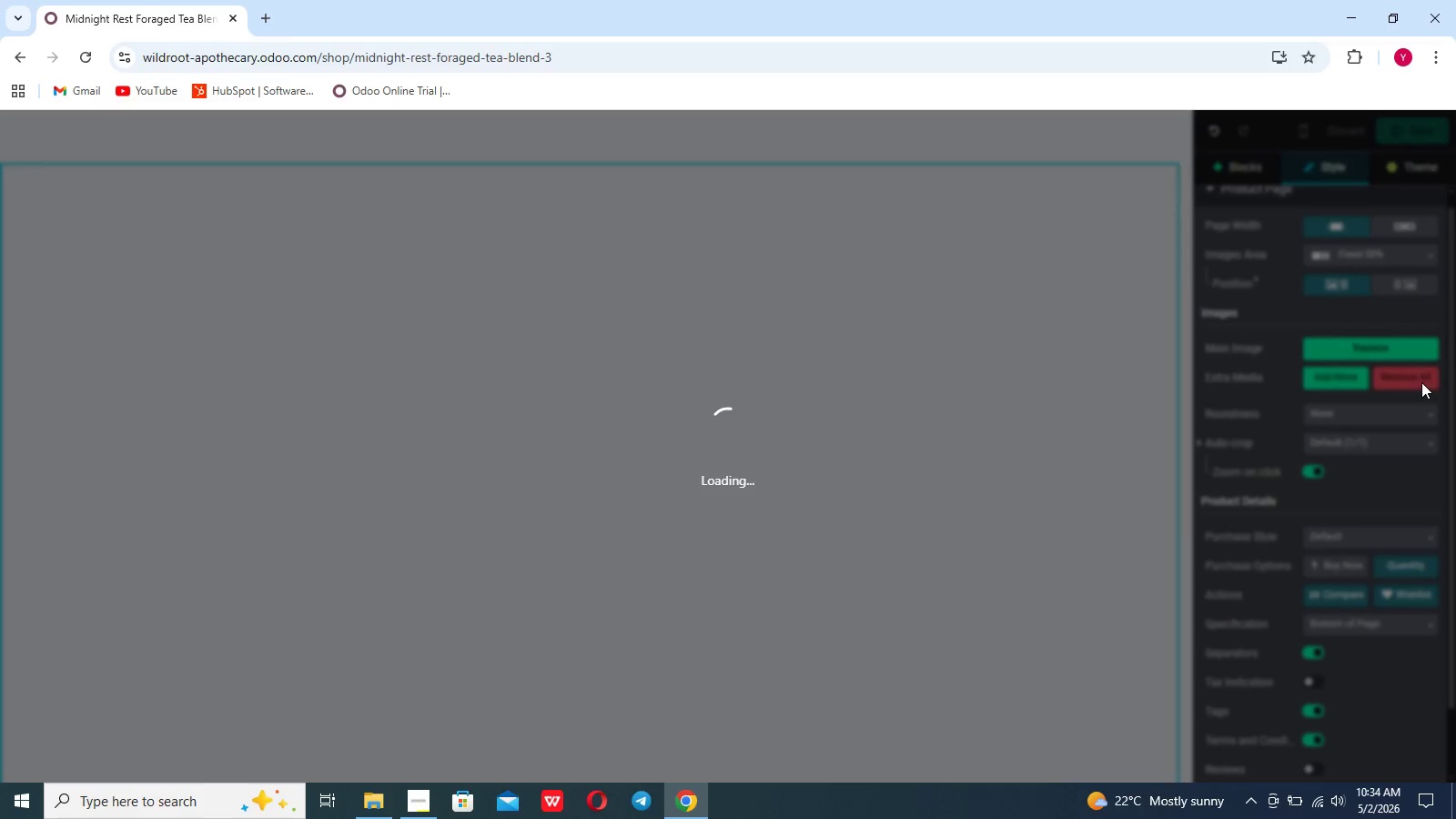 
left_click([757, 511])
 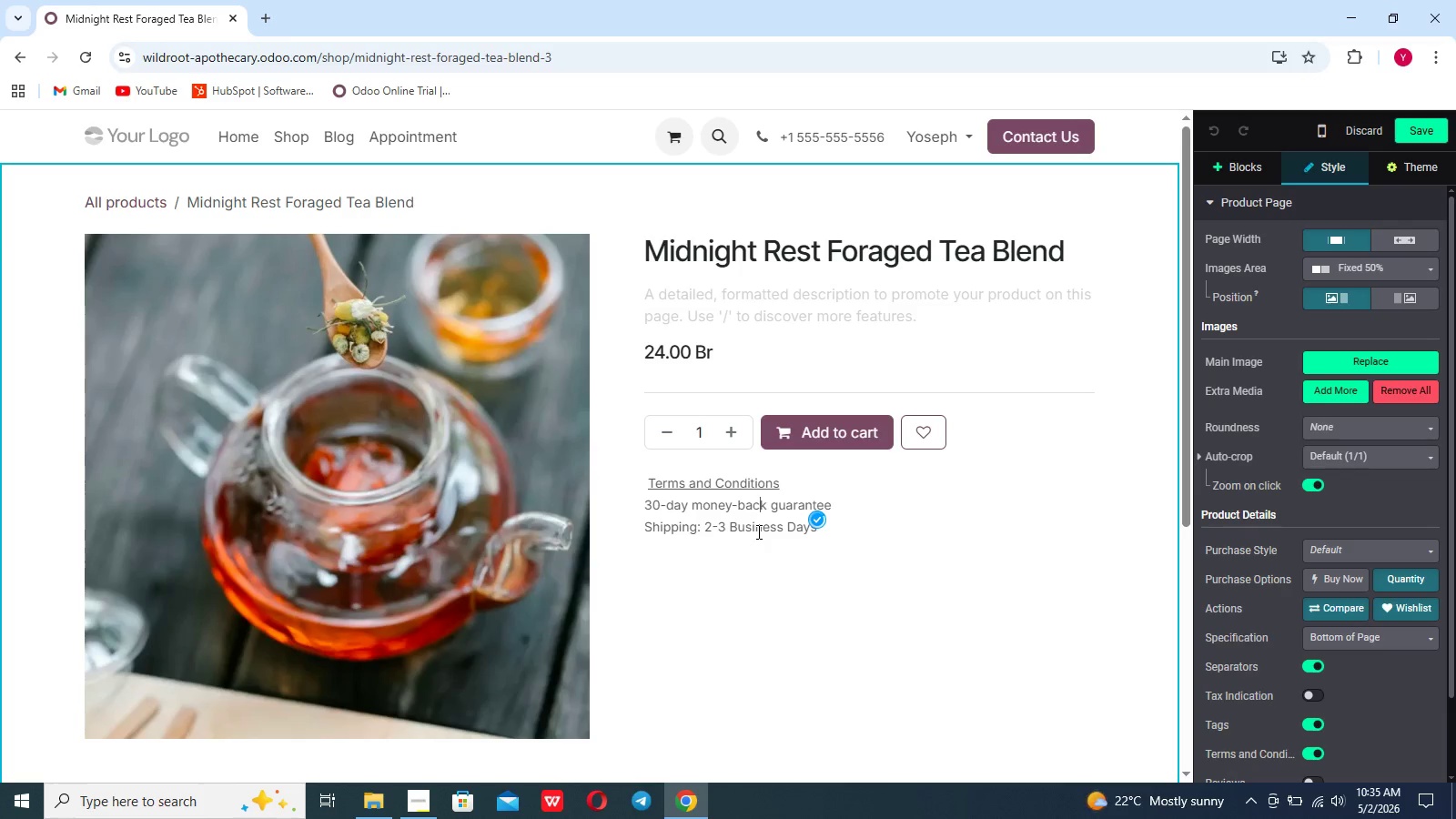 
left_click([757, 531])
 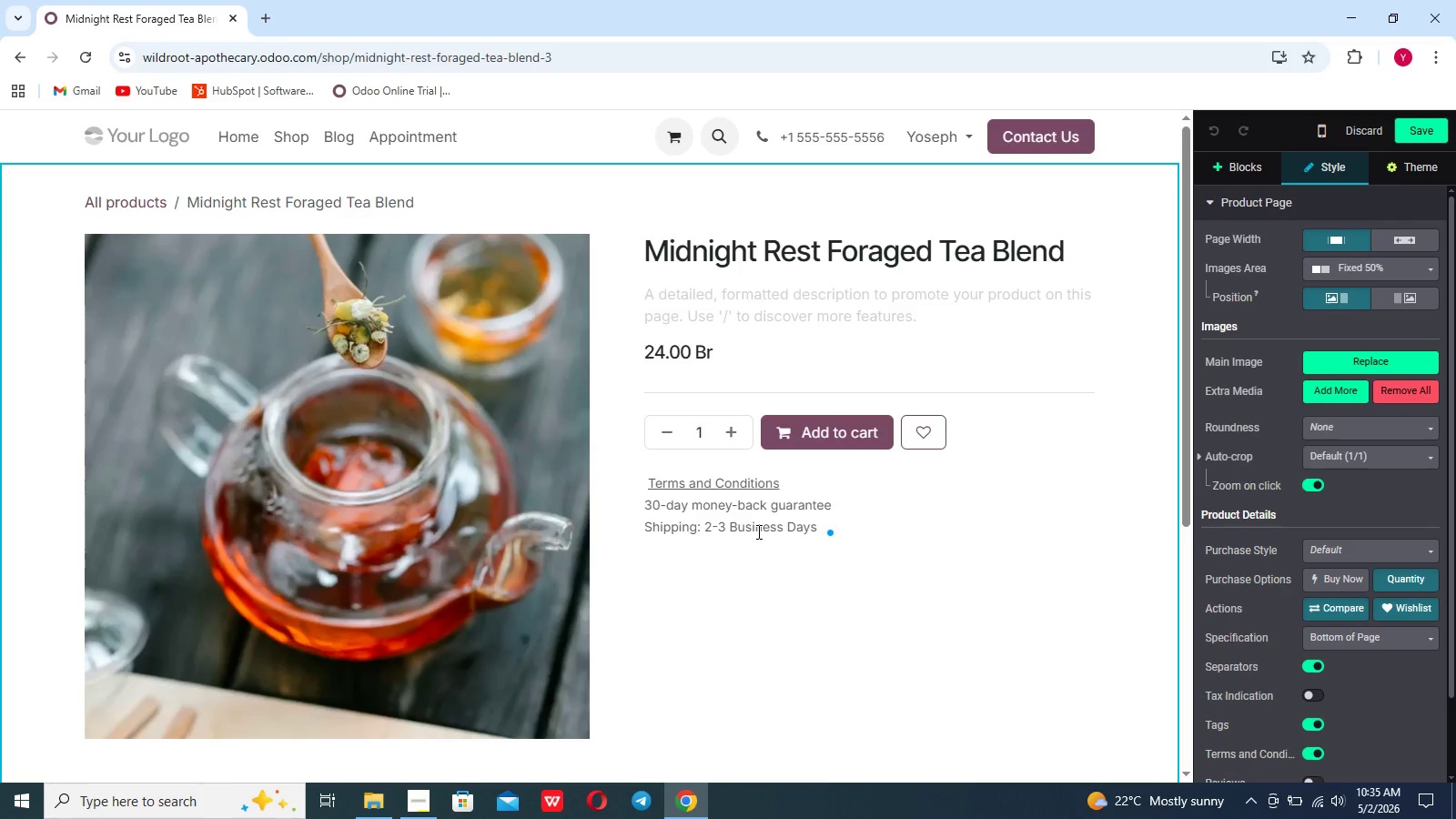 
key(Enter)
 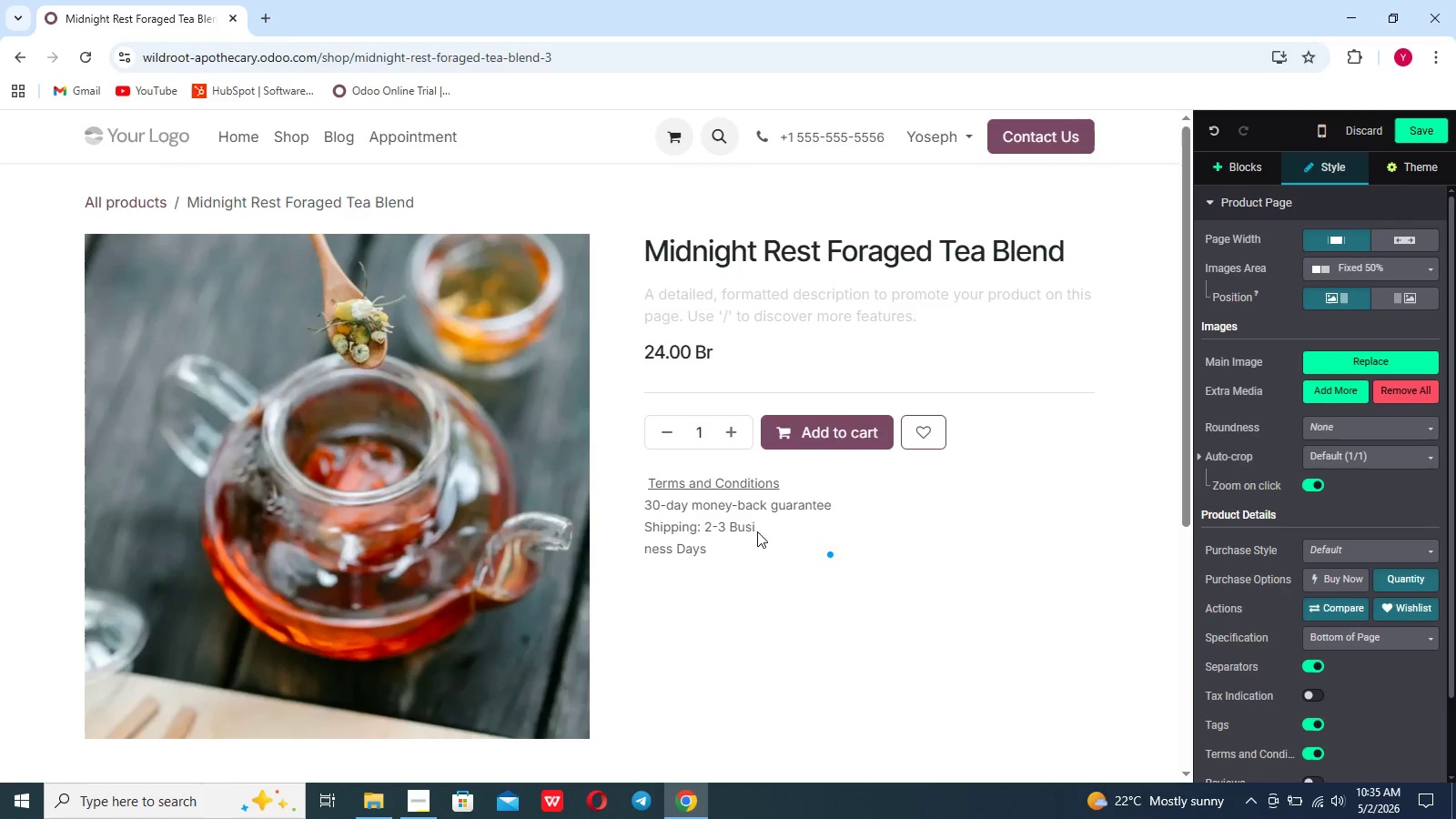 
key(Backspace)
 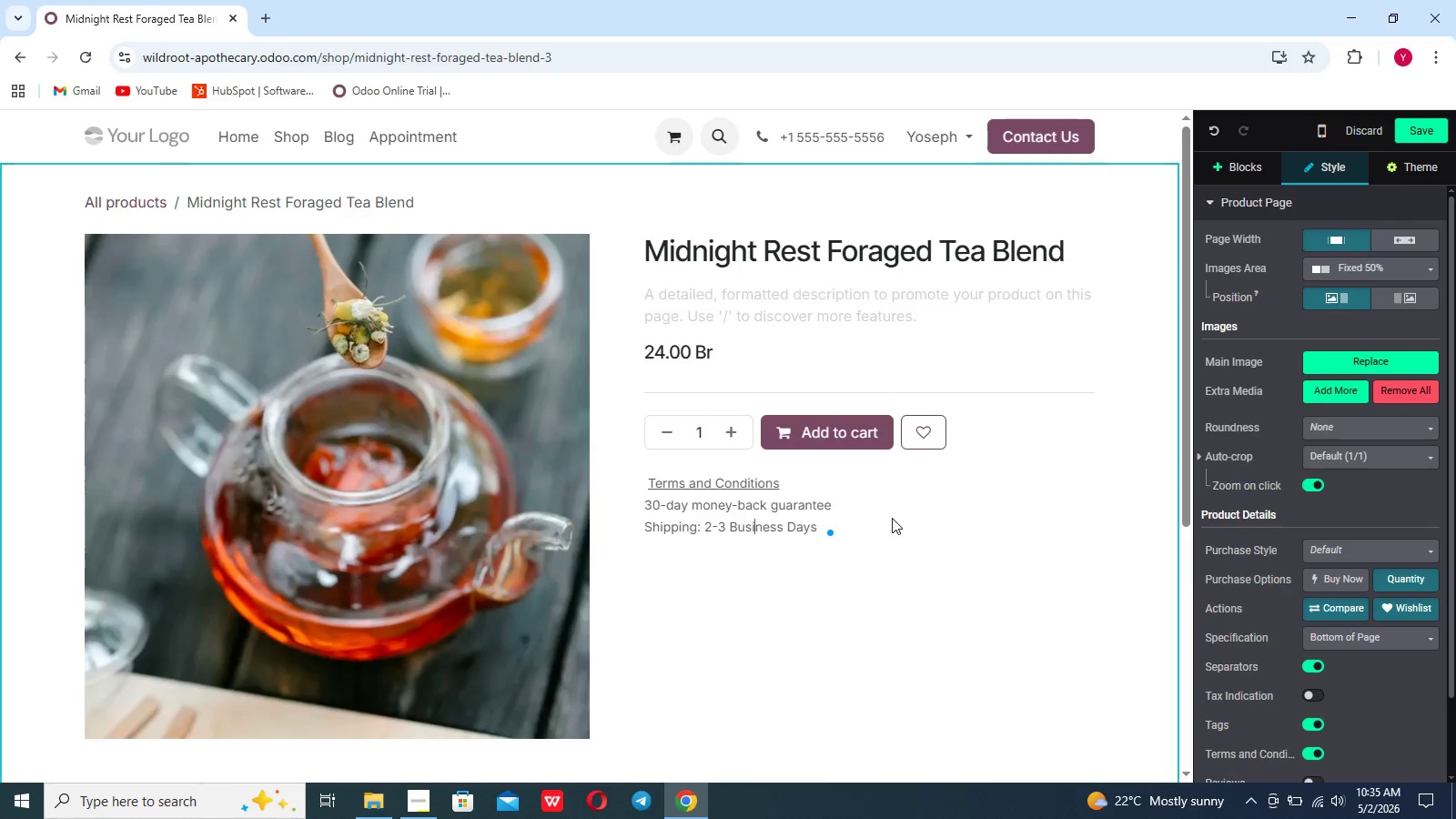 
left_click([864, 517])
 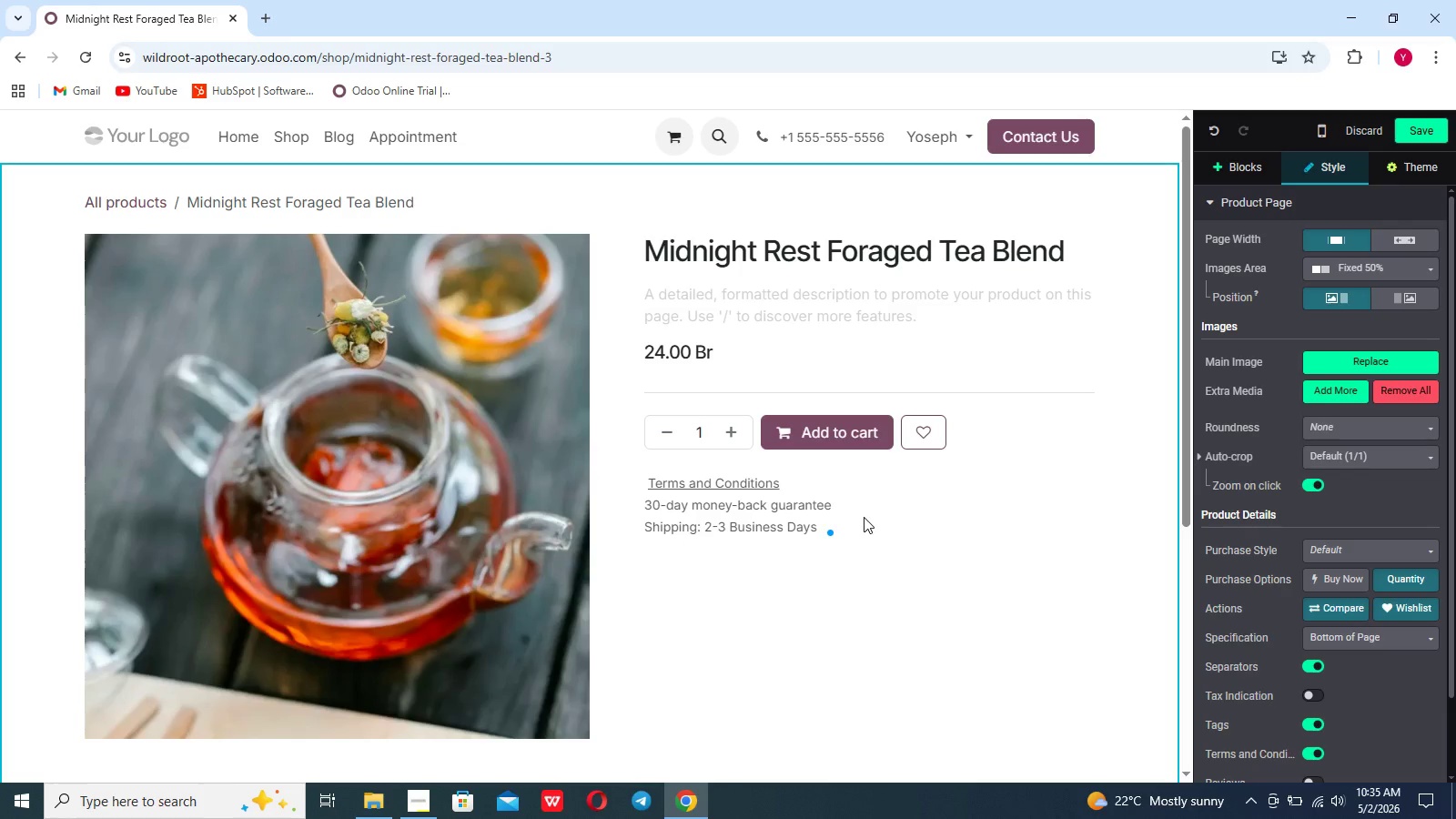 
hold_key(key=Backspace, duration=1.27)
 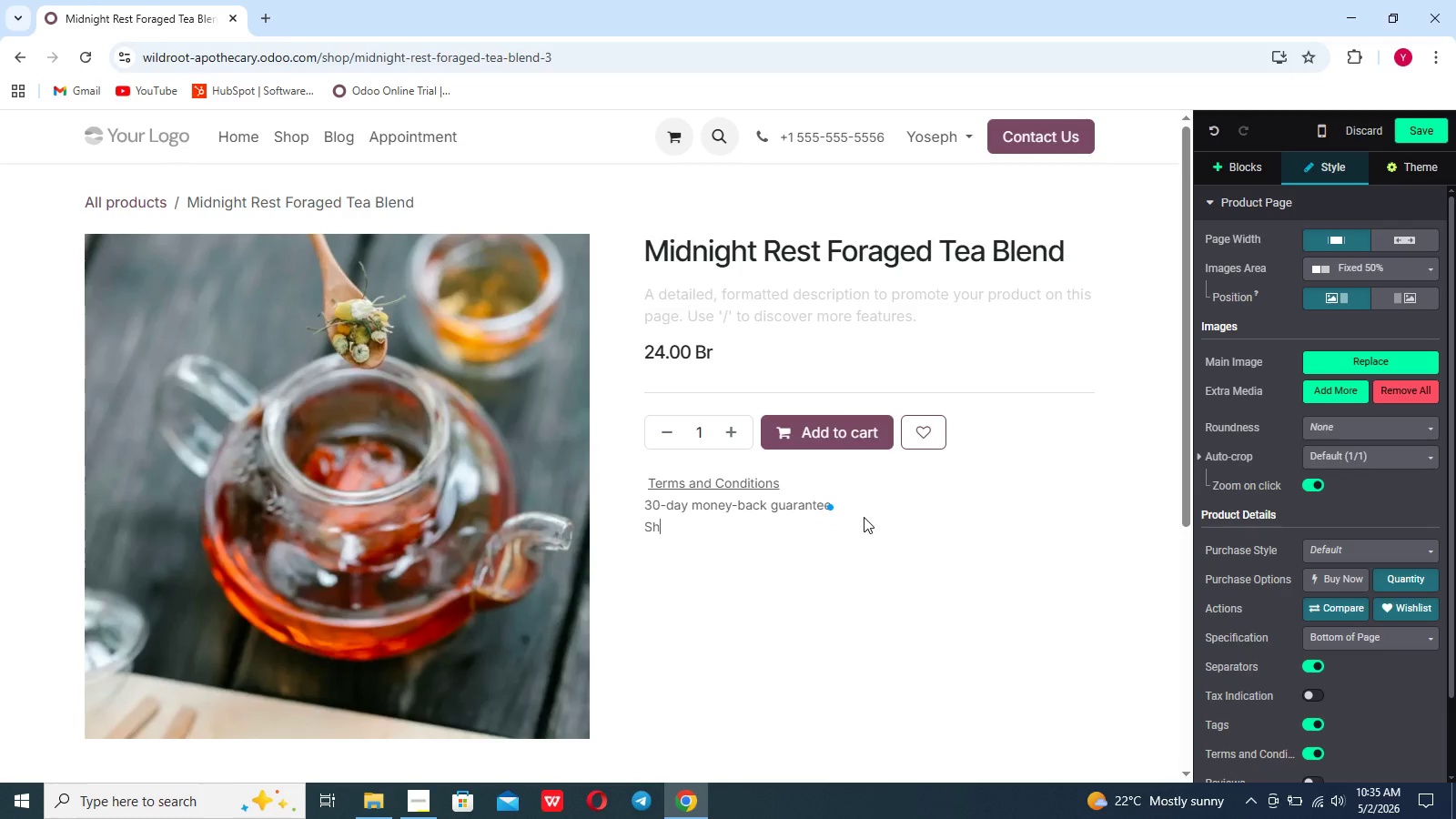 
hold_key(key=Backspace, duration=1.51)
 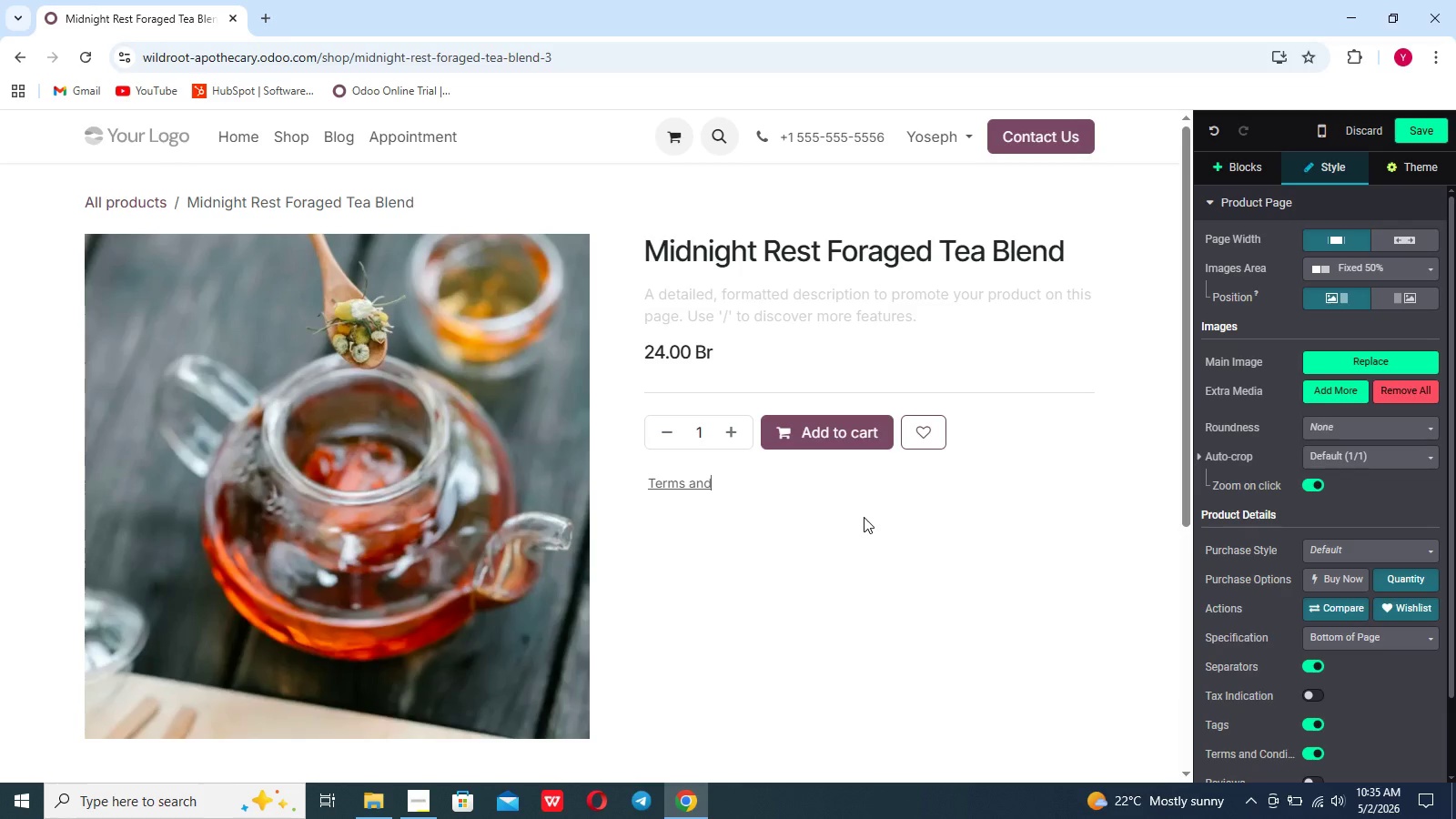 
hold_key(key=Backspace, duration=0.36)
 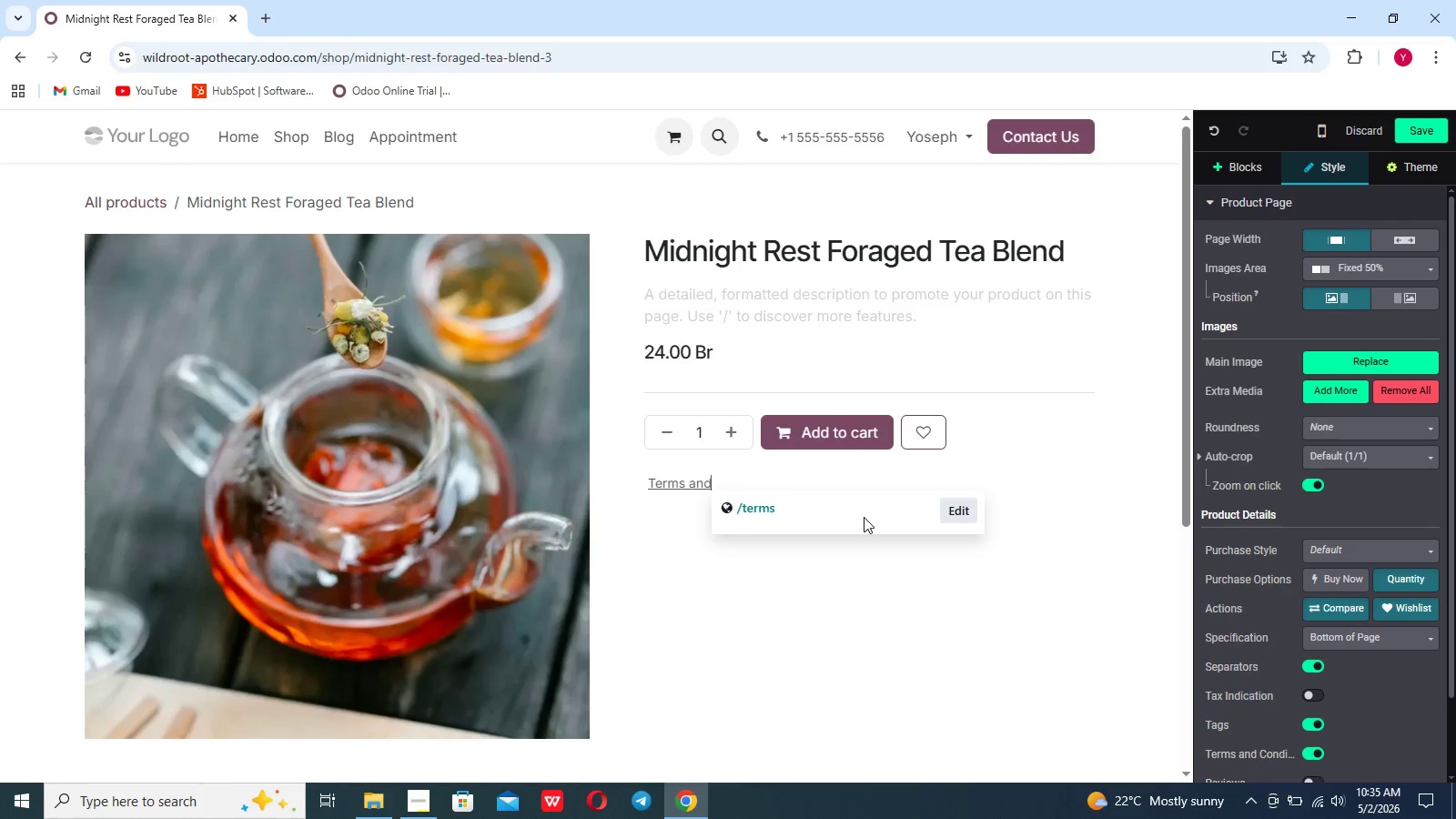 
key(Backspace)
 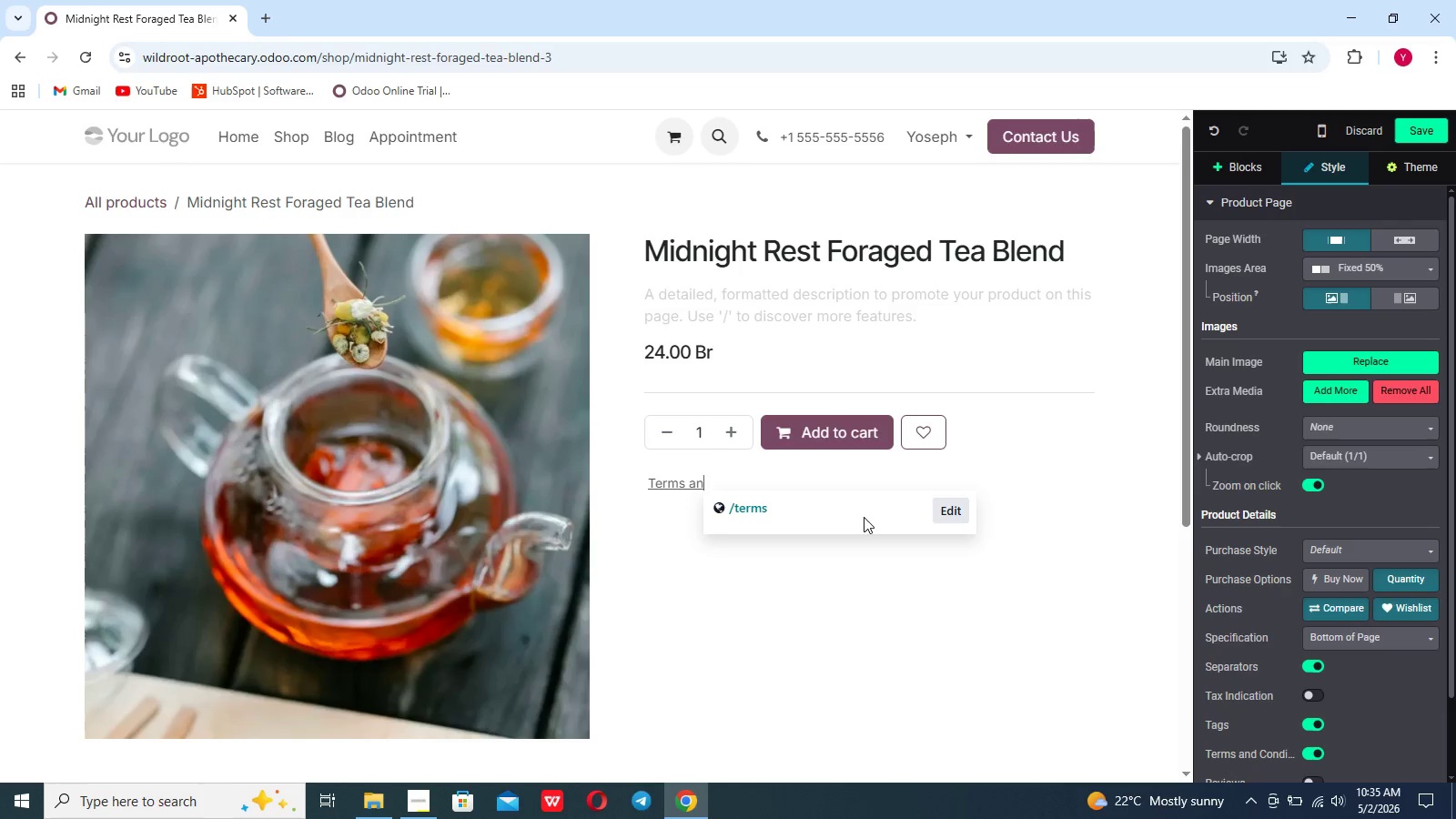 
key(Backspace)
 